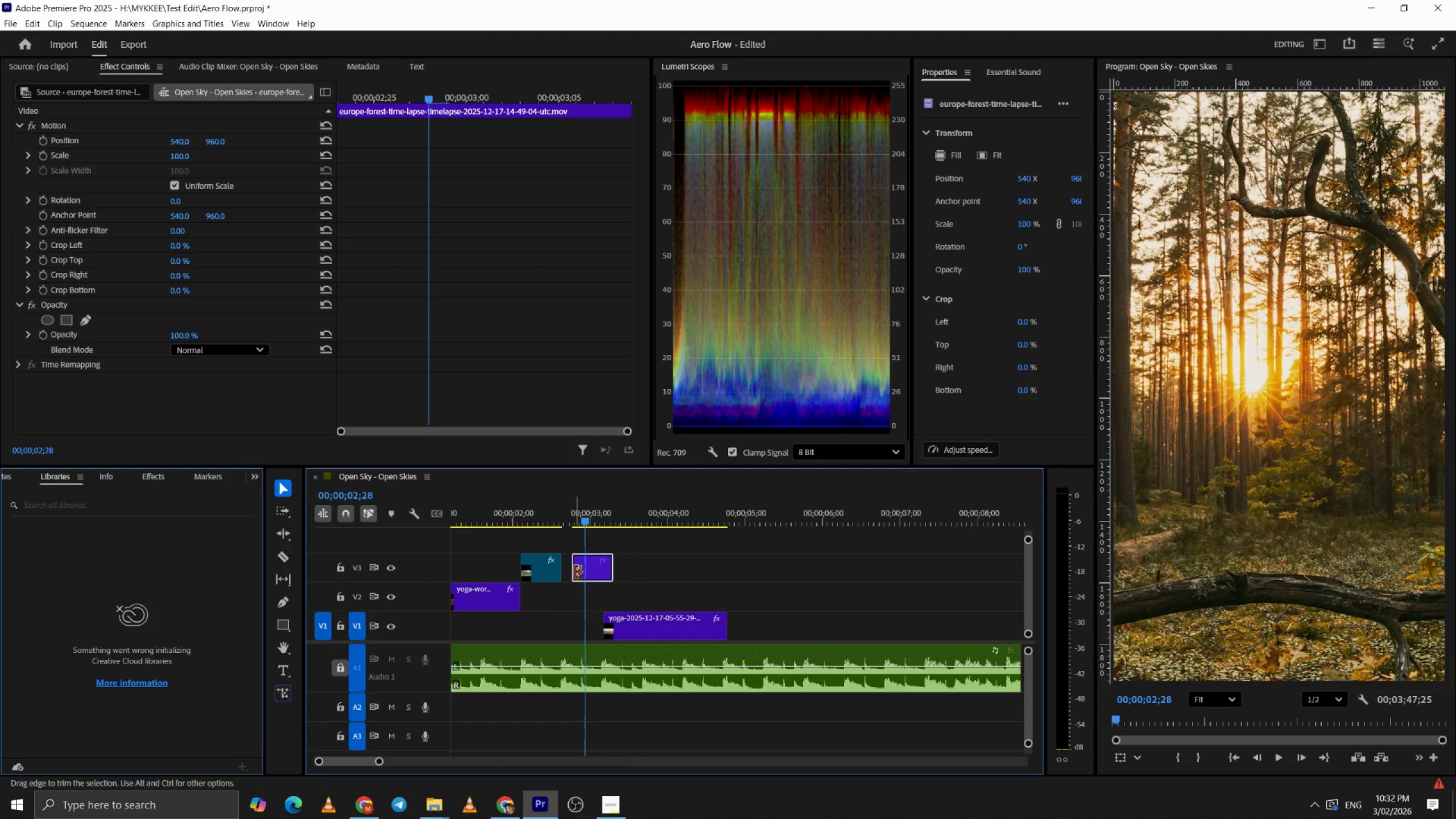 
left_click_drag(start_coordinate=[574, 572], to_coordinate=[561, 570])
 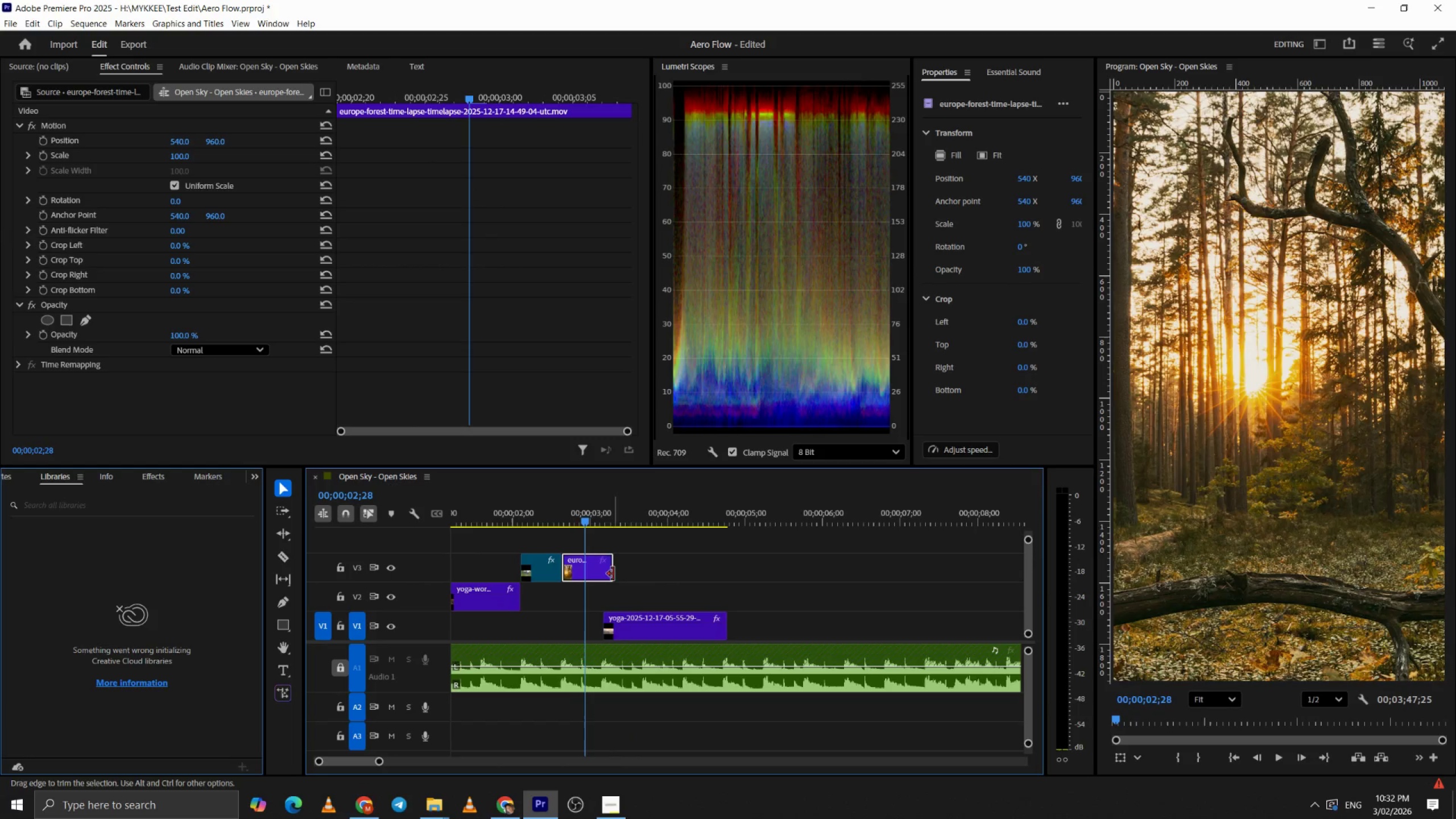 
left_click_drag(start_coordinate=[613, 574], to_coordinate=[605, 574])
 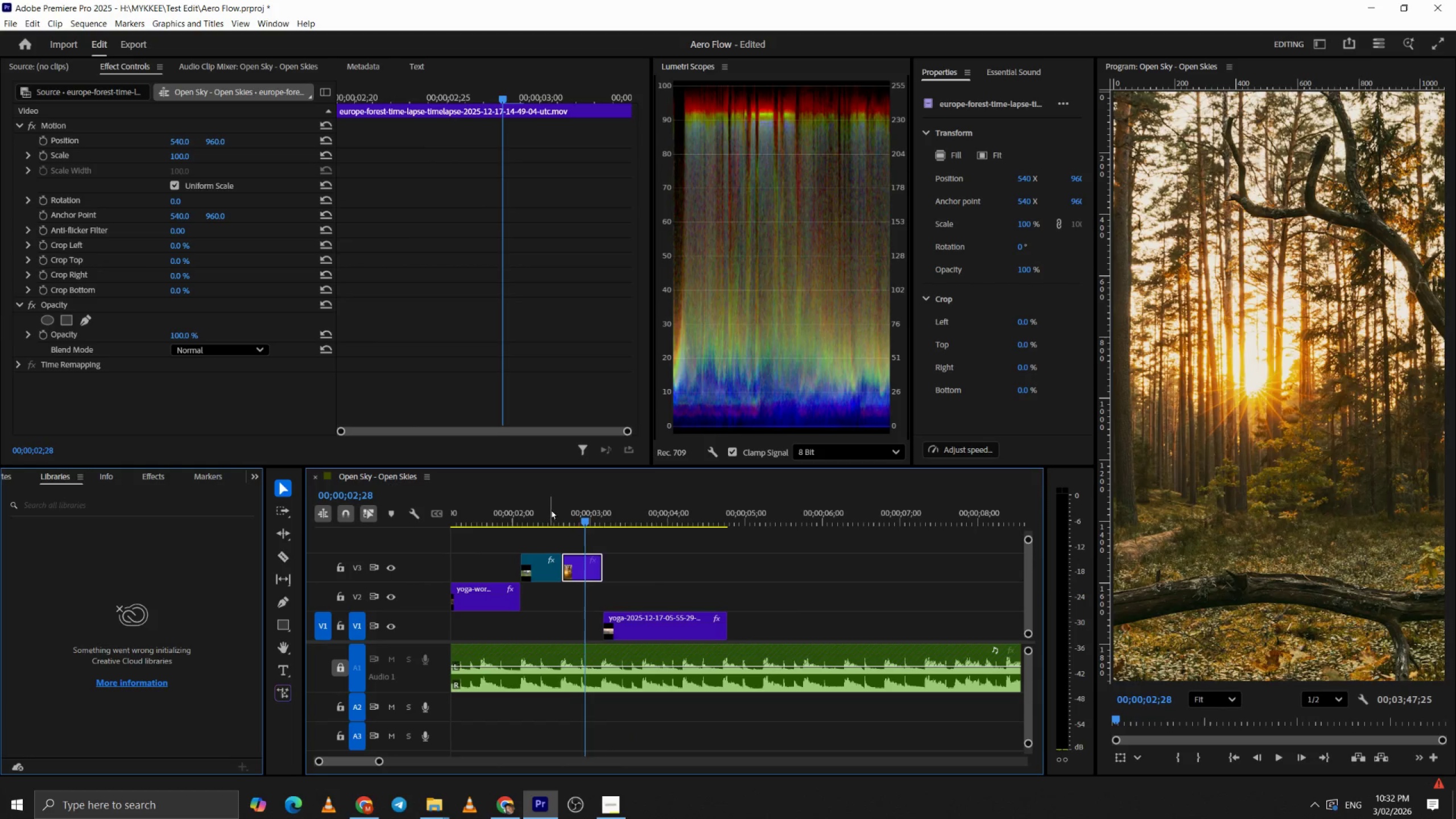 
left_click([549, 507])
 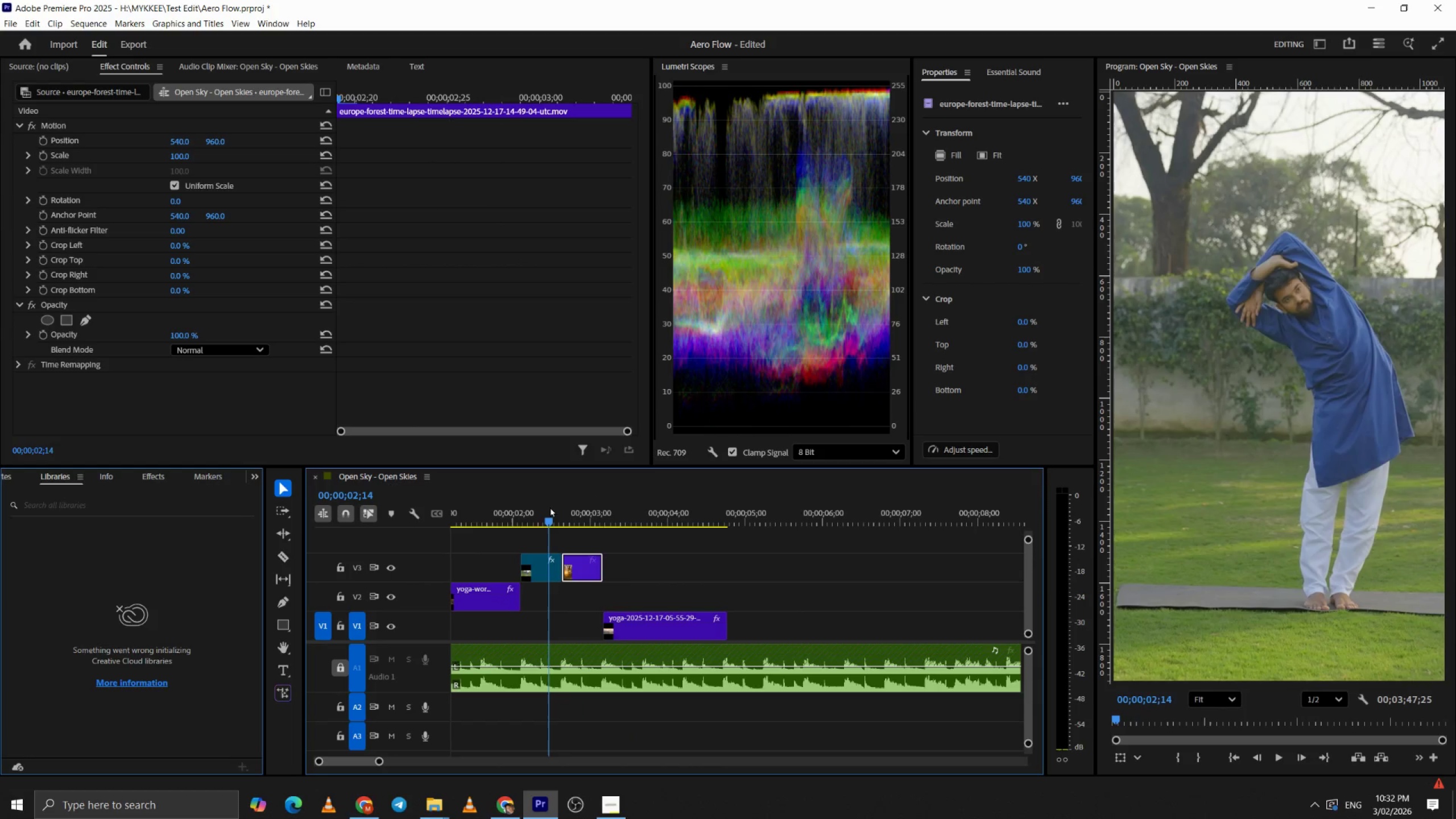 
key(Space)
 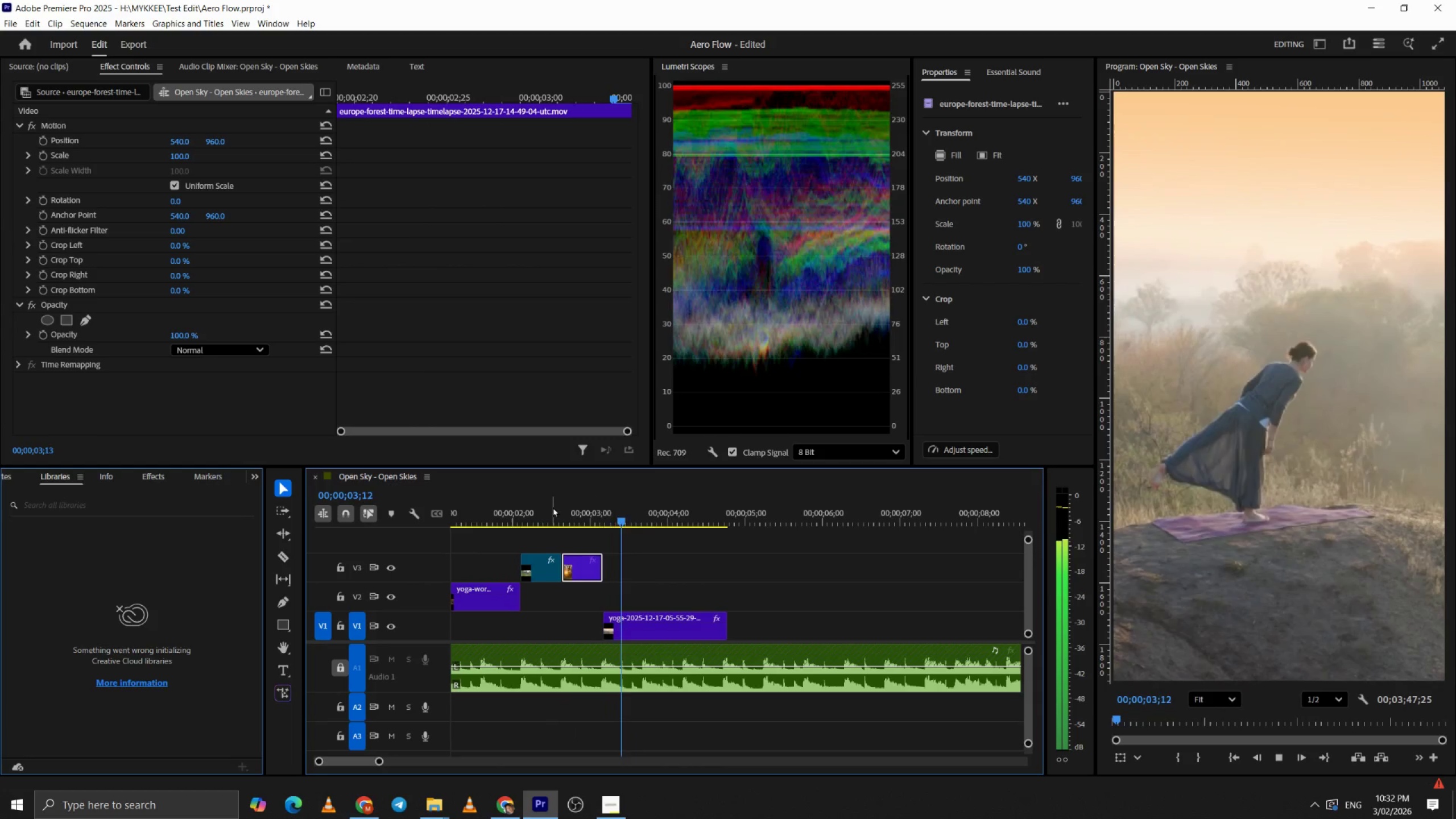 
key(Space)
 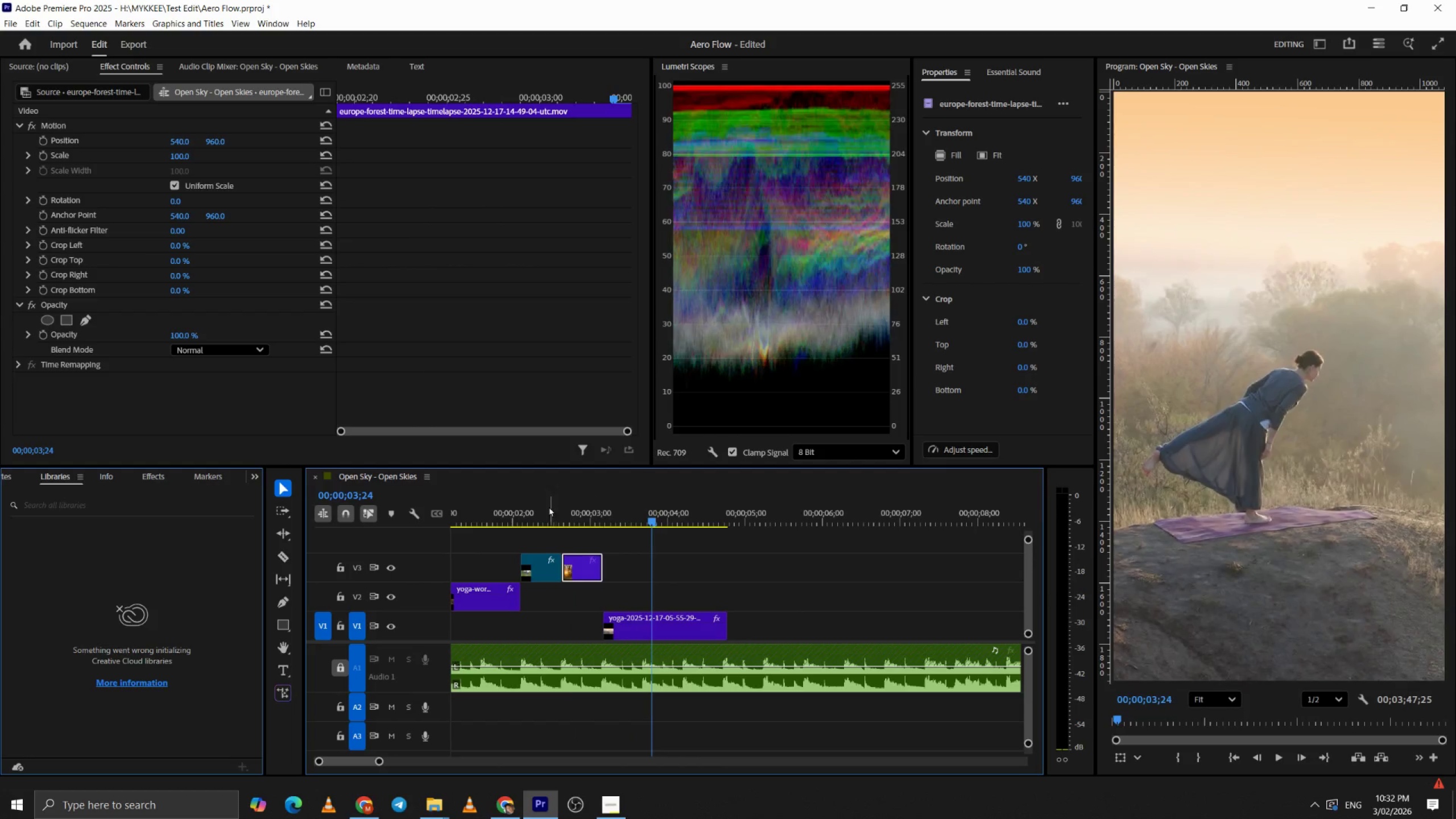 
left_click([537, 504])
 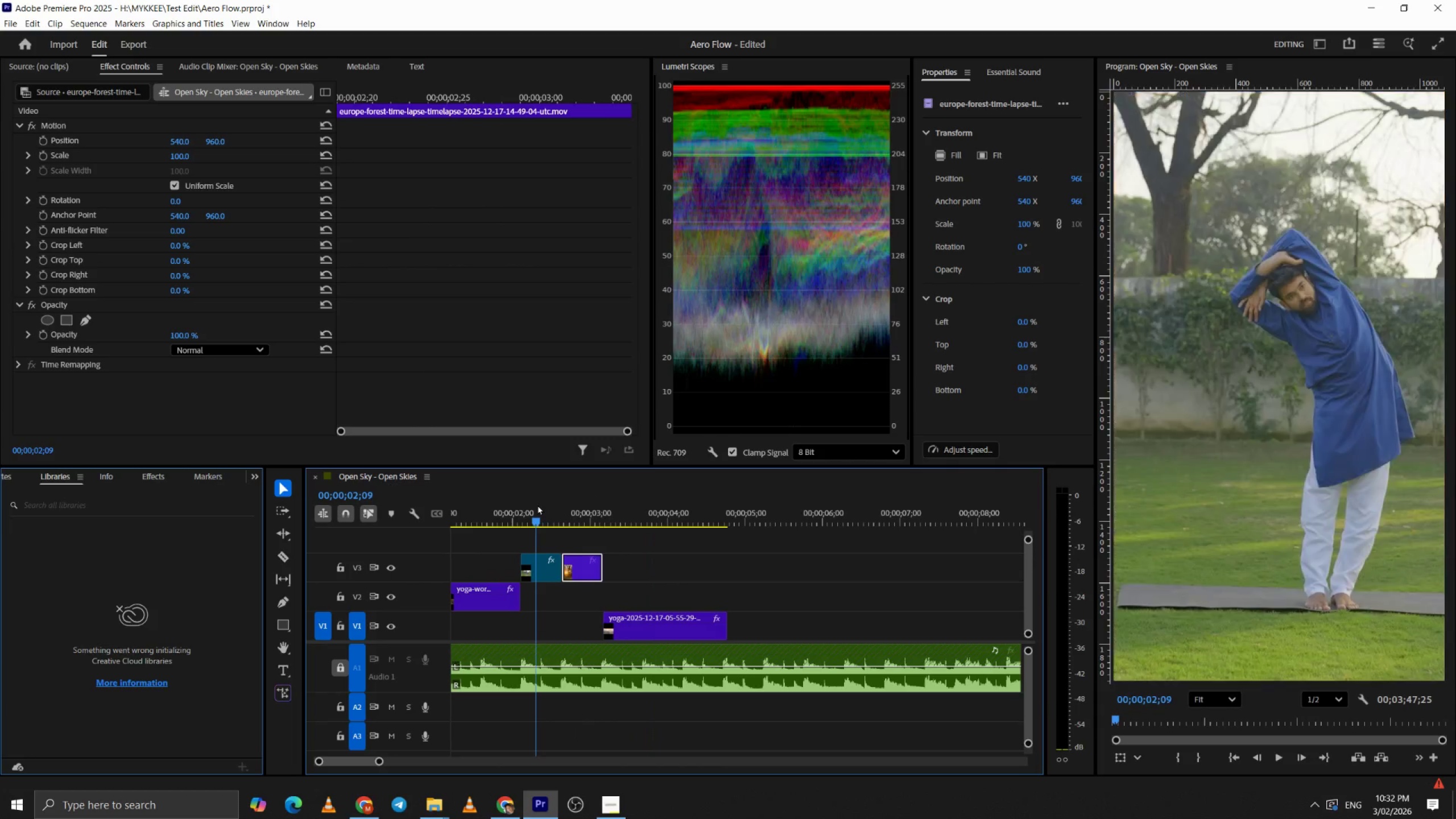 
key(Space)
 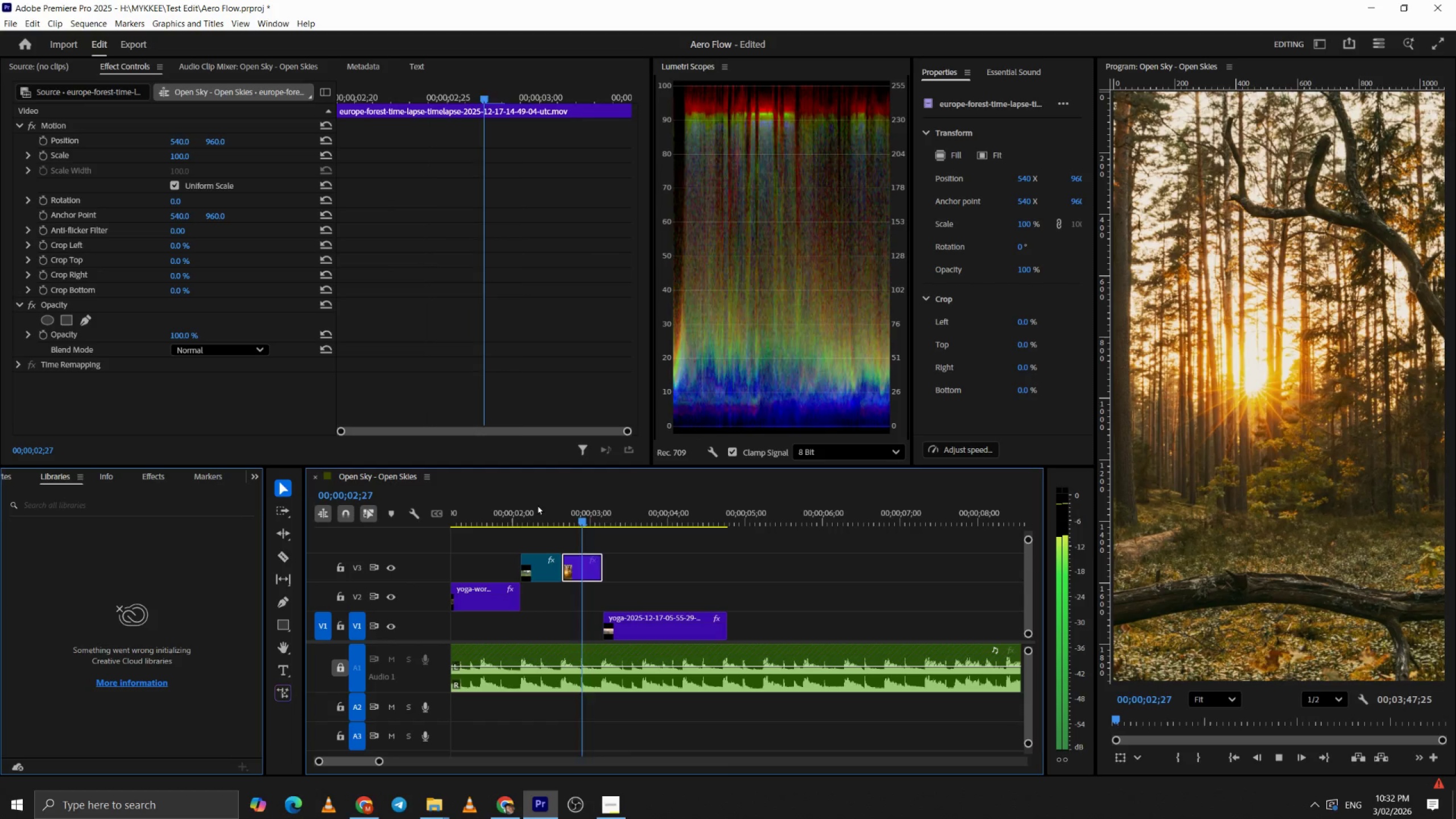 
key(Space)
 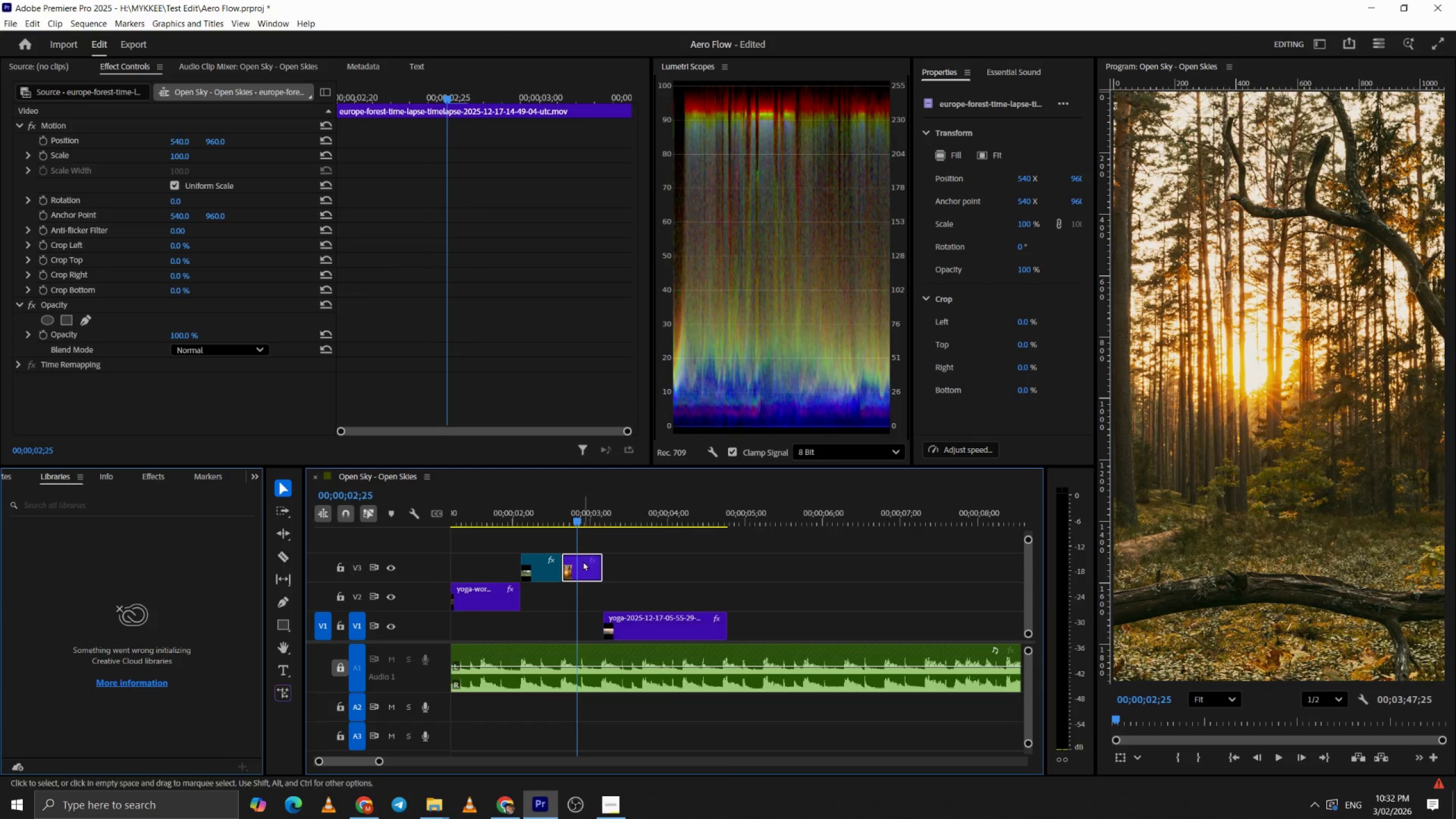 
double_click([581, 566])
 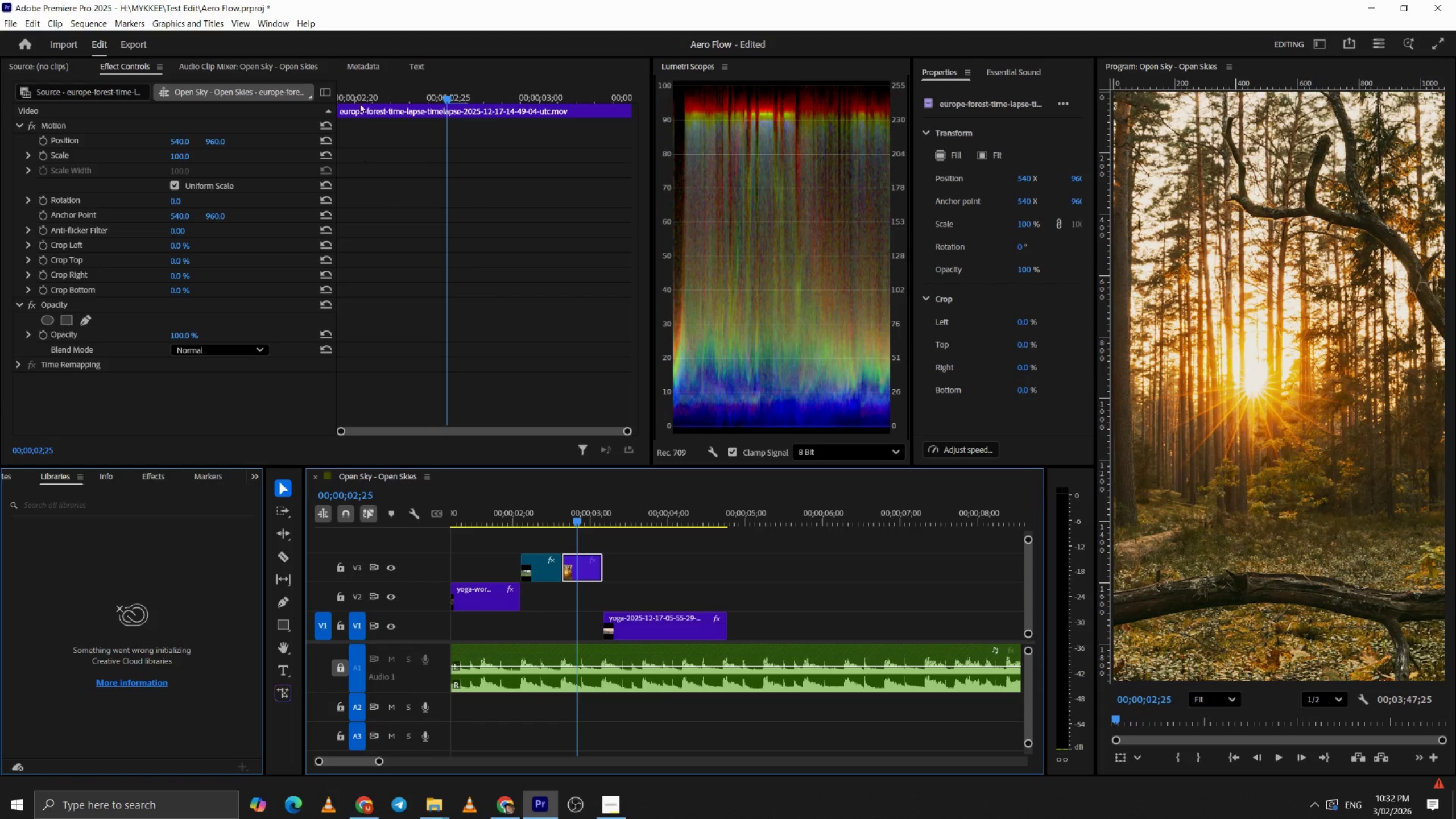 
left_click_drag(start_coordinate=[357, 97], to_coordinate=[305, 103])
 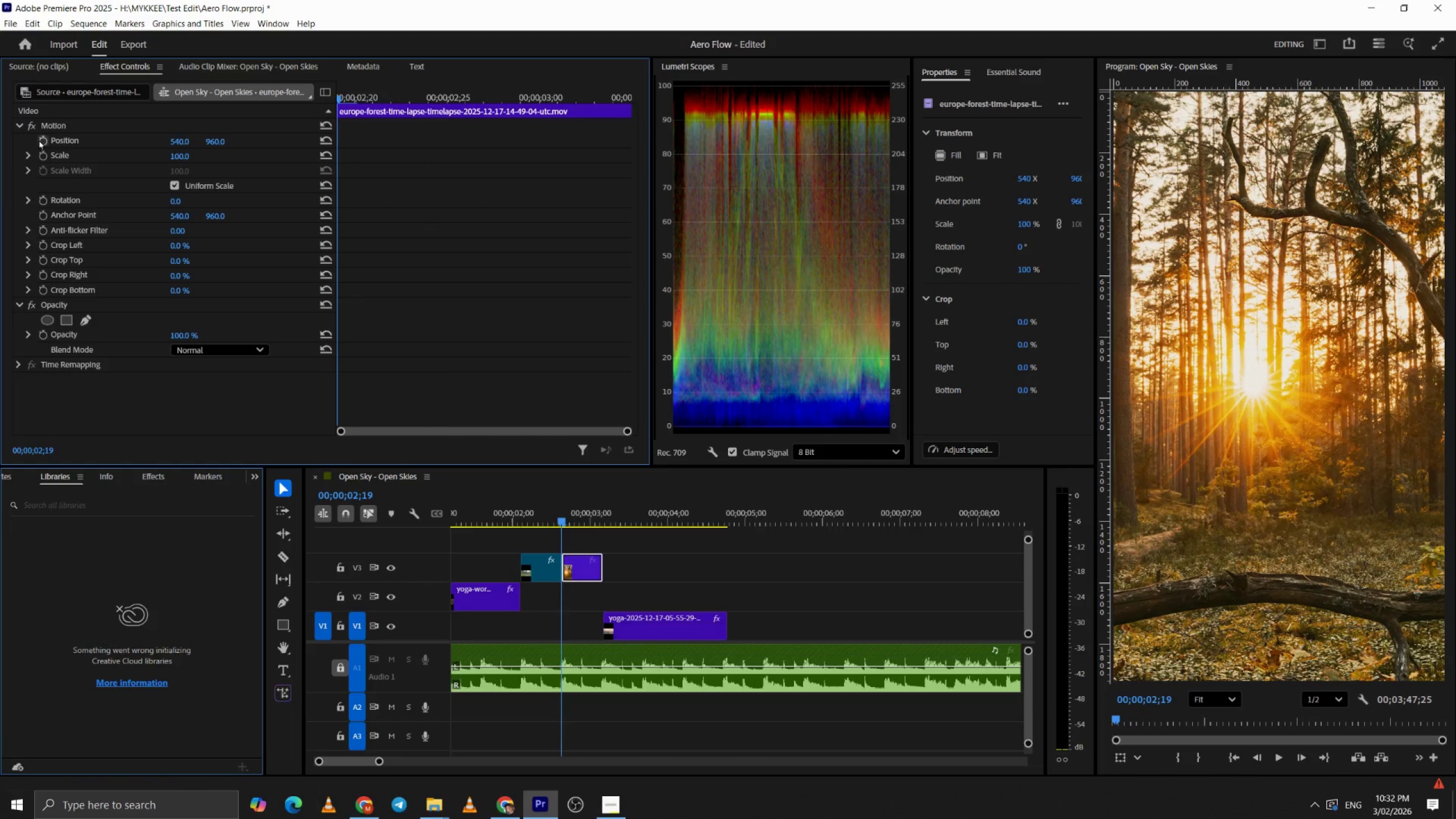 
left_click([42, 139])
 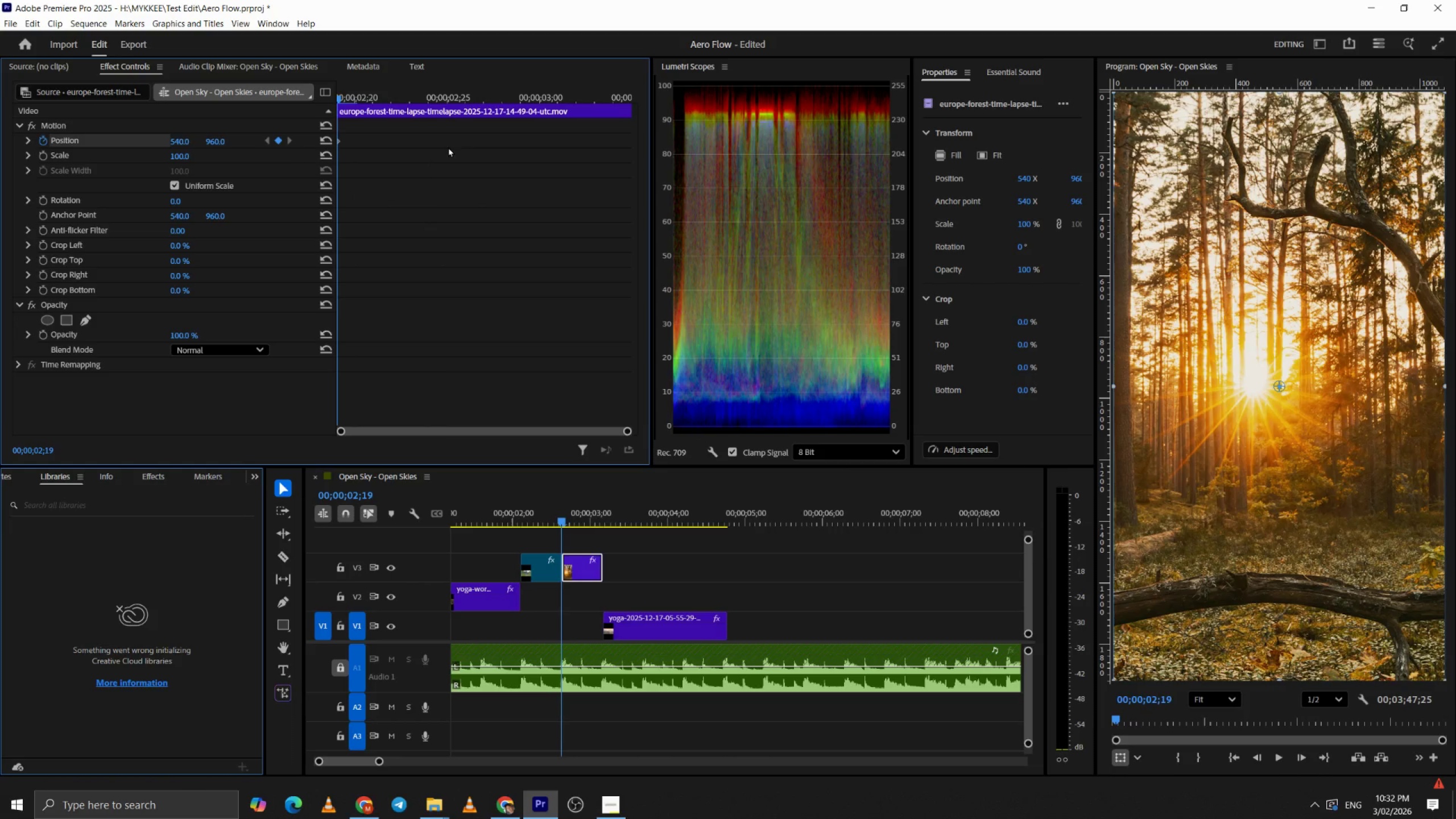 
left_click_drag(start_coordinate=[175, 156], to_coordinate=[186, 156])
 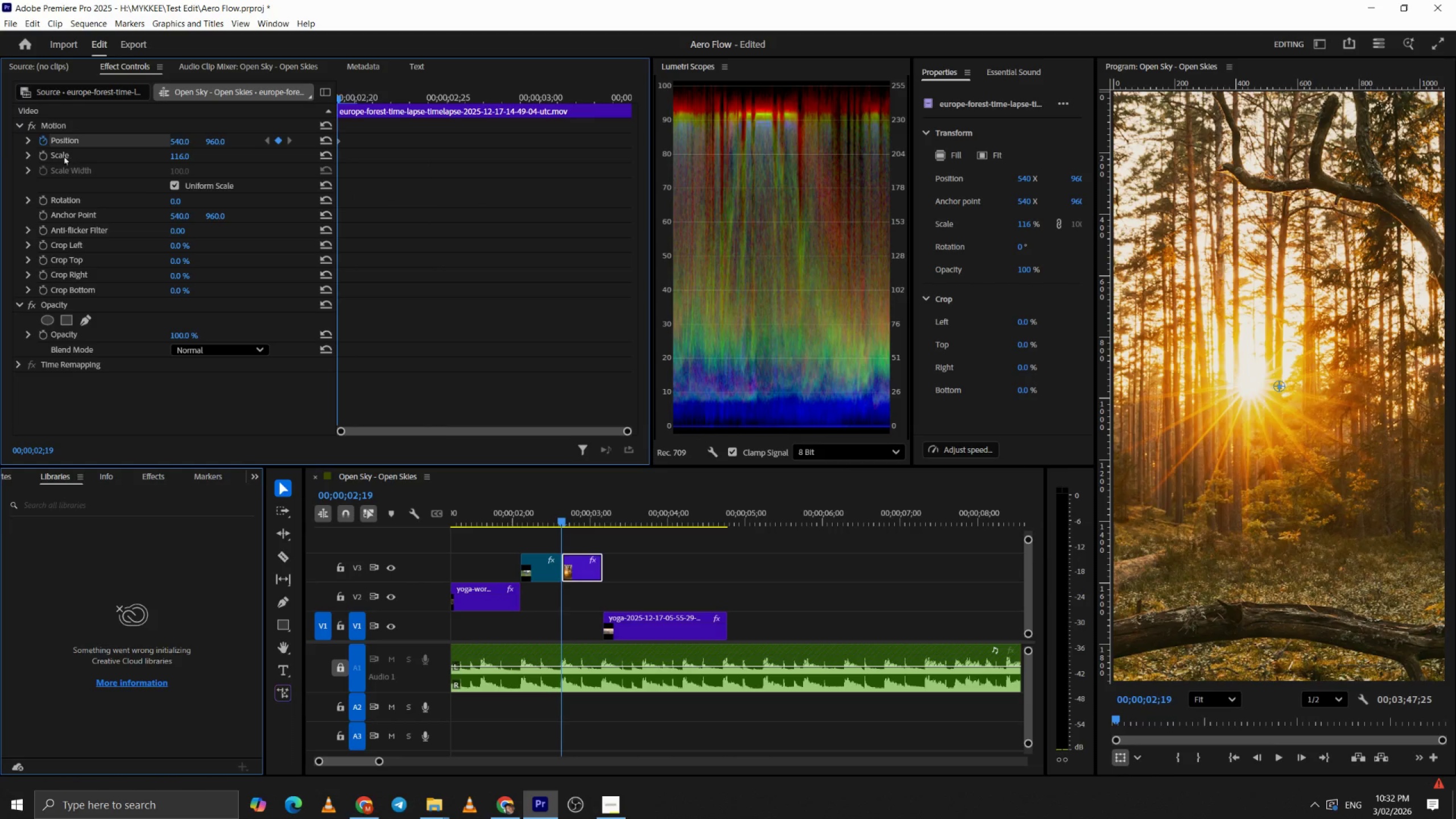 
left_click([43, 151])
 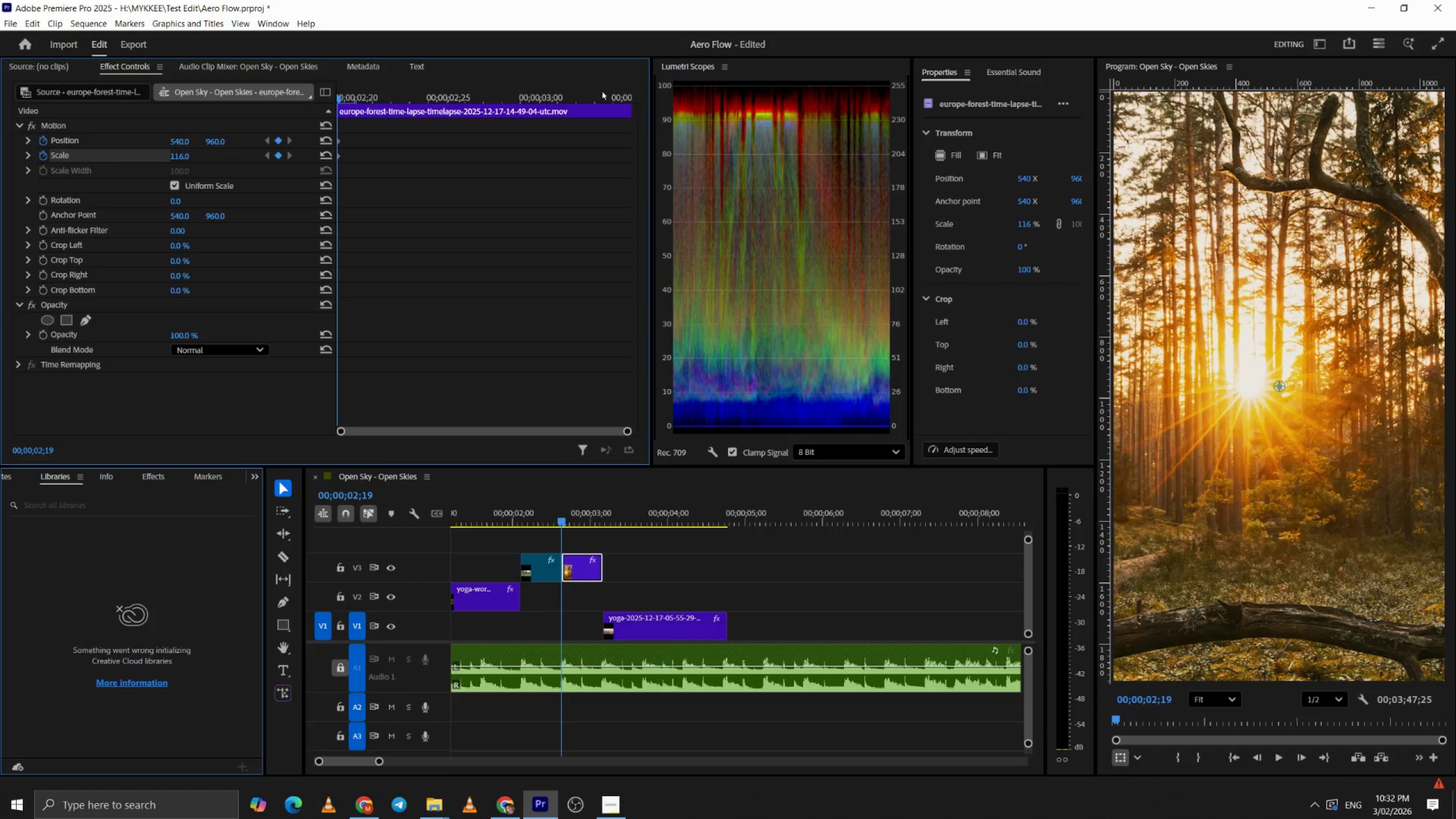 
left_click([615, 95])
 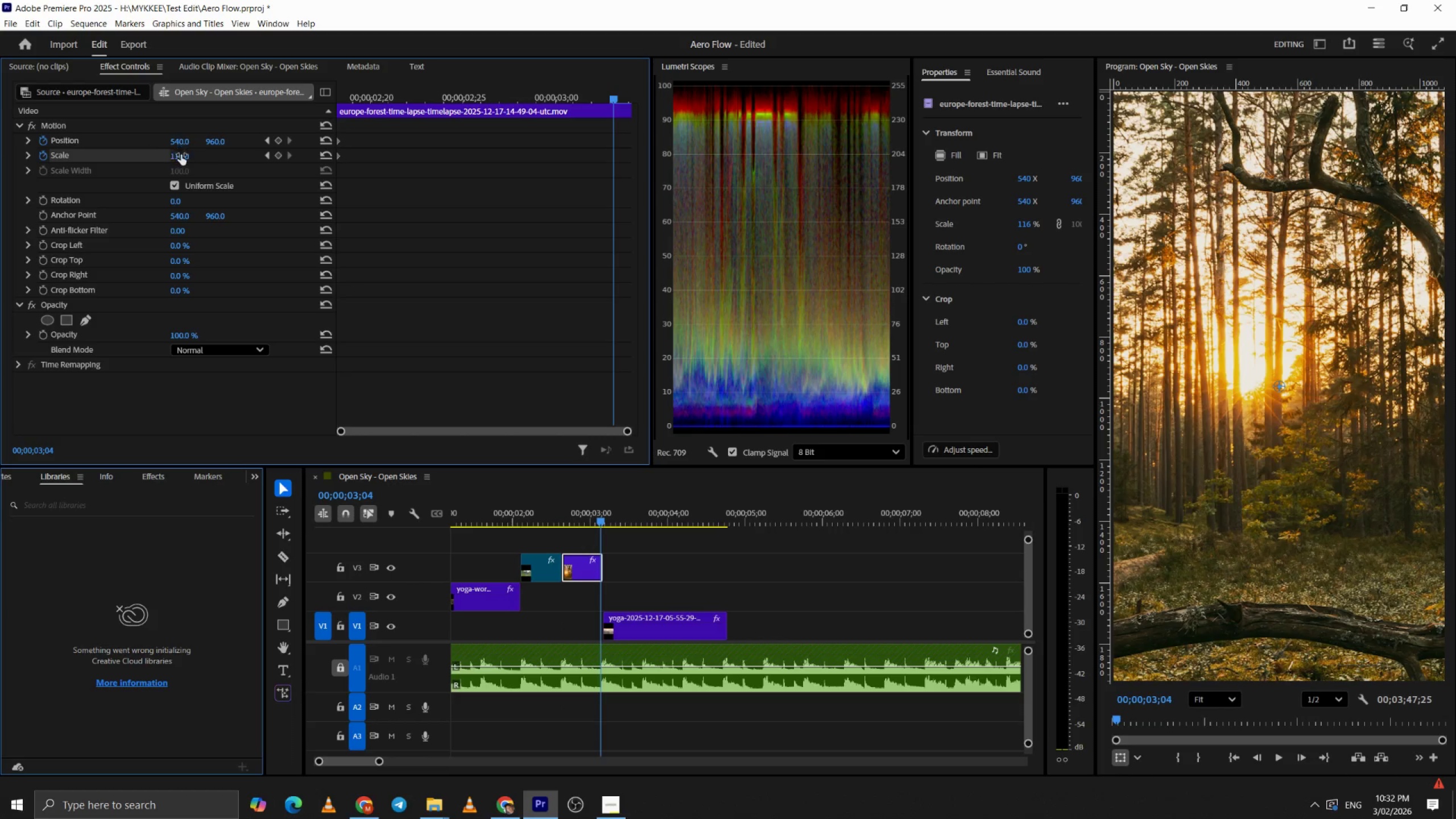 
left_click_drag(start_coordinate=[181, 155], to_coordinate=[178, 156])
 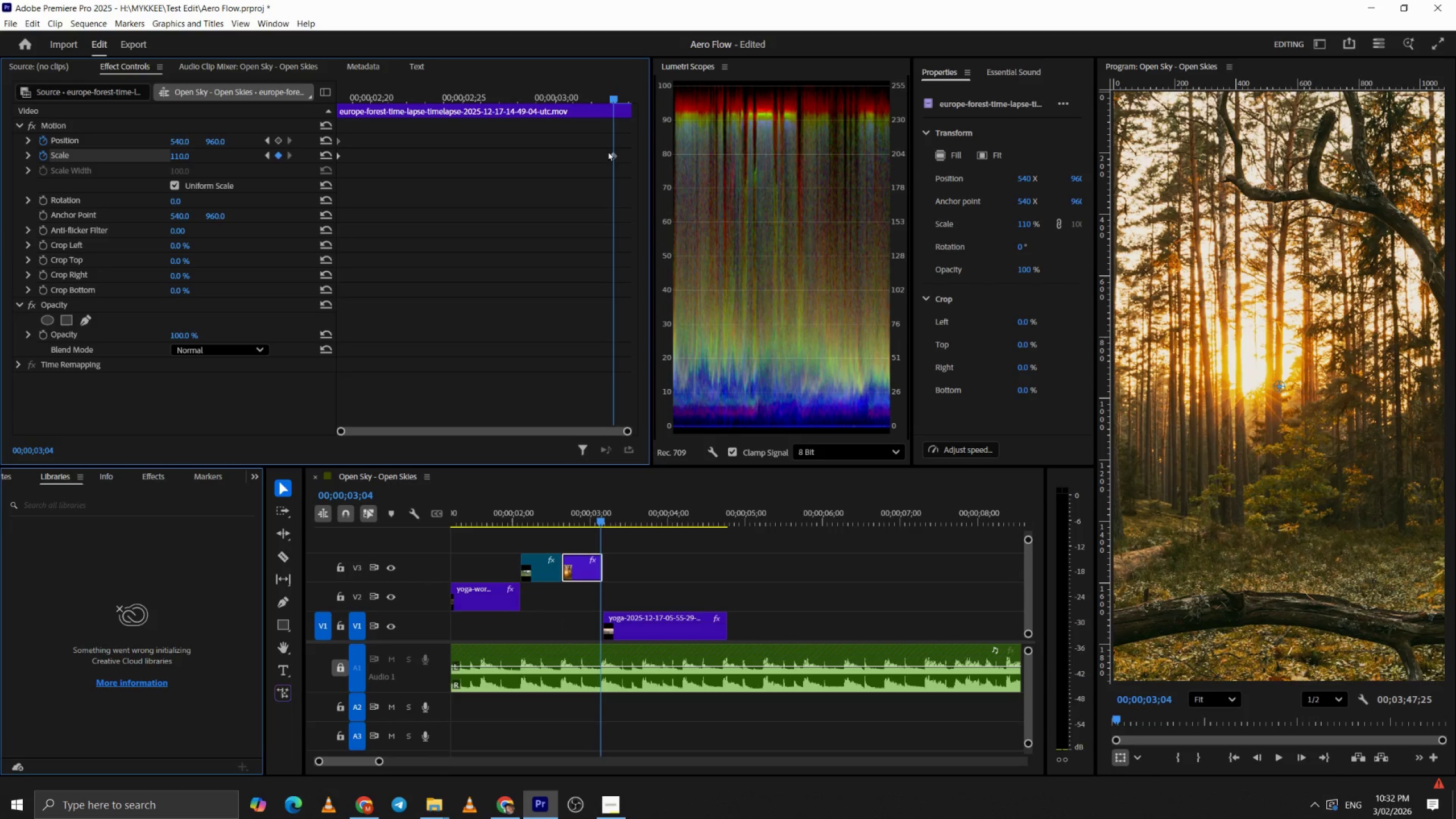 
left_click_drag(start_coordinate=[613, 156], to_coordinate=[776, 200])
 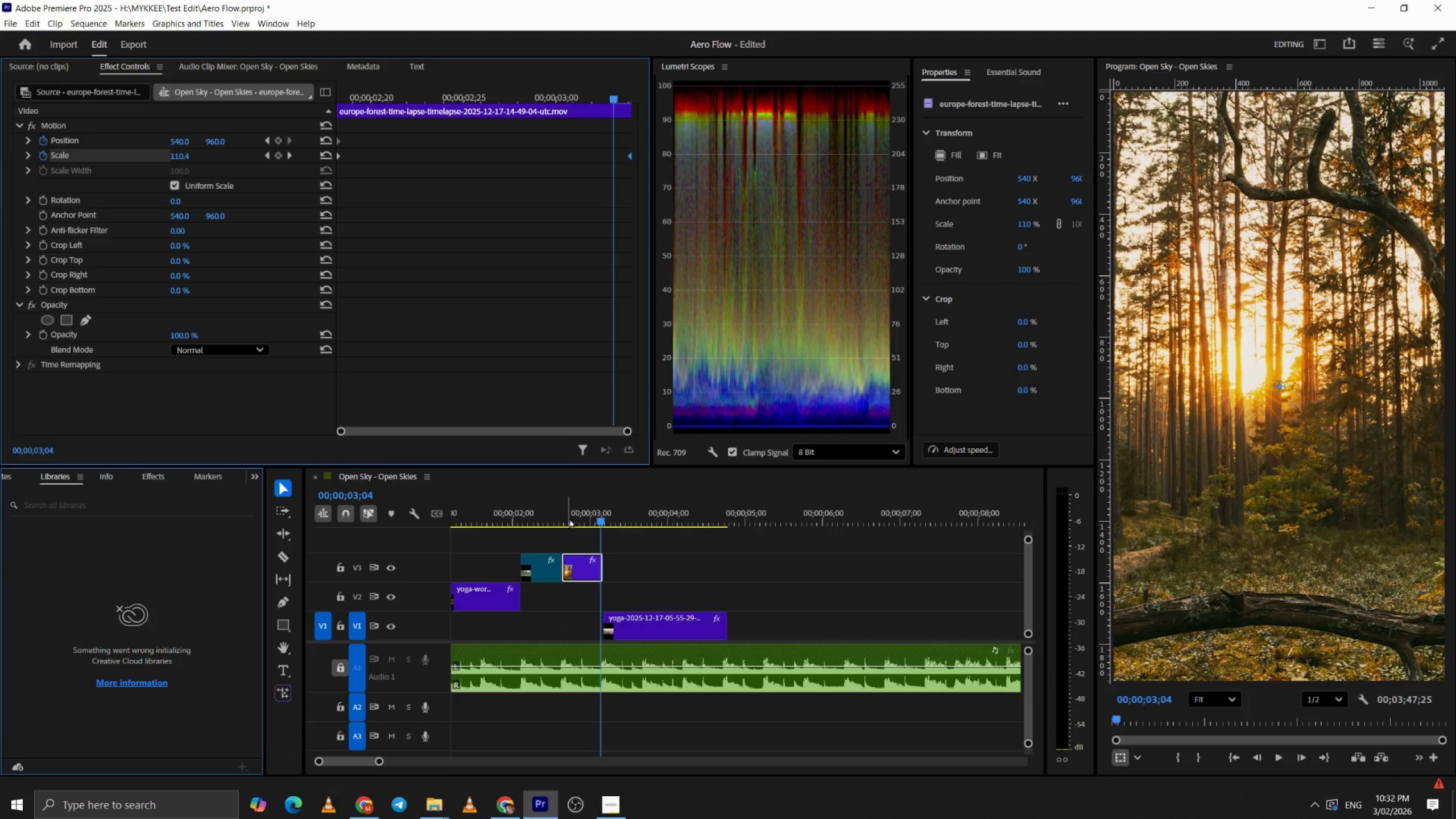 
left_click_drag(start_coordinate=[561, 506], to_coordinate=[554, 505])
 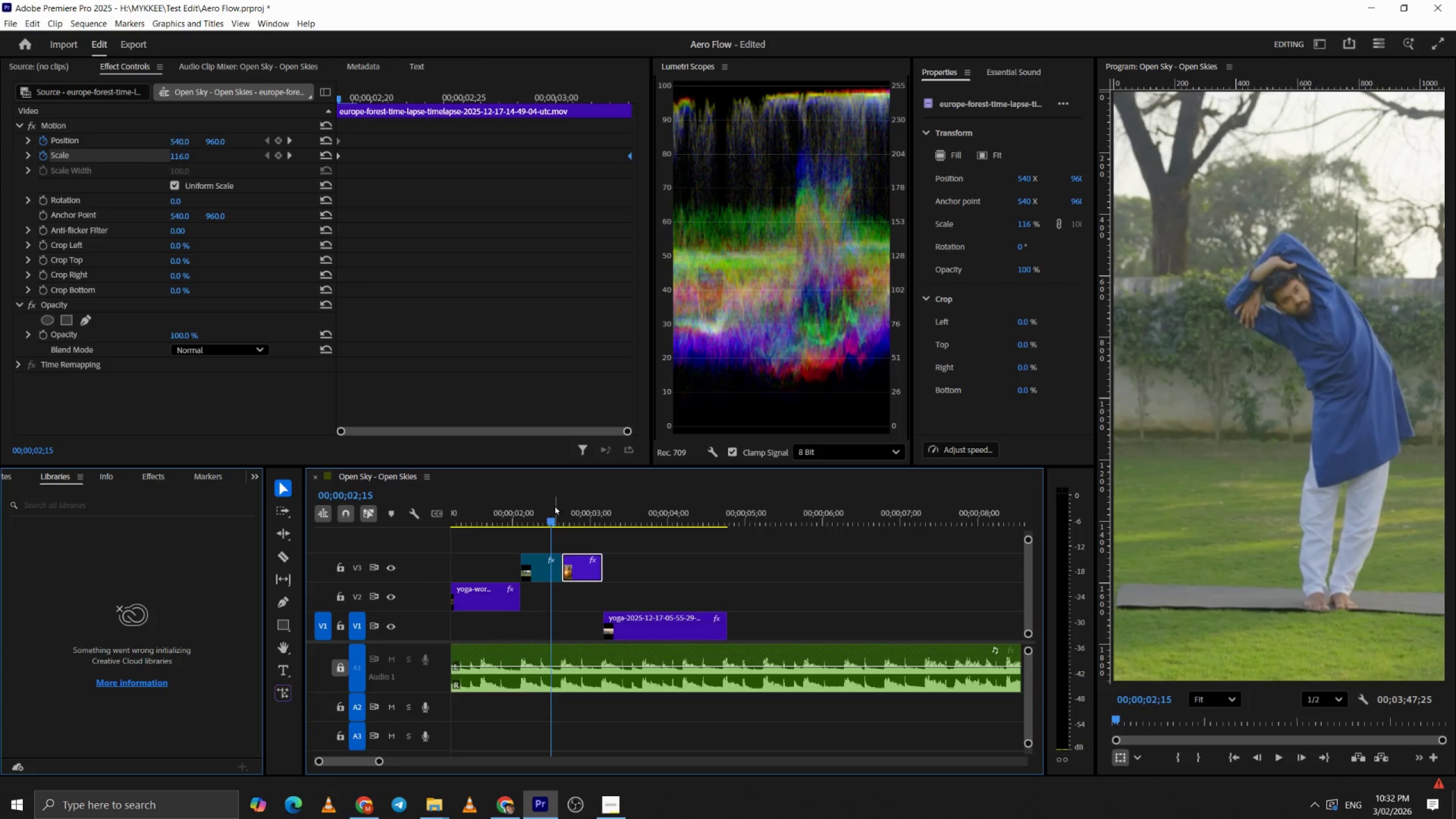 
key(Space)
 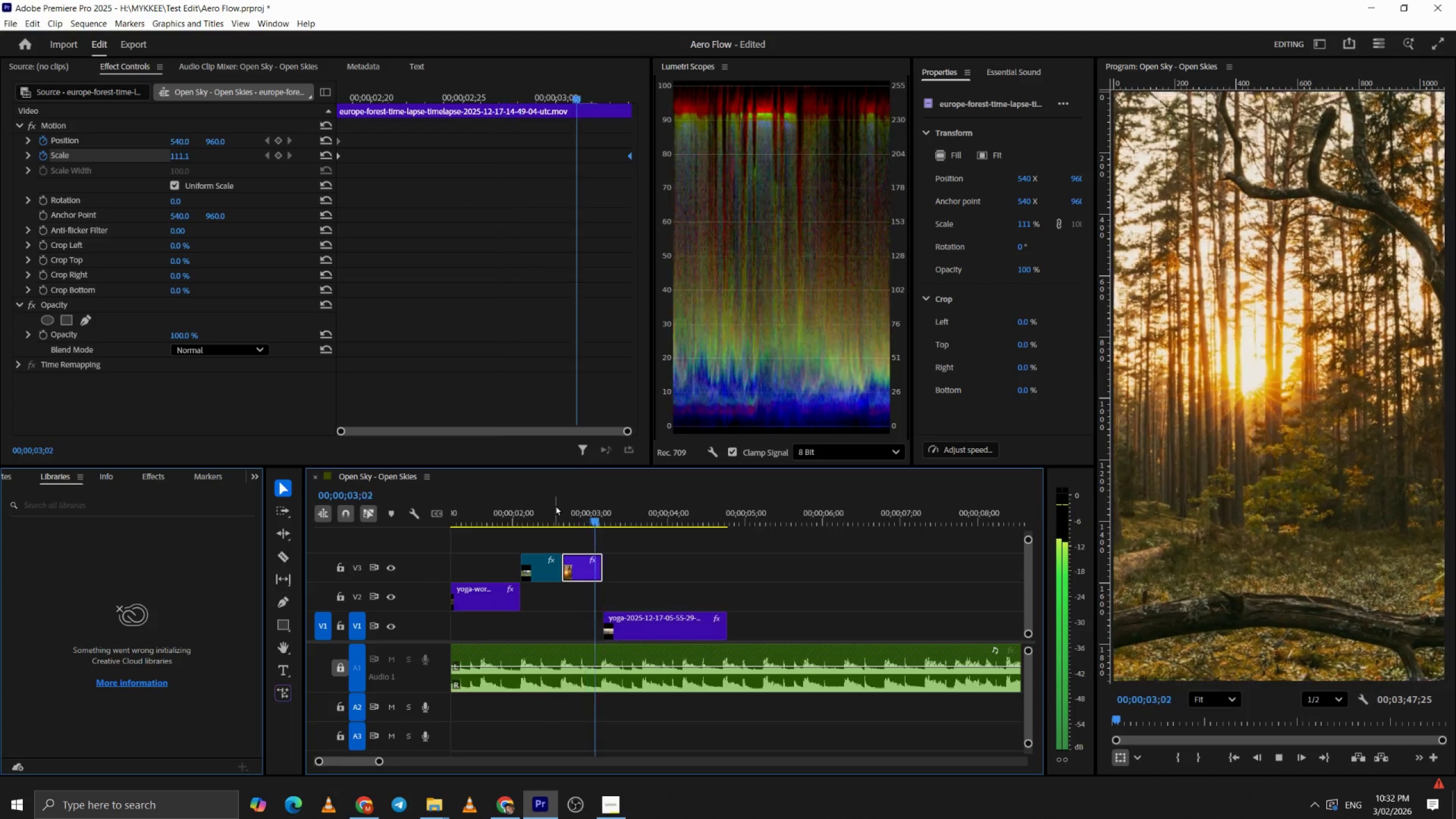 
key(Space)
 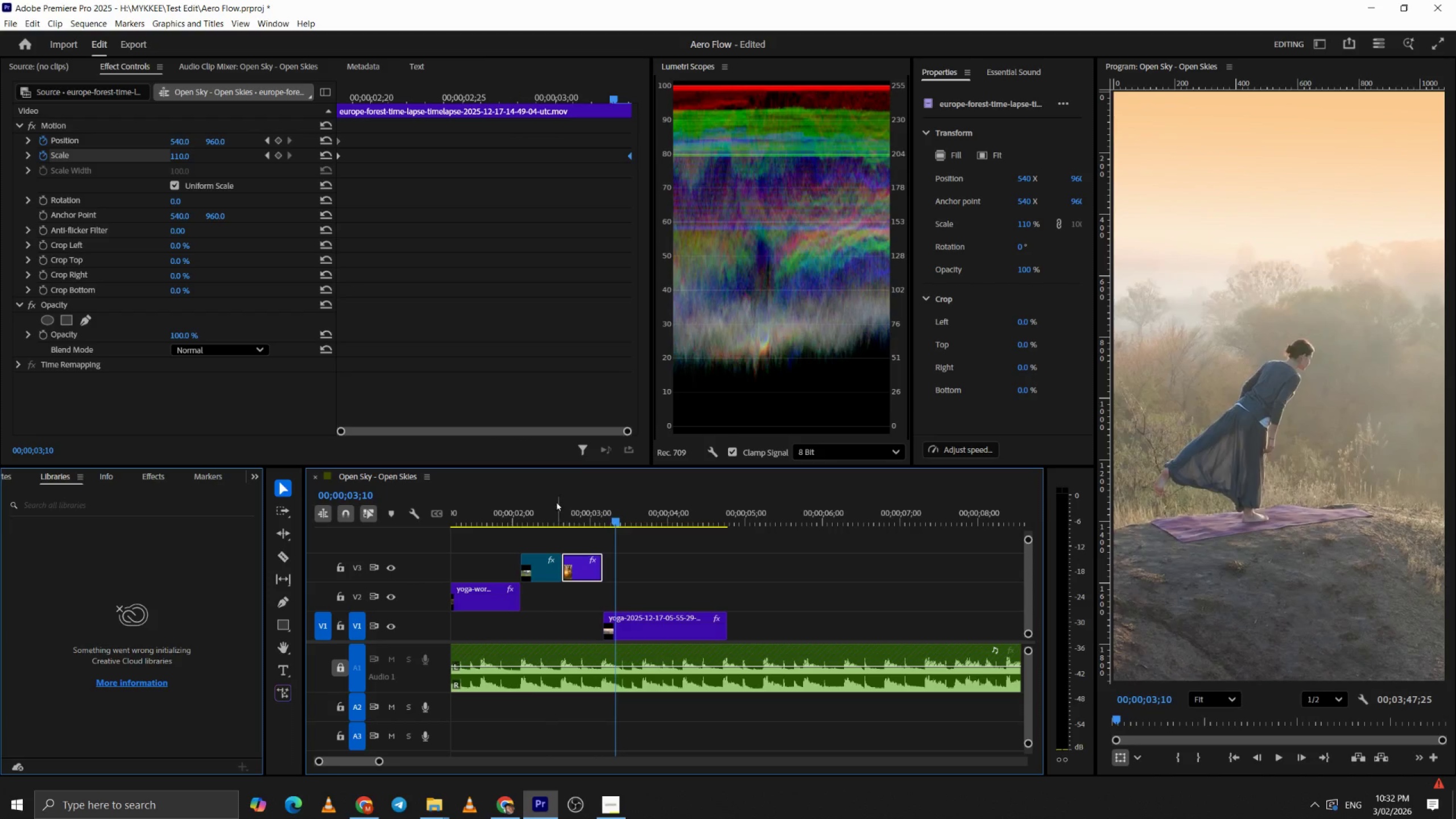 
left_click_drag(start_coordinate=[517, 497], to_coordinate=[521, 497])
 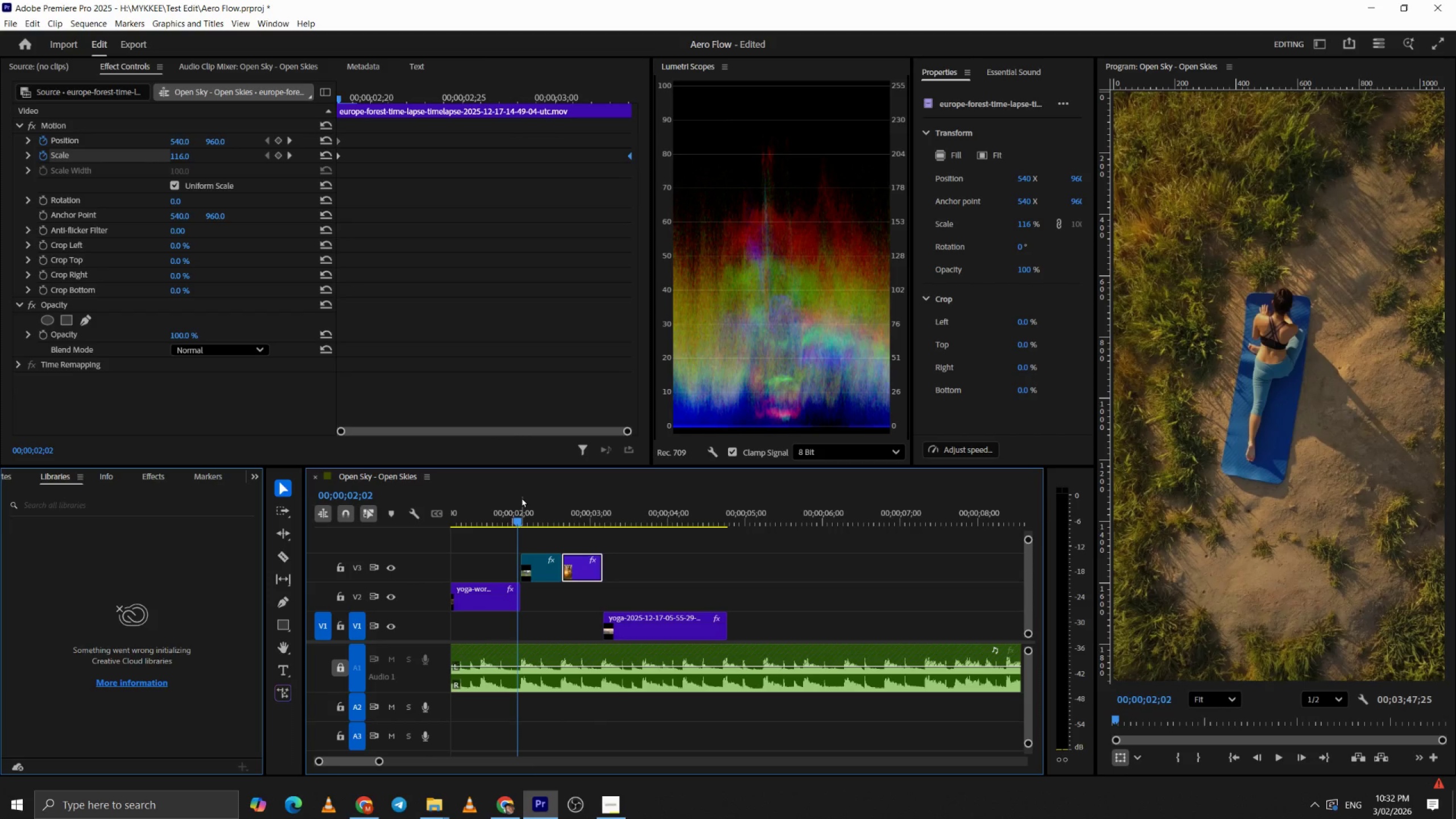 
key(Space)
 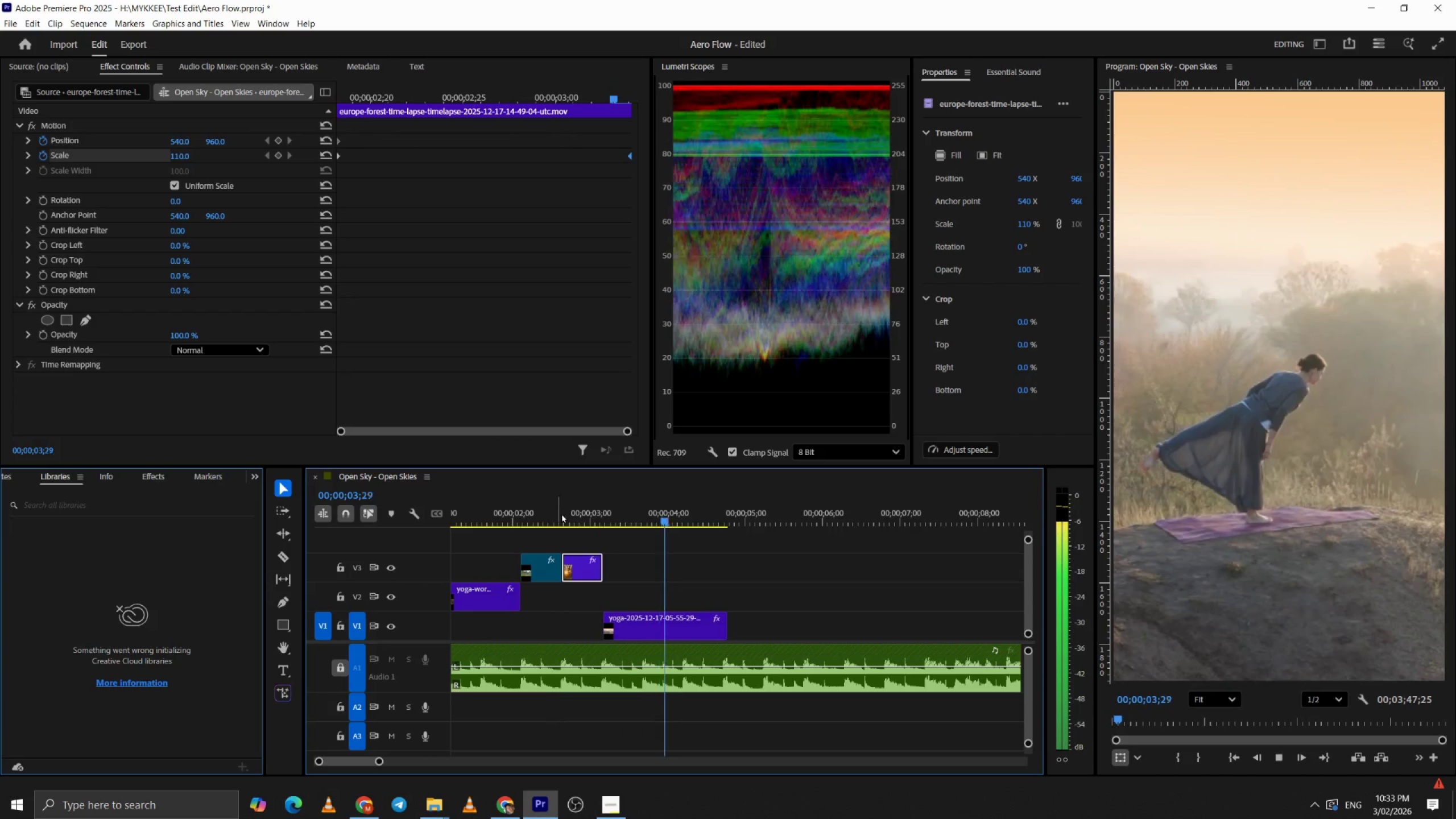 
hold_key(key=AltLeft, duration=0.38)
 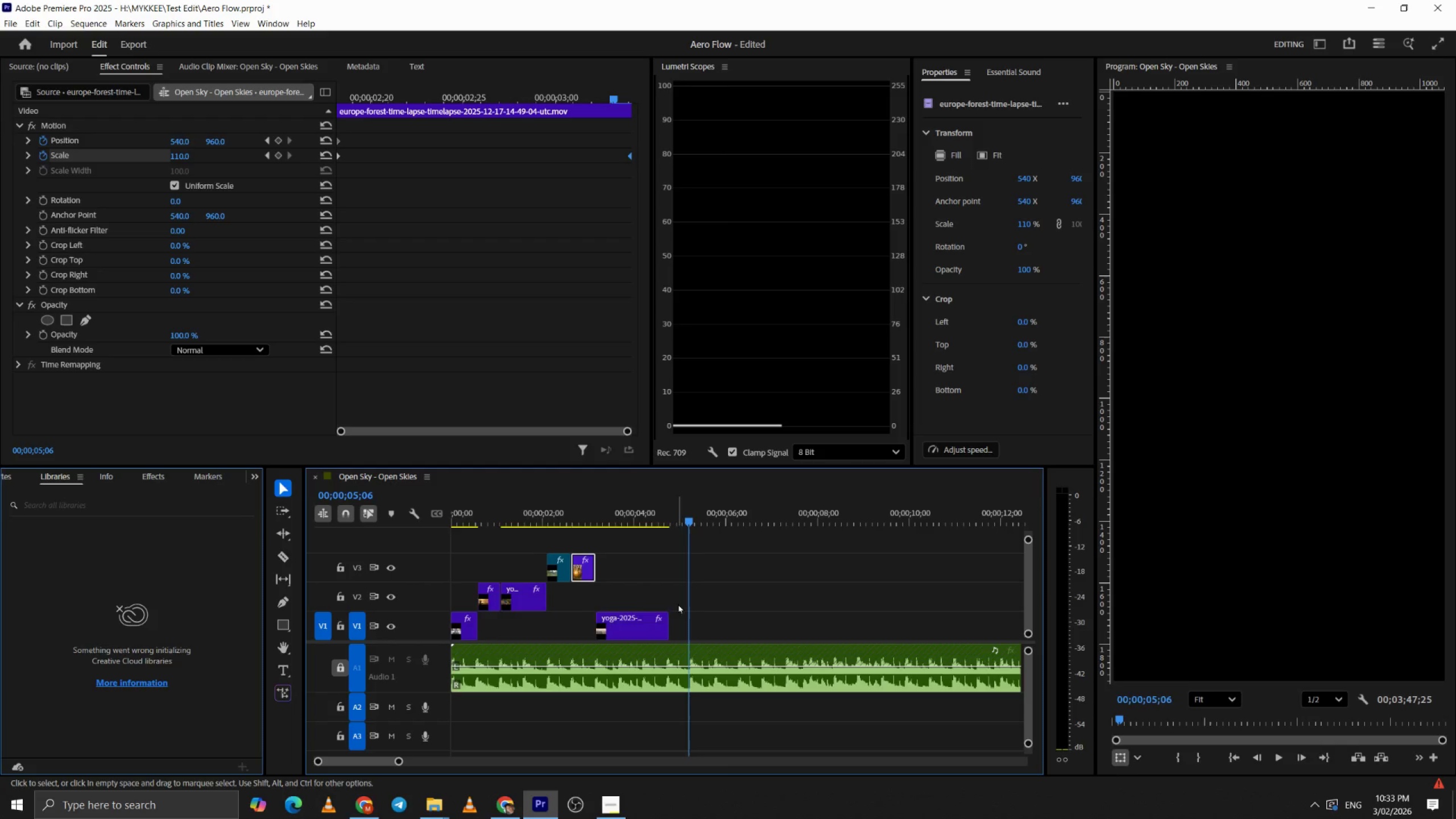 
key(Space)
 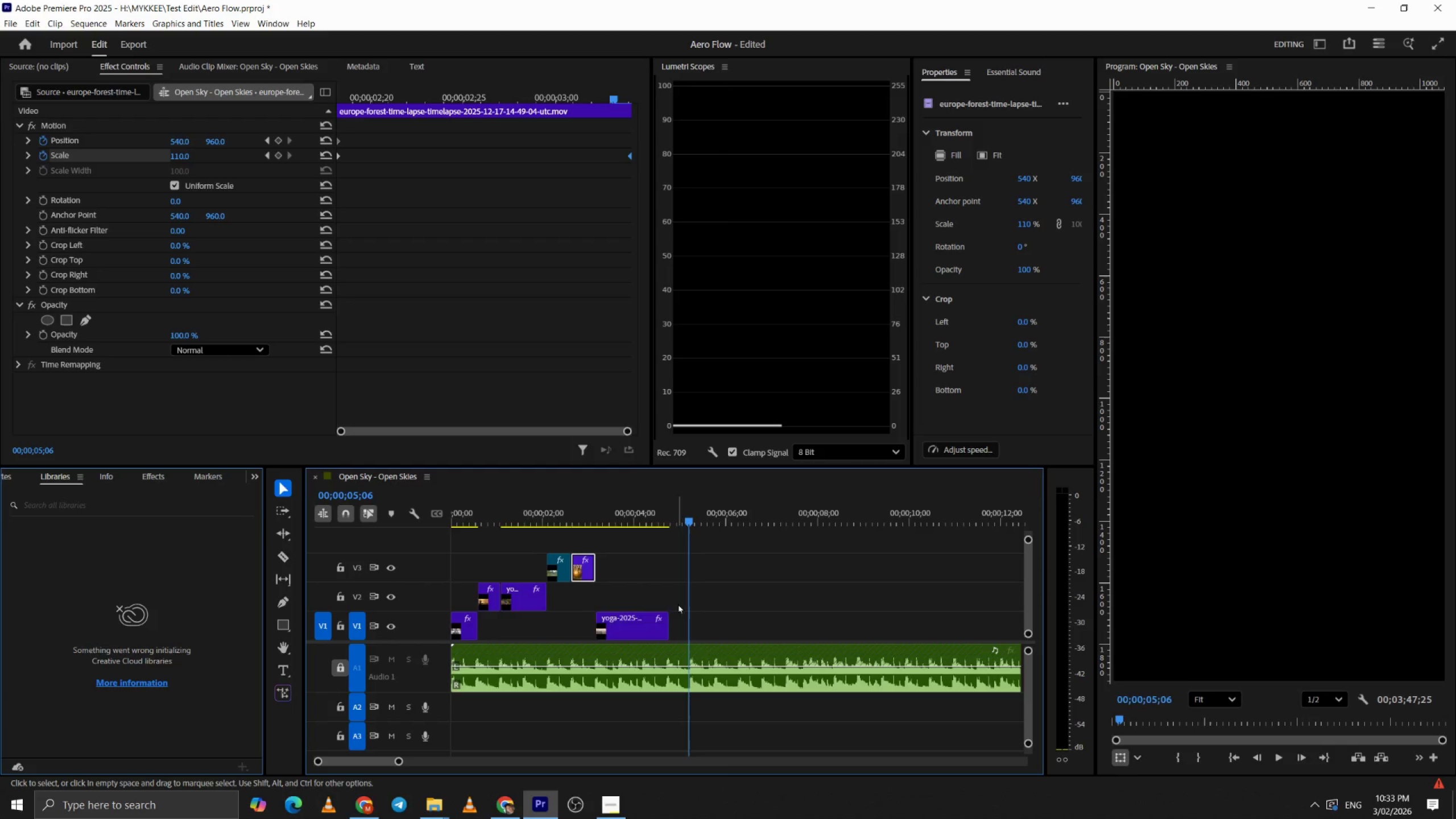 
scroll: coordinate [689, 564], scroll_direction: down, amount: 5.0
 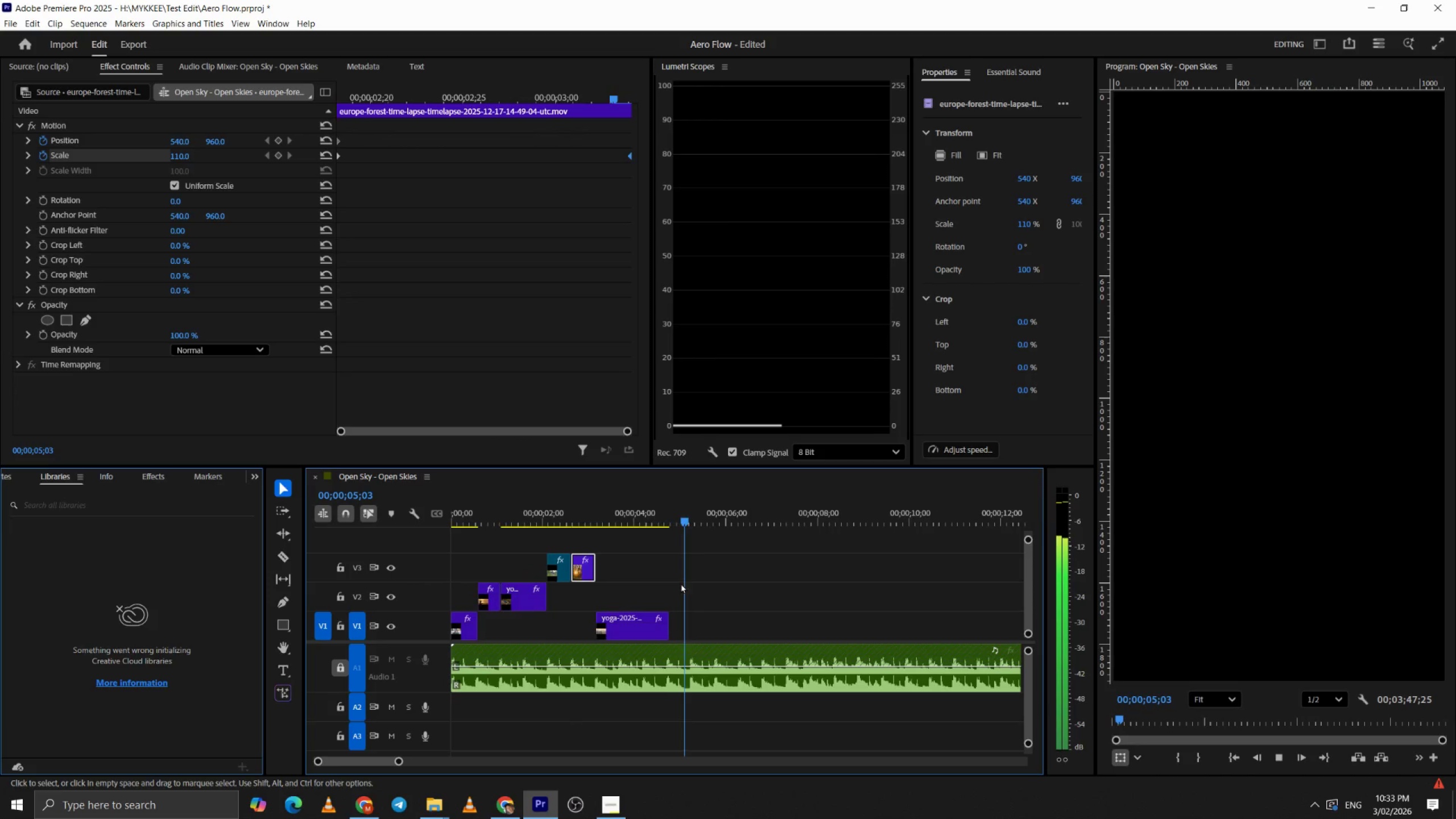 
hold_key(key=AltLeft, duration=0.34)
scroll: coordinate [672, 605], scroll_direction: up, amount: 5.0
 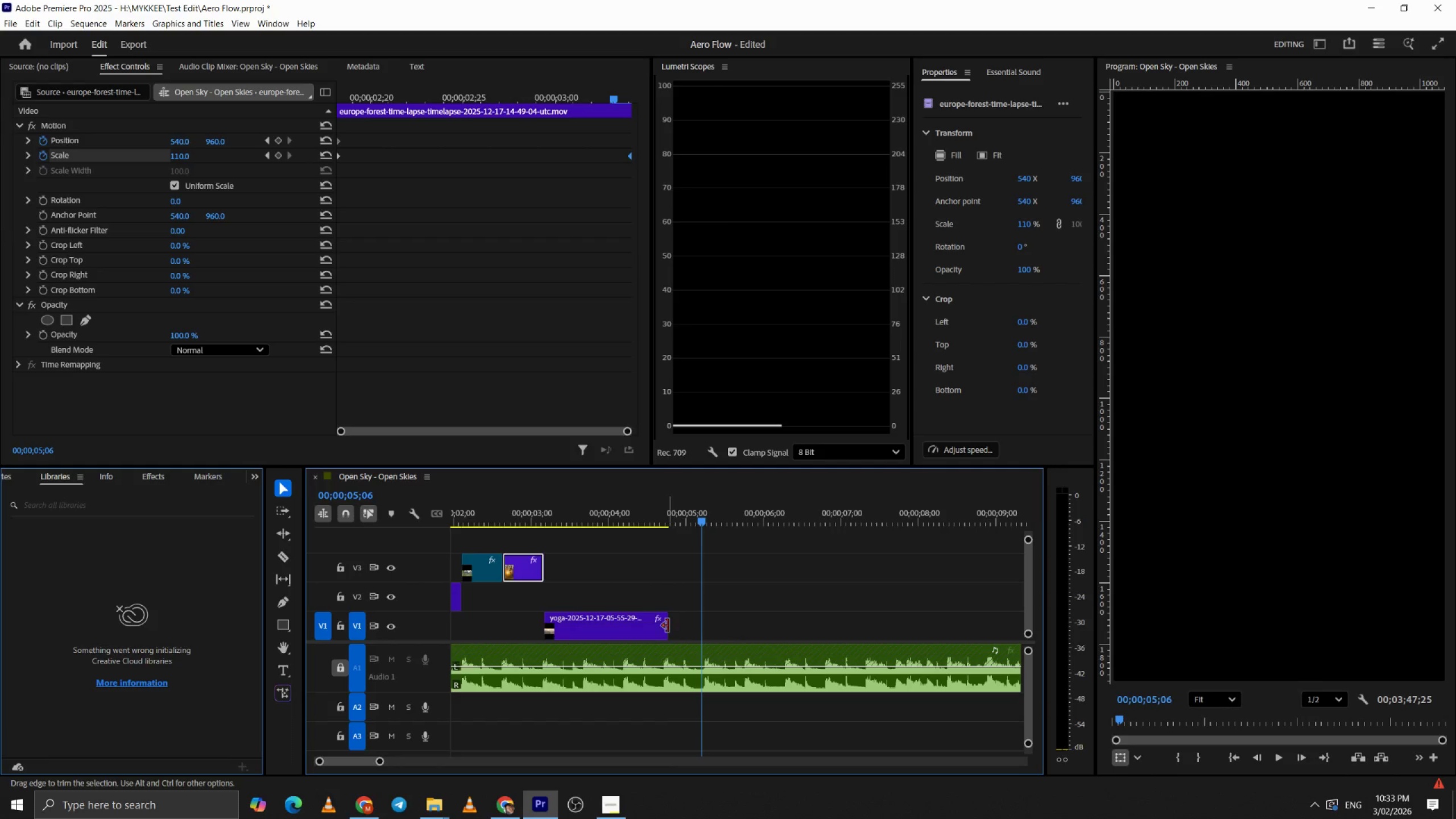 
left_click_drag(start_coordinate=[668, 626], to_coordinate=[712, 627])
 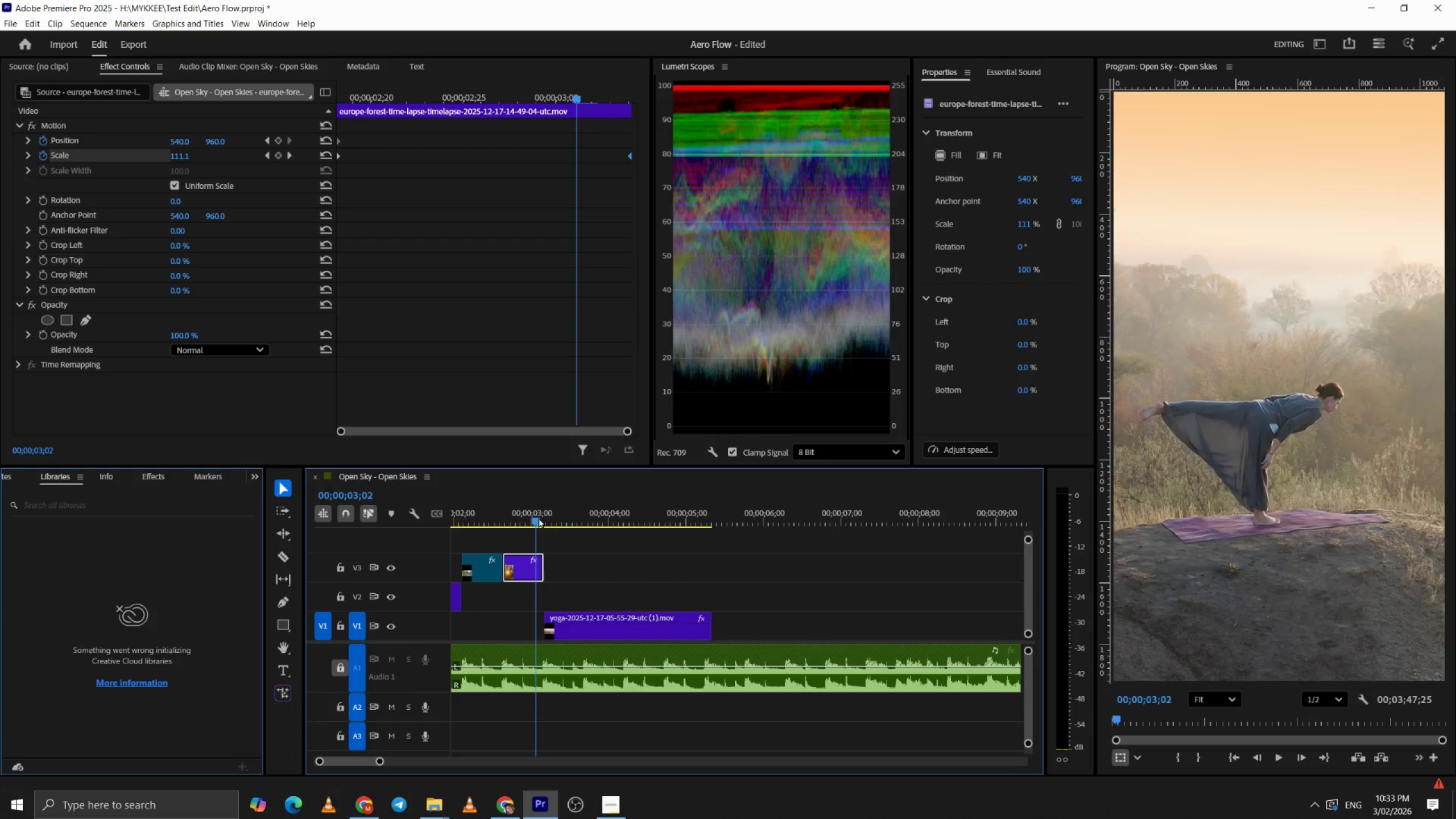 
key(Space)
 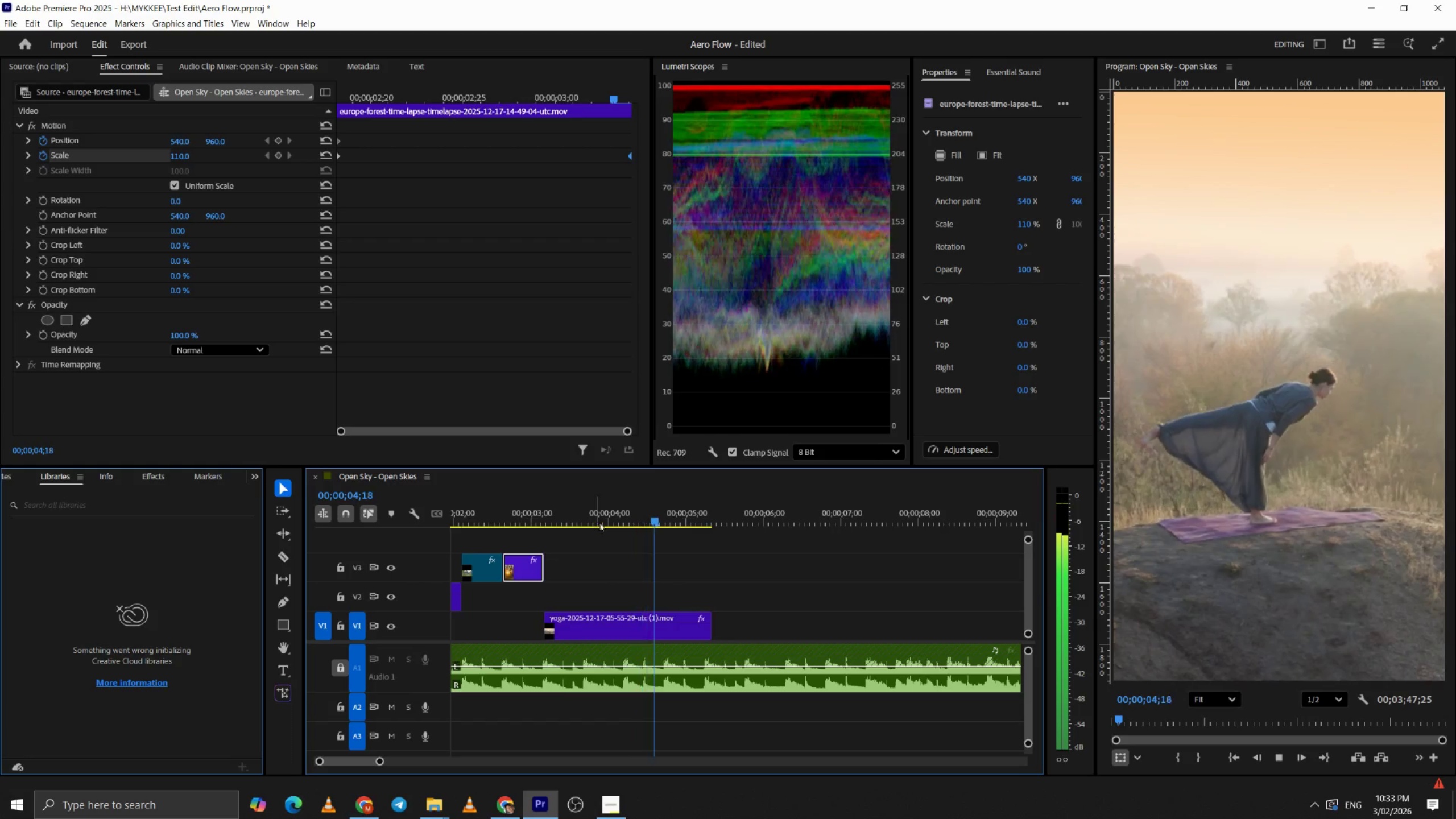 
hold_key(key=AltLeft, duration=0.56)
 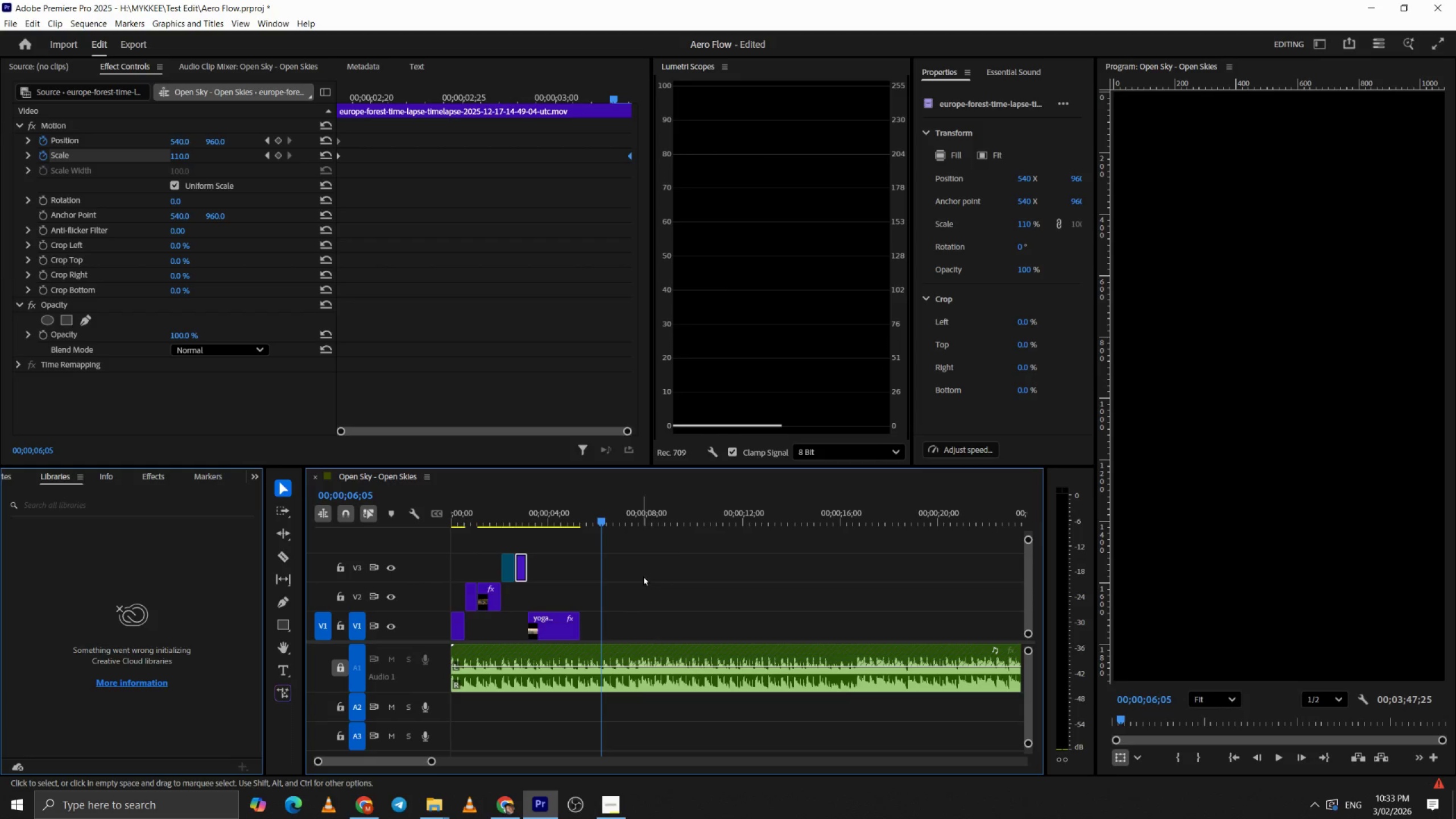 
scroll: coordinate [646, 528], scroll_direction: up, amount: 1.0
 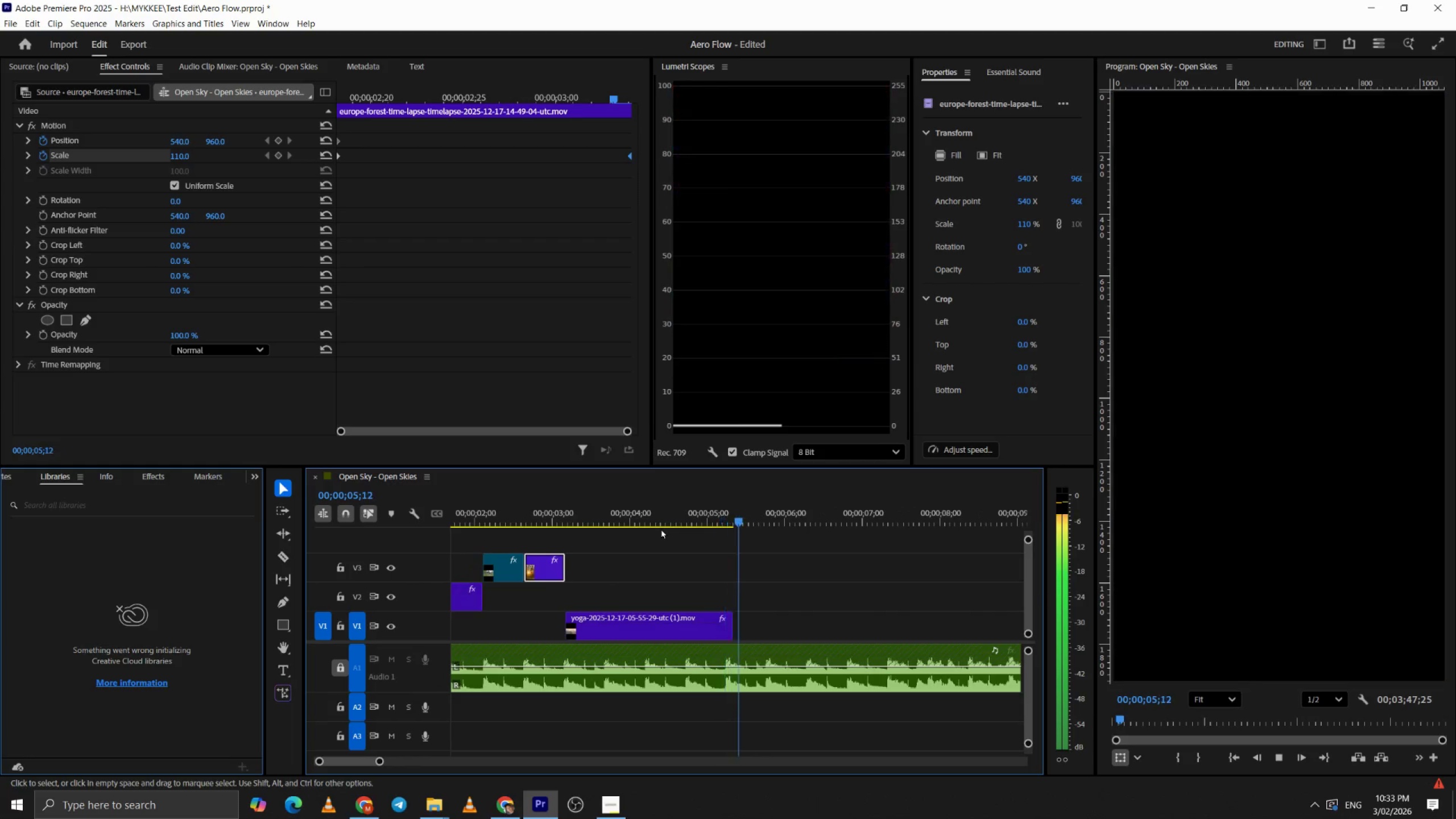 
key(Space)
 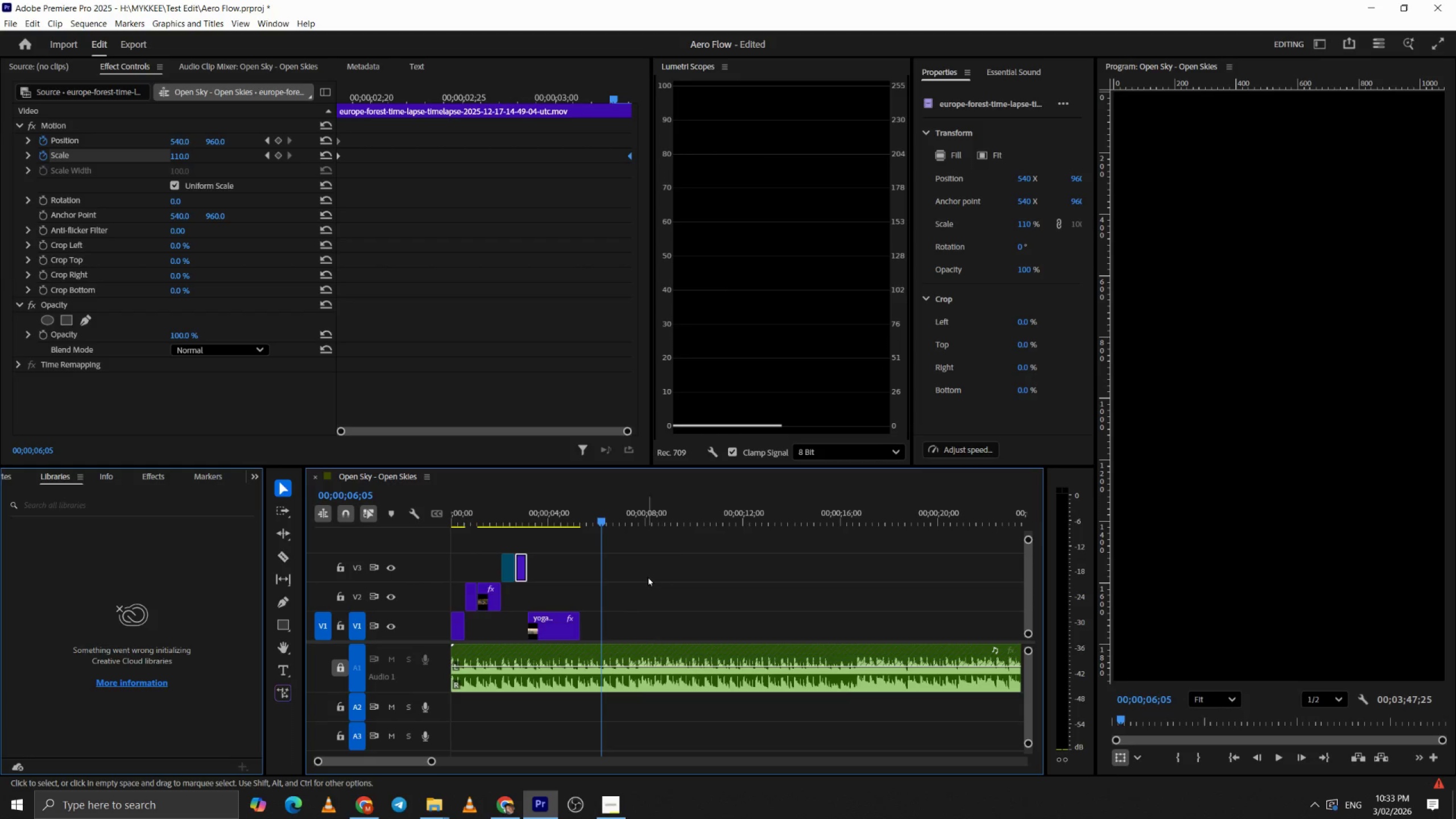 
scroll: coordinate [660, 532], scroll_direction: down, amount: 11.0
 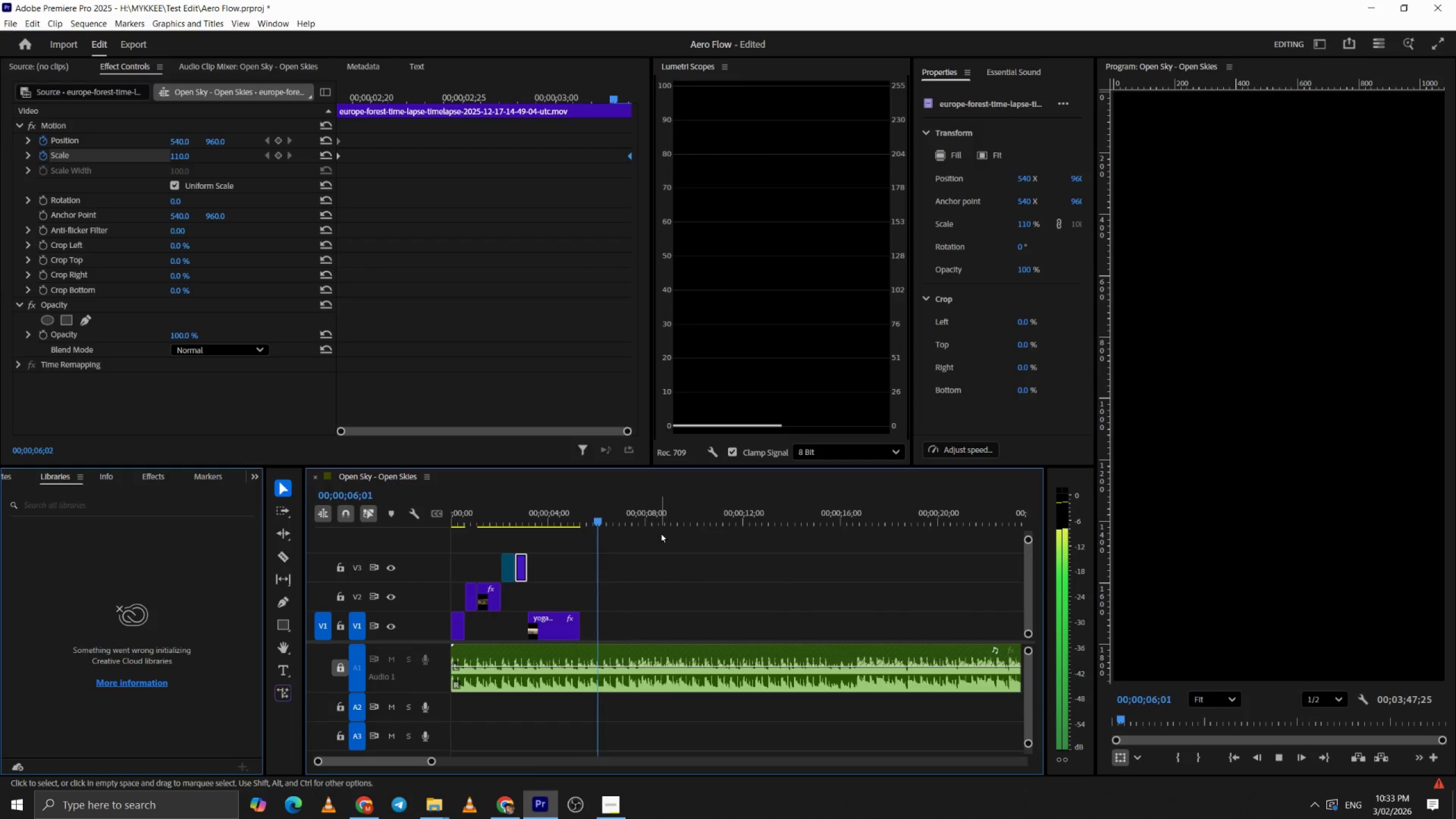 
hold_key(key=AltLeft, duration=0.31)
 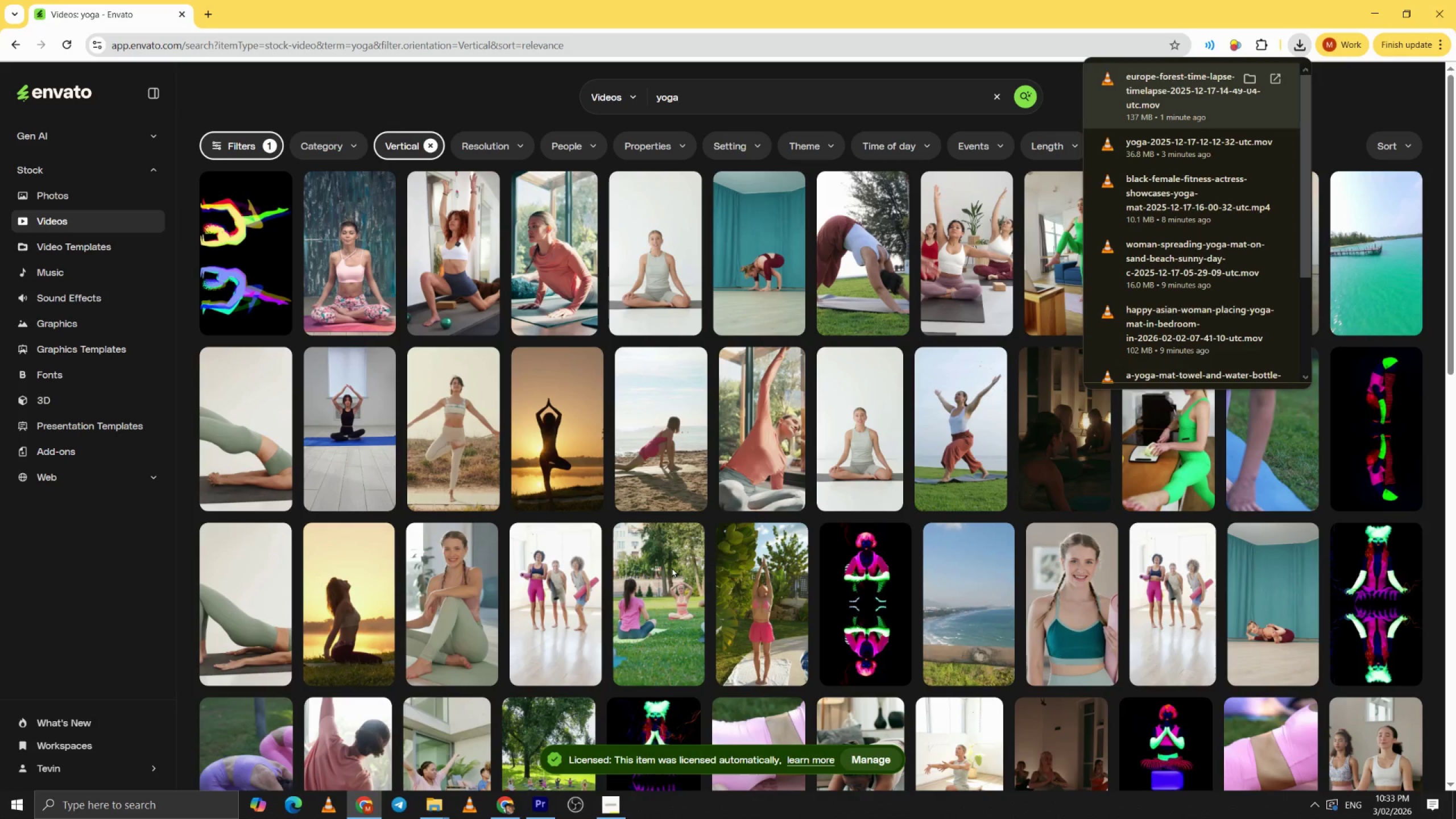 
key(Alt+AltLeft)
 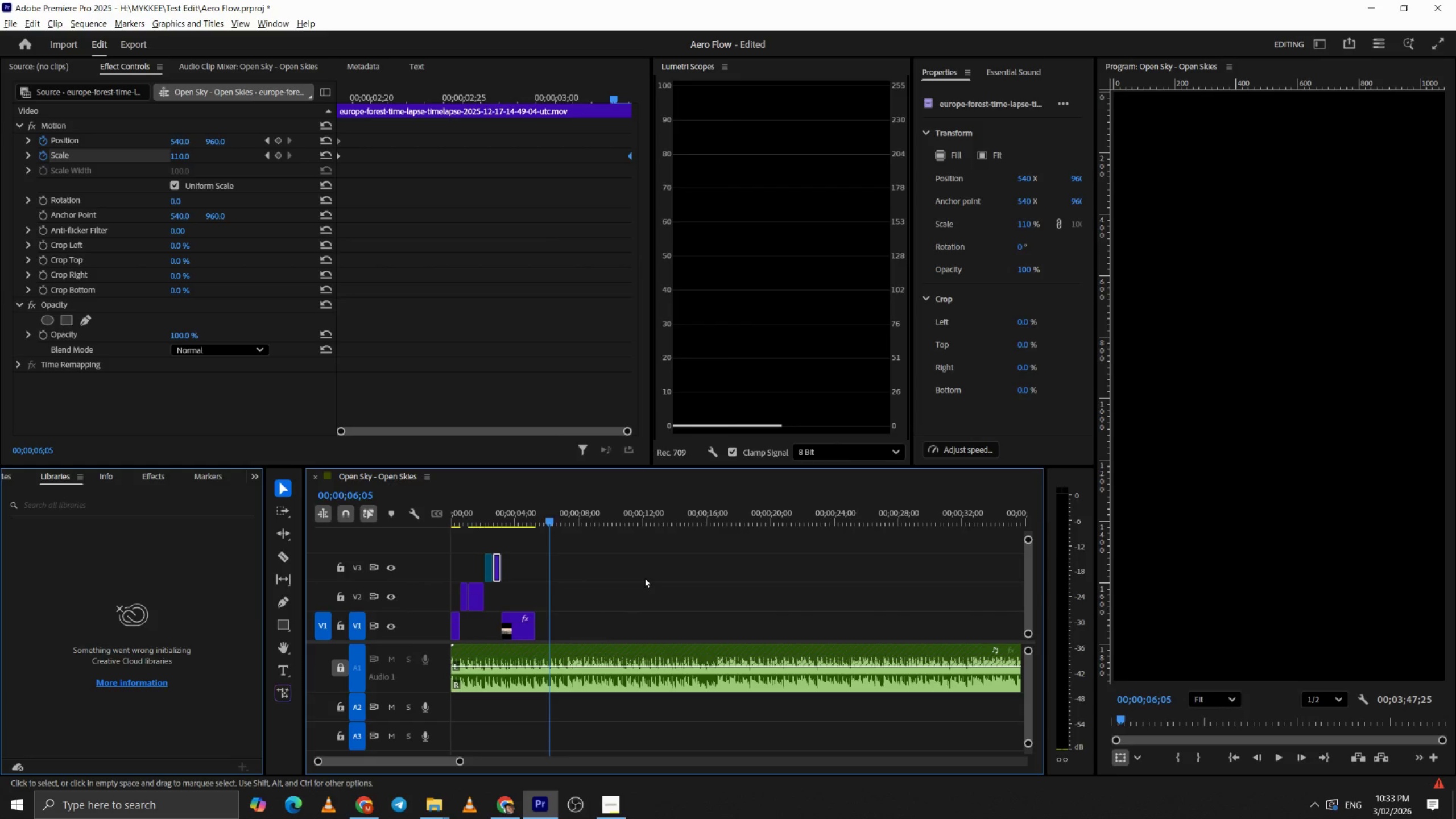 
key(Alt+Tab)
 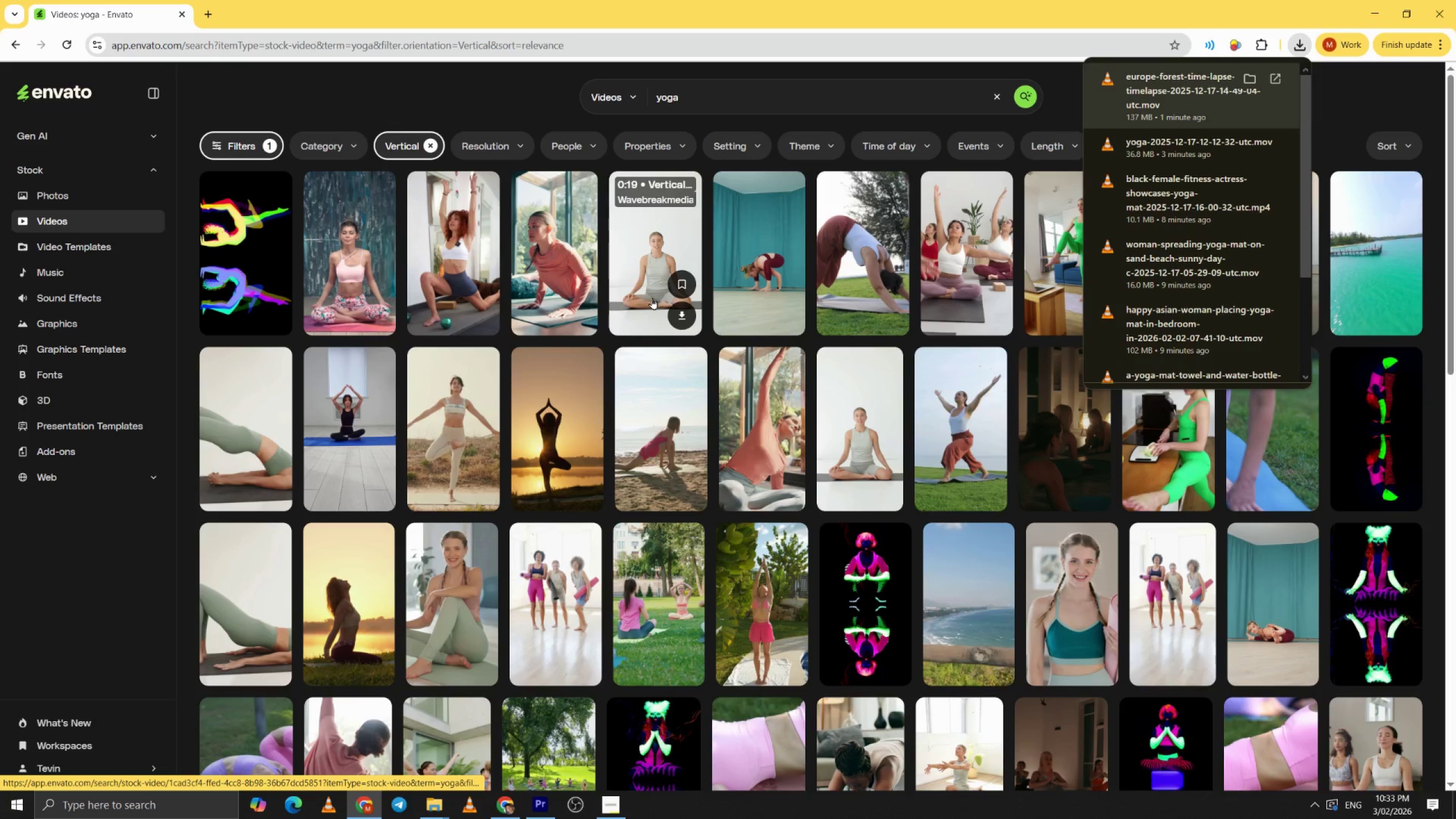 
scroll: coordinate [650, 299], scroll_direction: down, amount: 8.0
 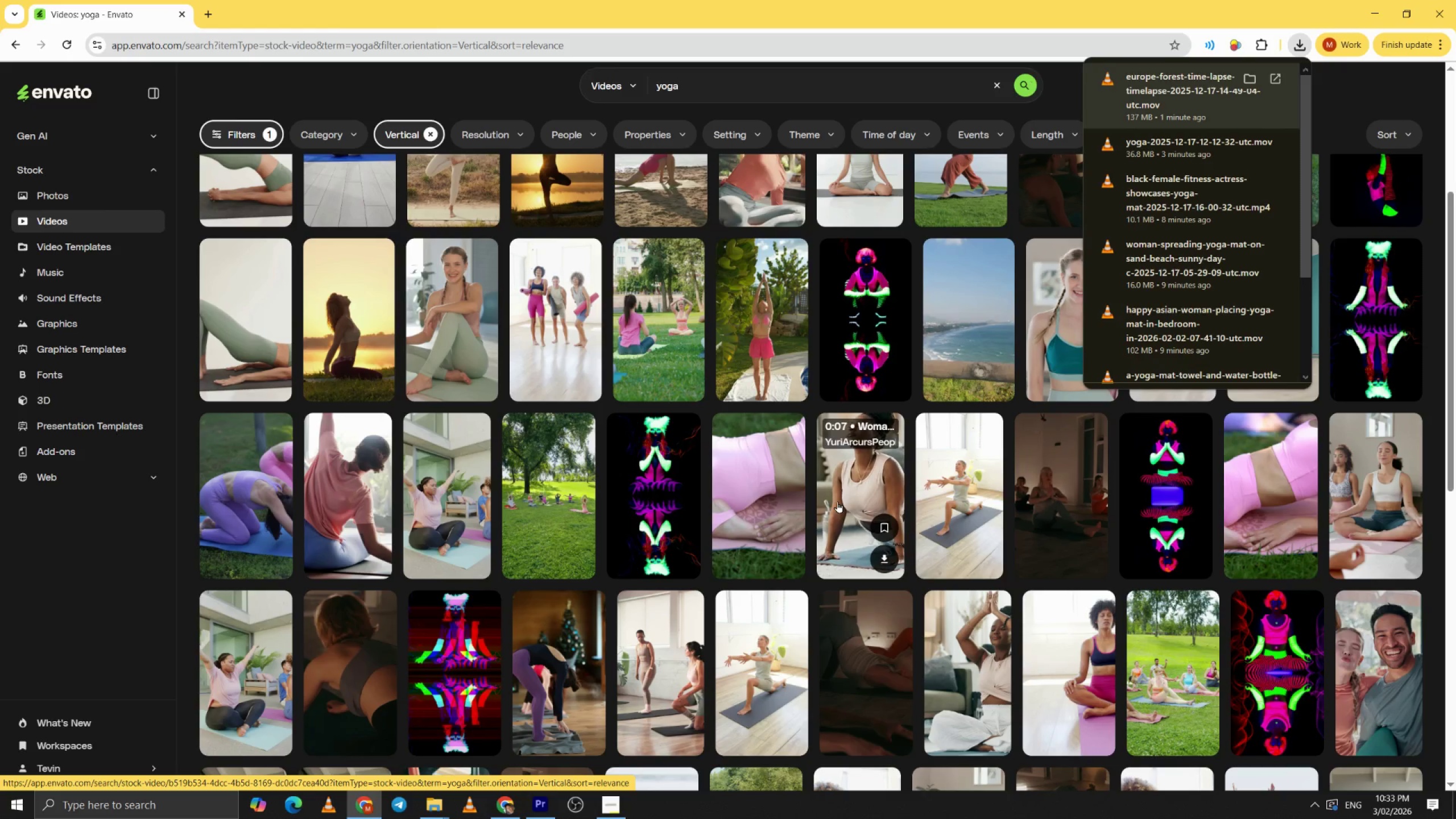 
wait(12.4)
 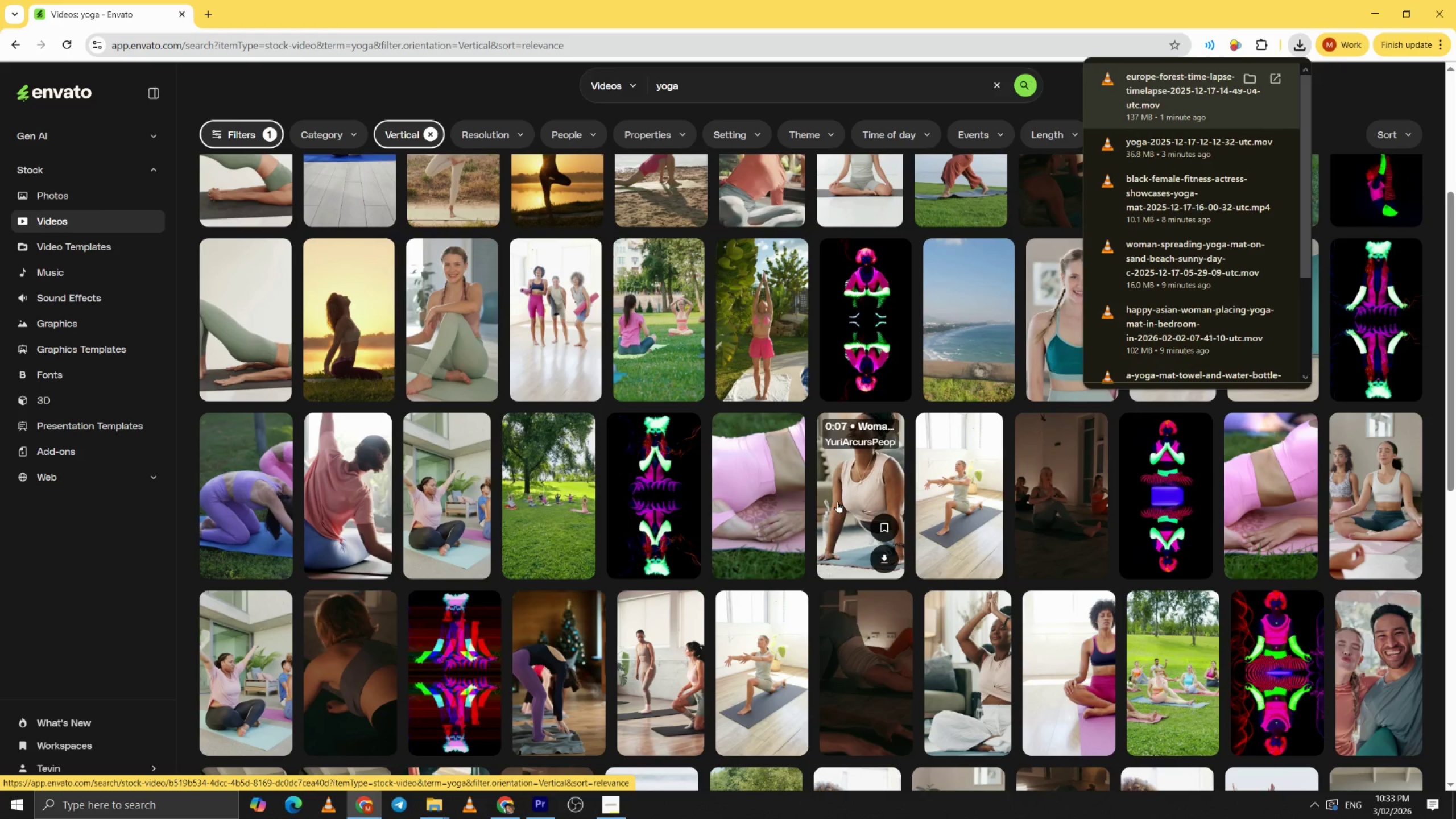 
mouse_move([1345, 524])
 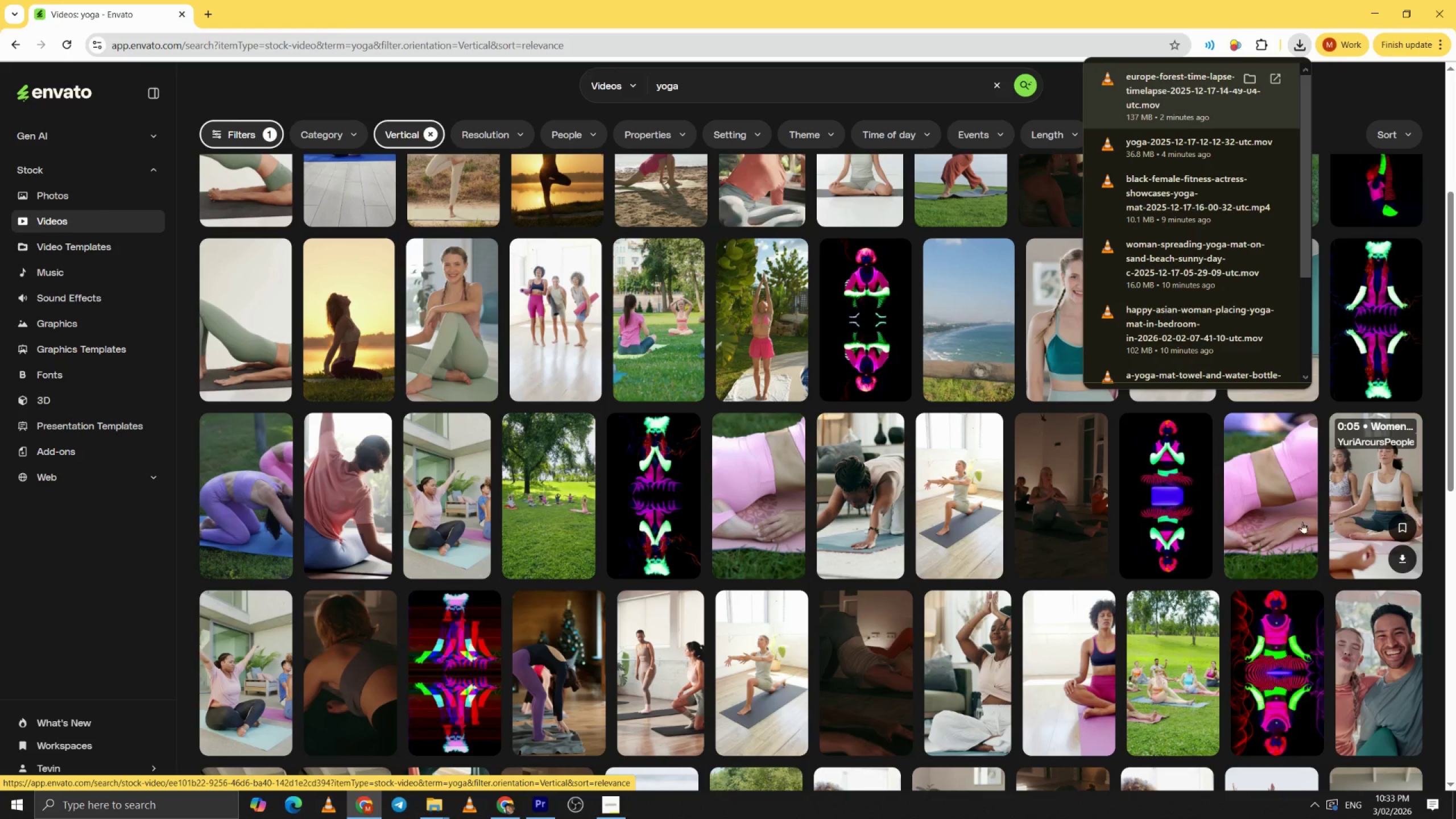 
mouse_move([1302, 533])
 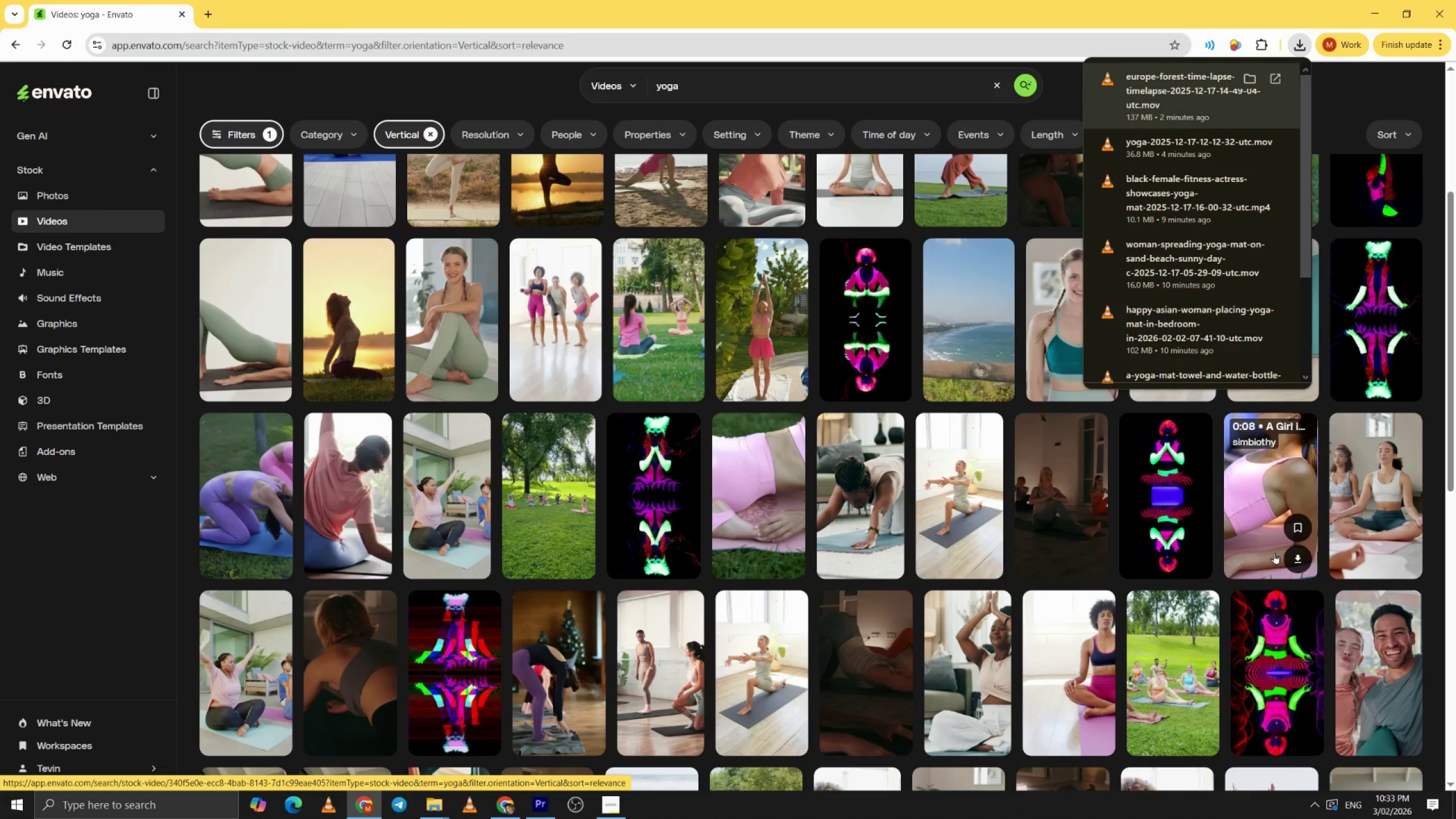 
left_click([1256, 527])
 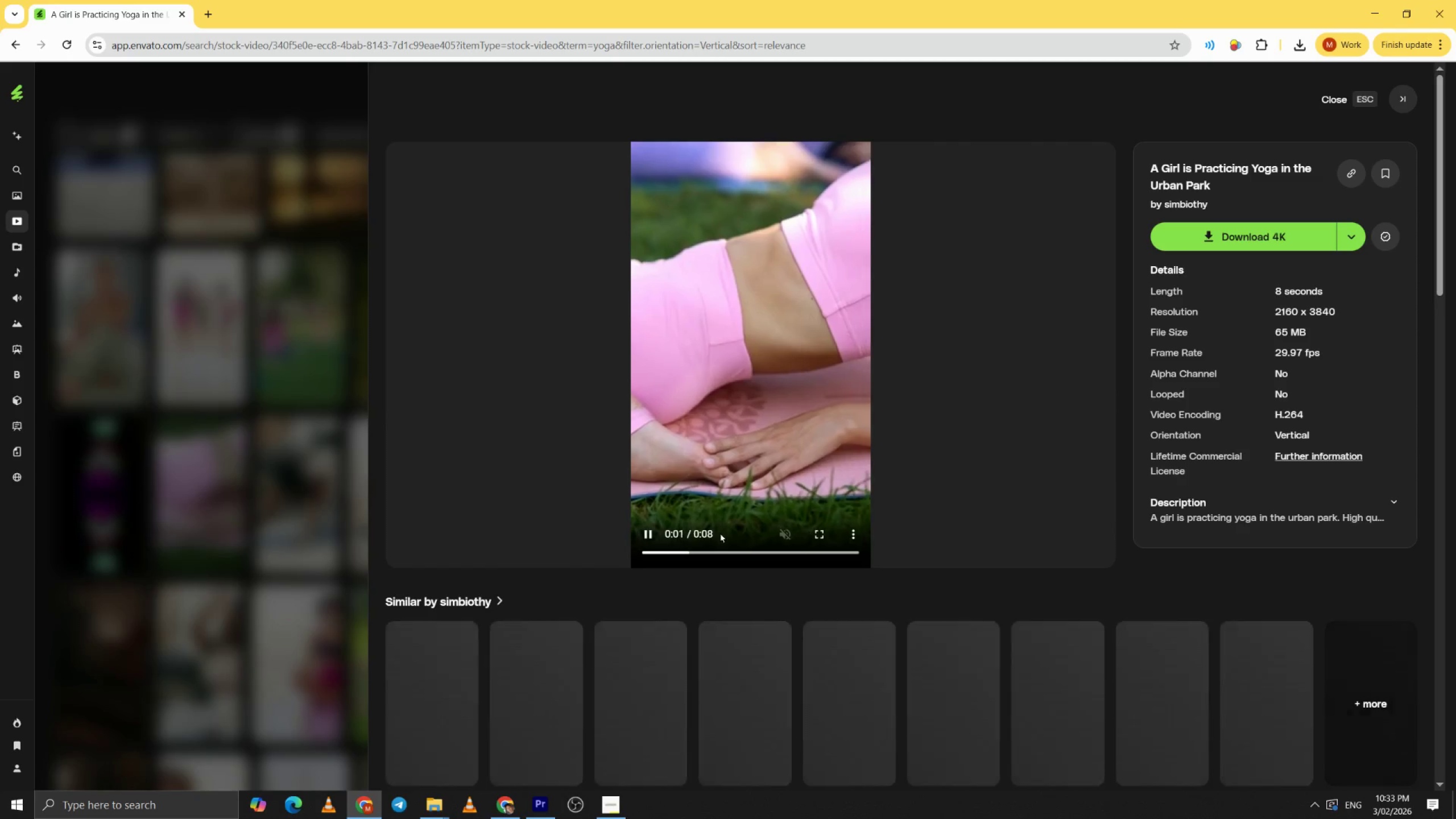 
wait(8.92)
 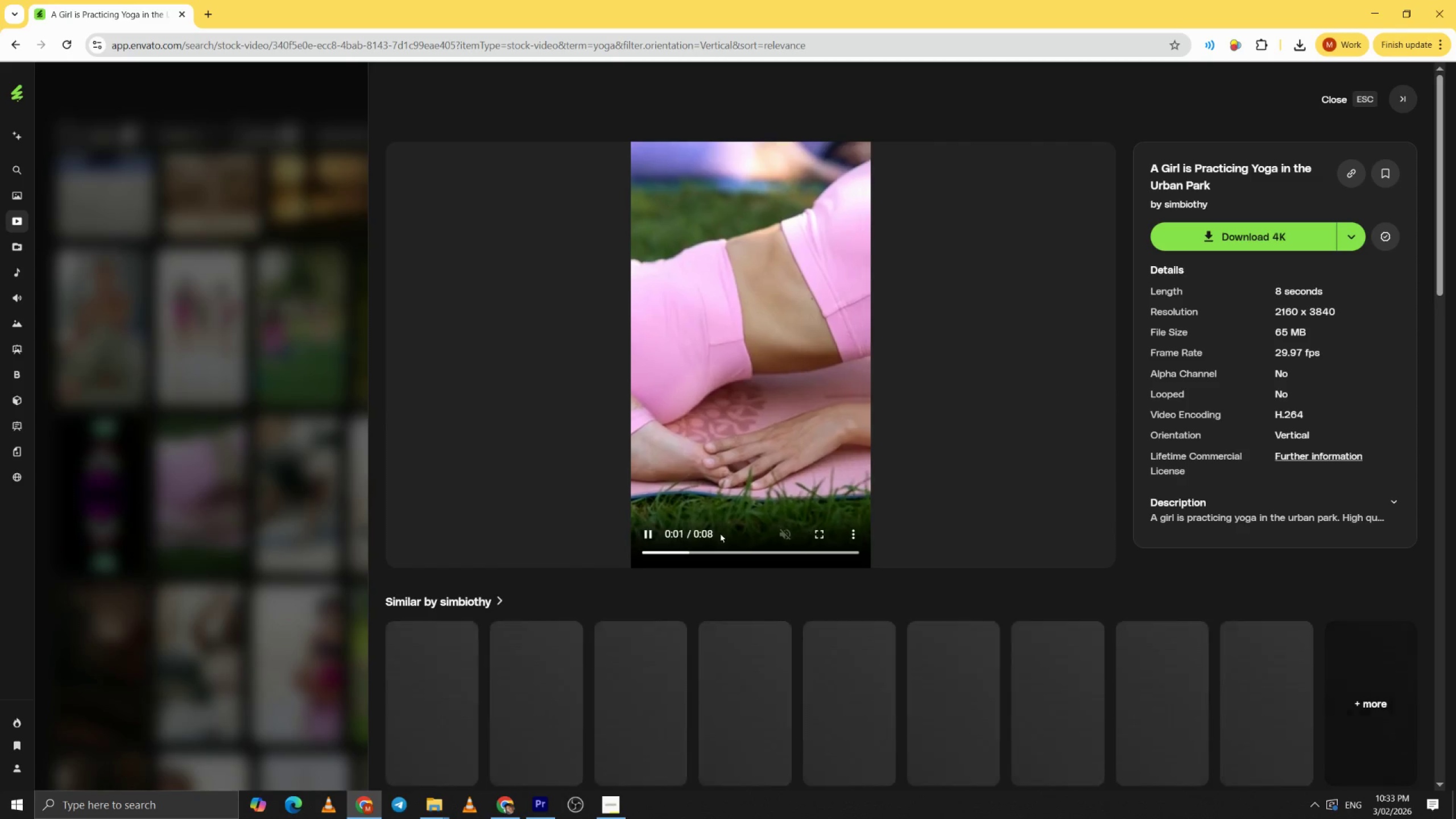 
left_click([1422, 415])
 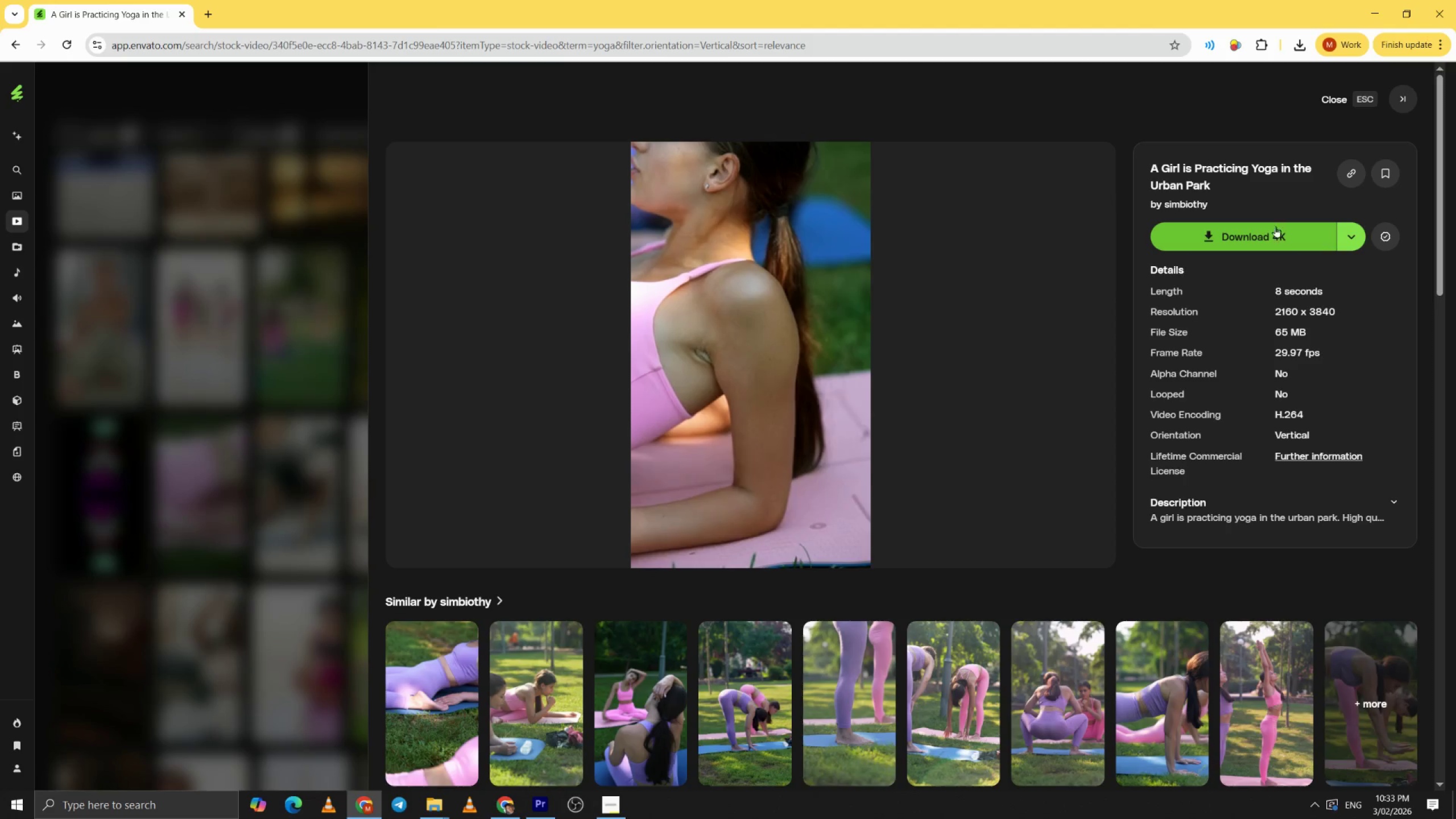 
left_click([303, 219])
 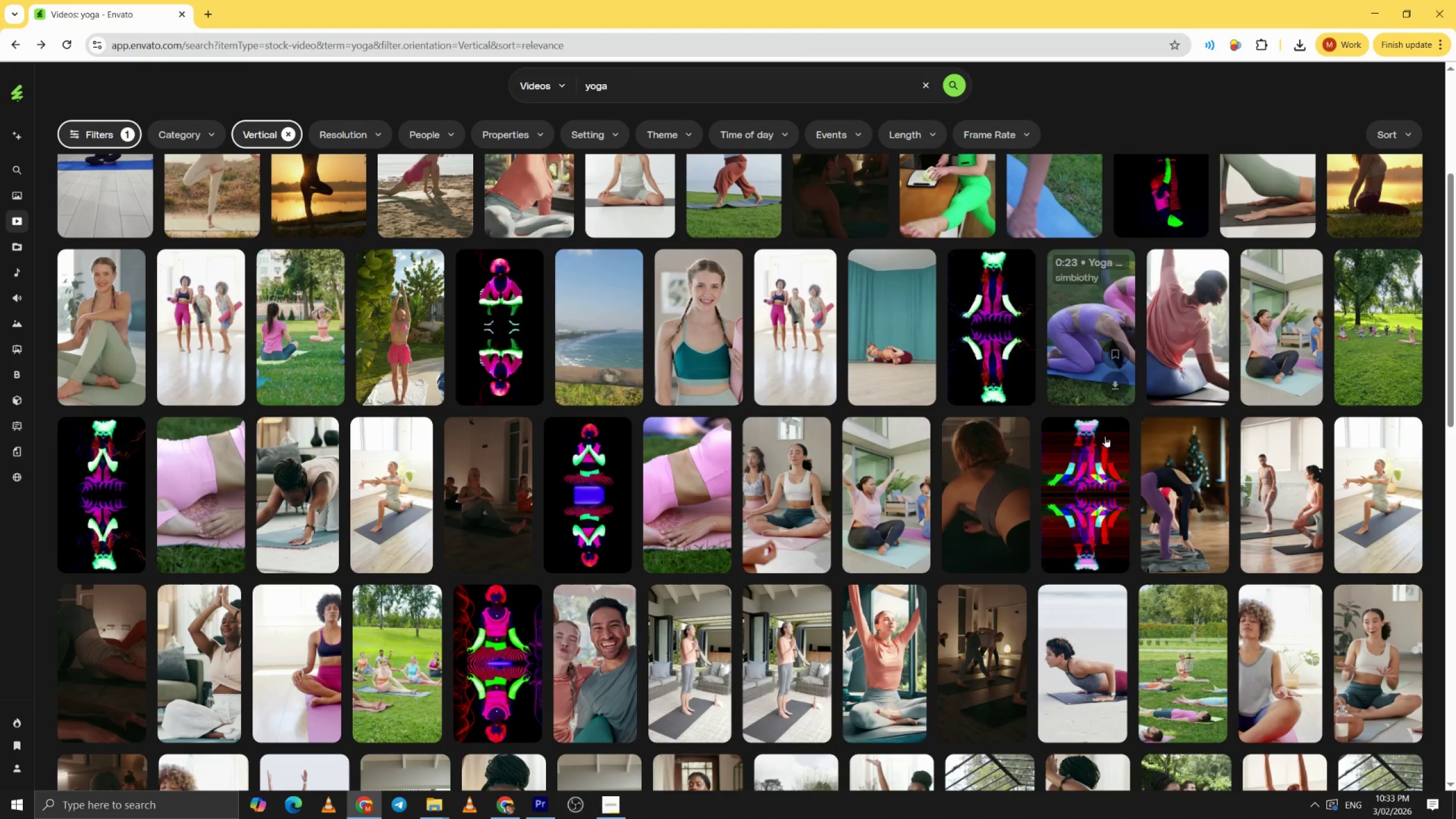 
scroll: coordinate [923, 574], scroll_direction: down, amount: 20.0
 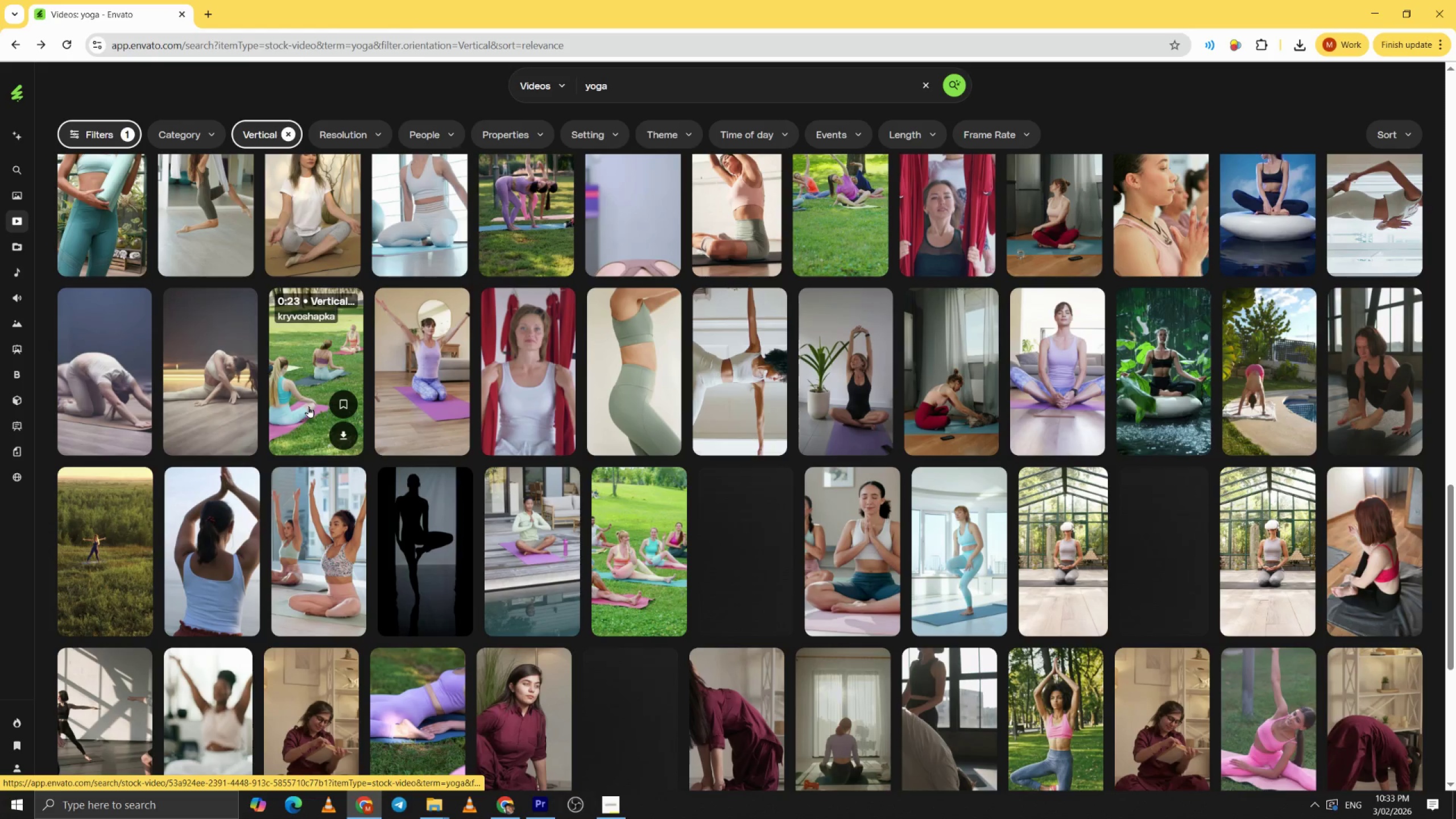 
mouse_move([208, 405])
 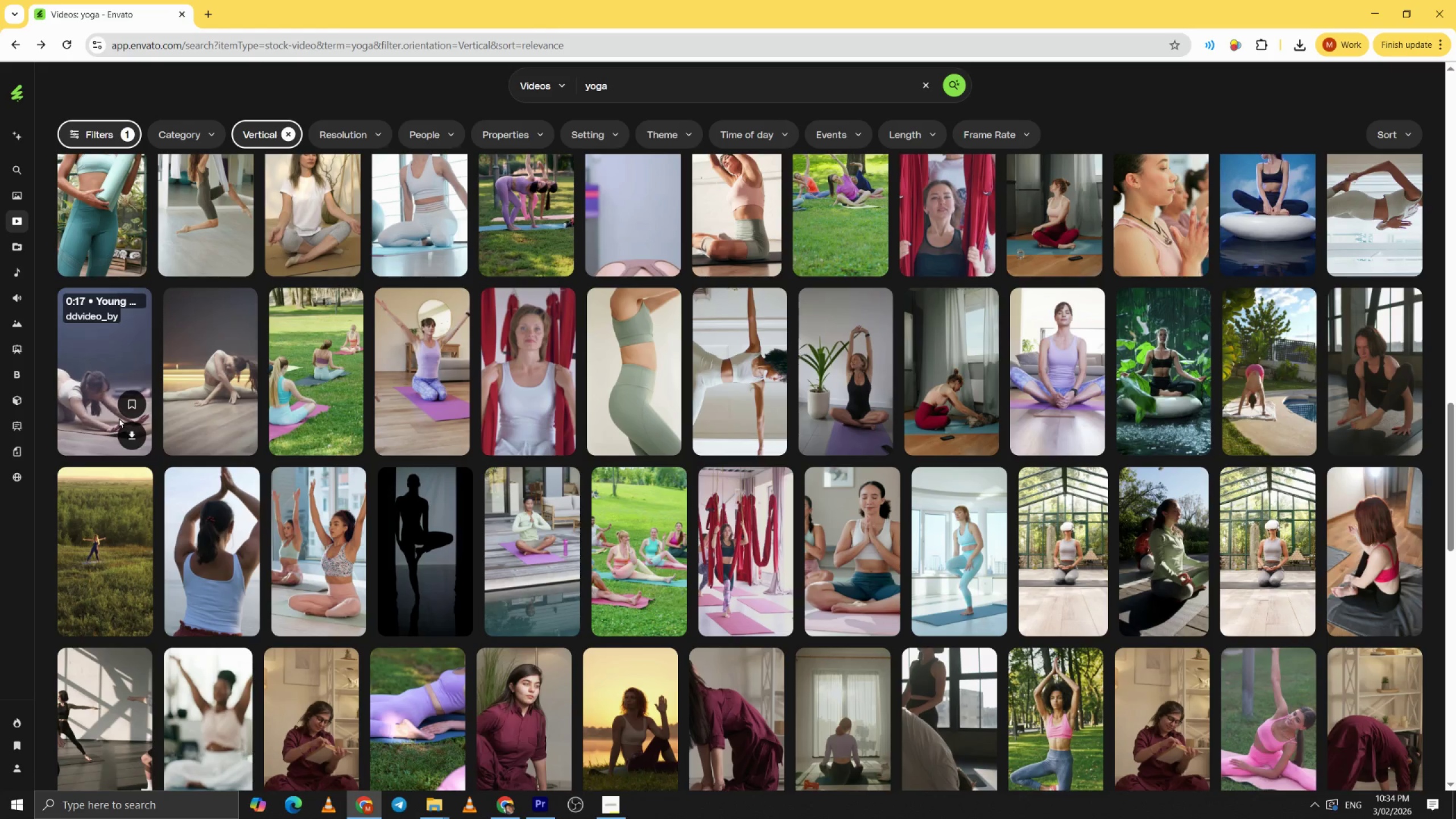 
wait(7.05)
 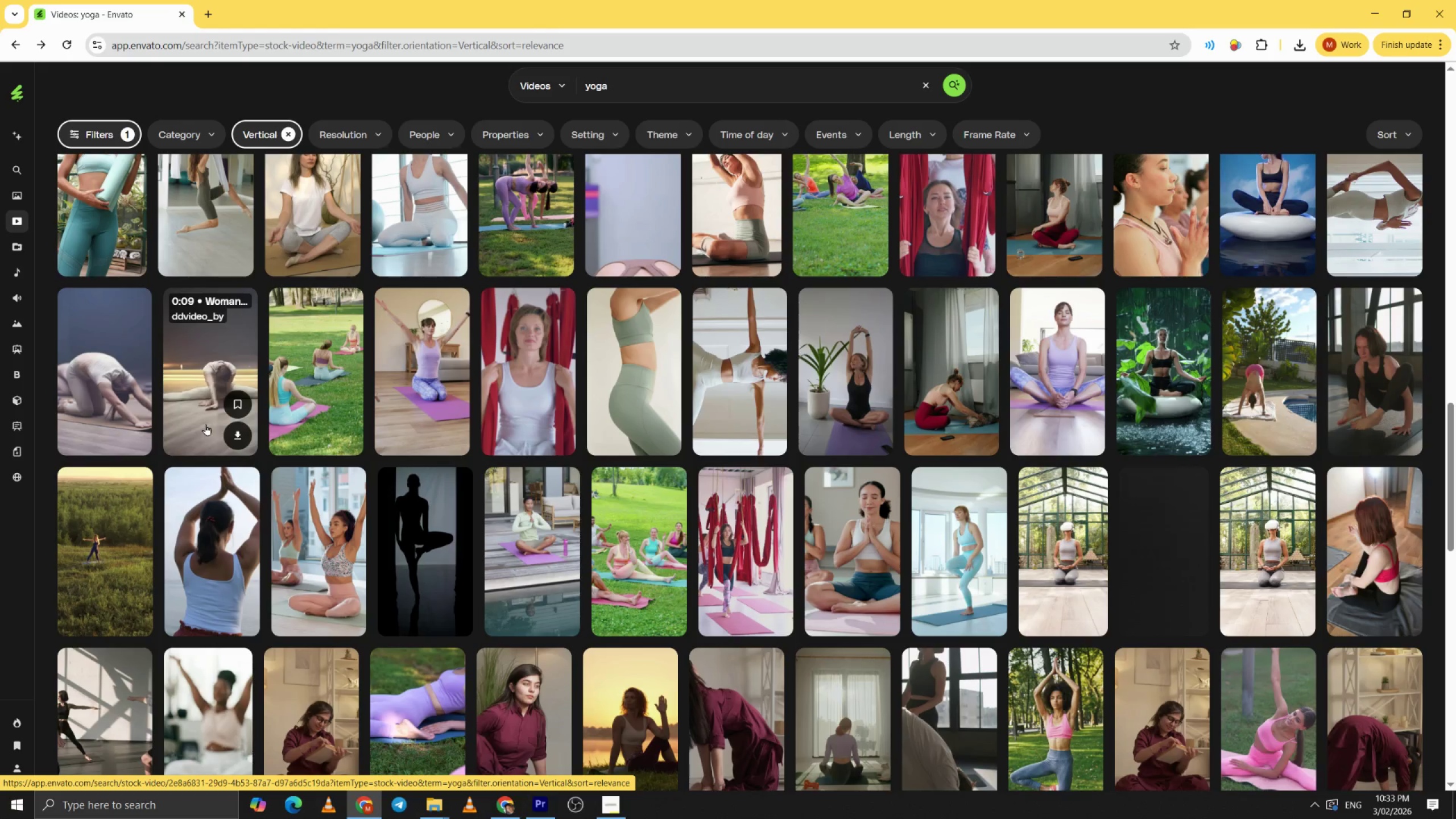 
left_click([126, 436])
 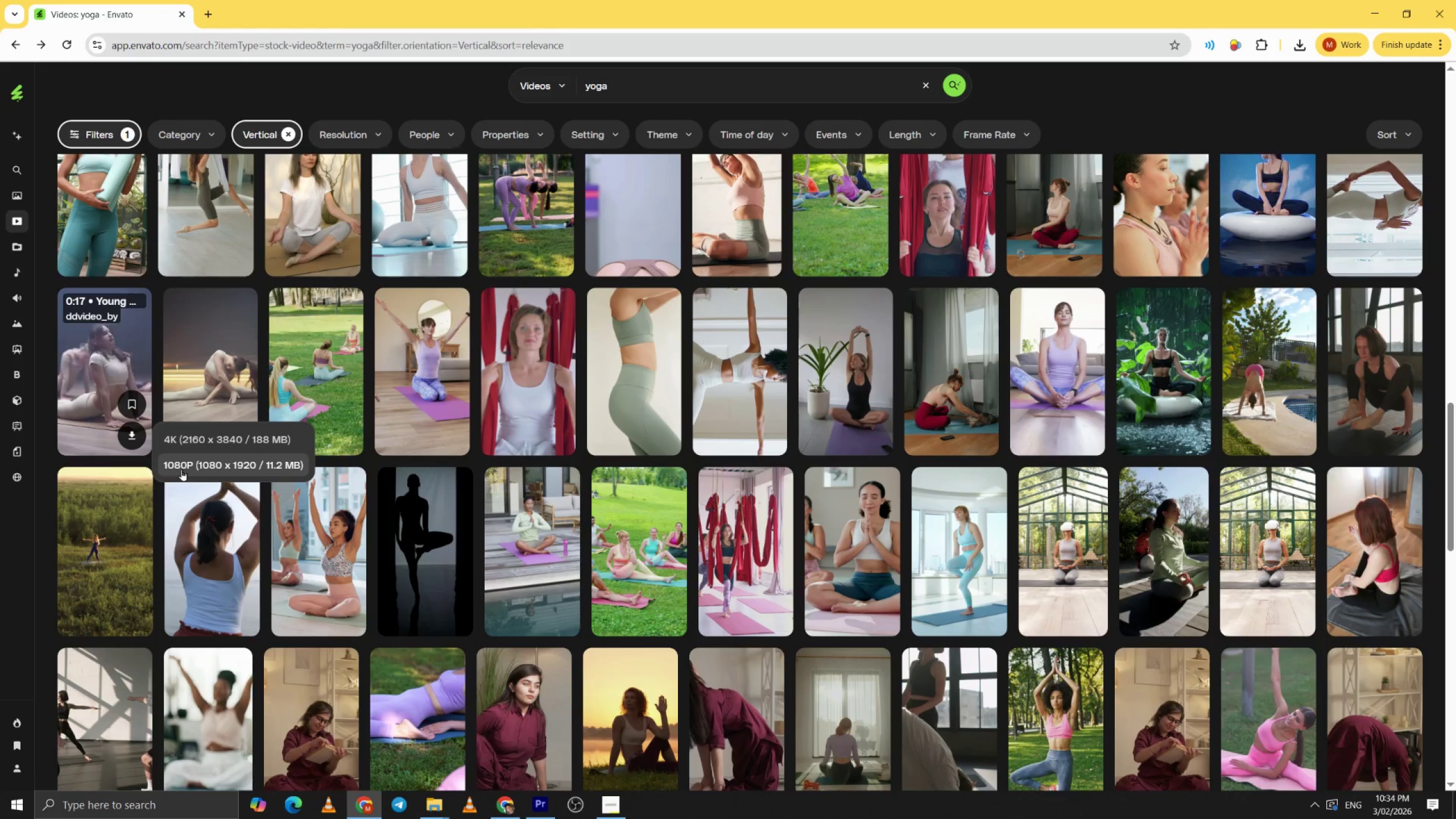 
scroll: coordinate [704, 515], scroll_direction: down, amount: 1.0
 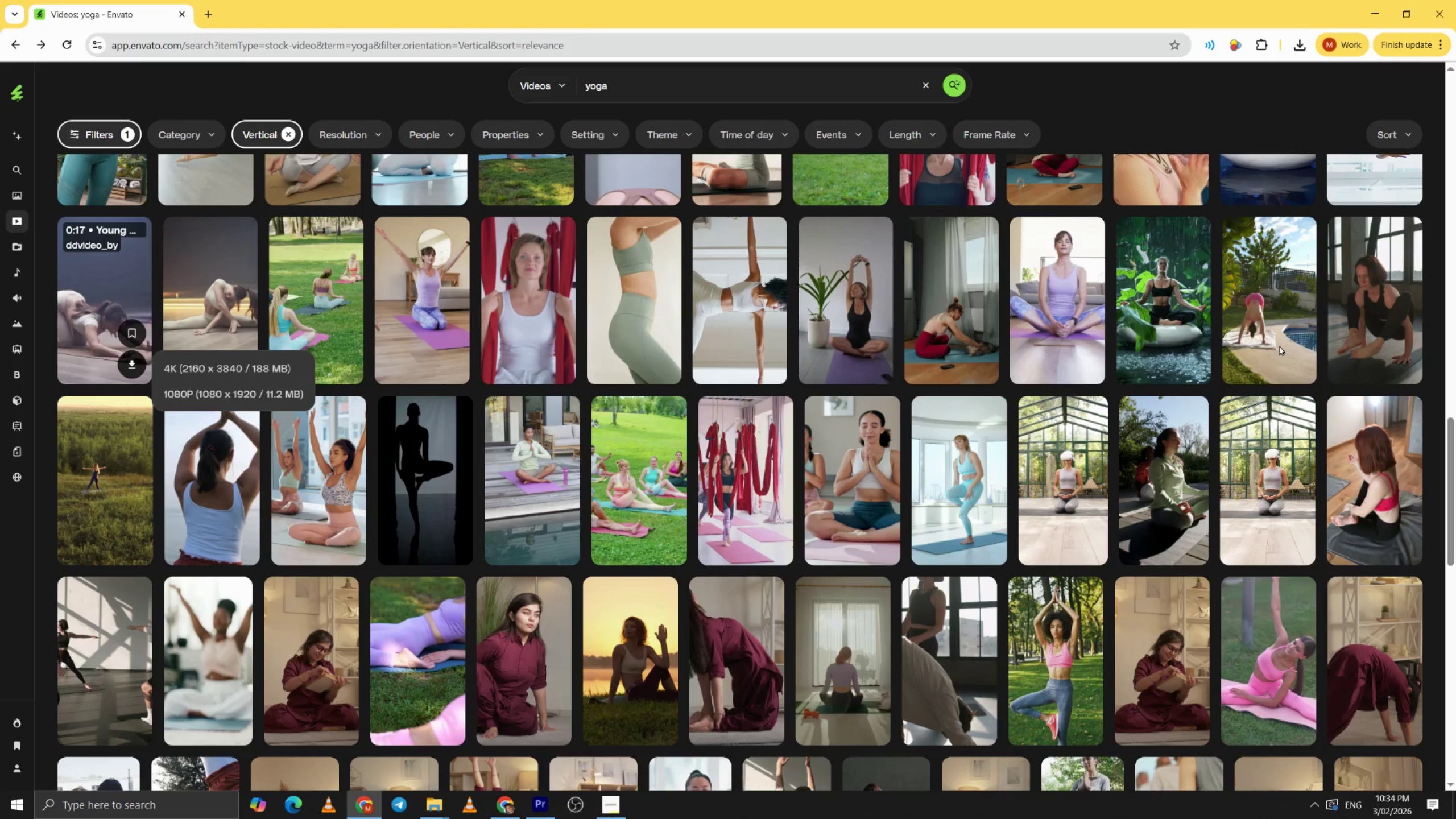 
left_click([1433, 382])
 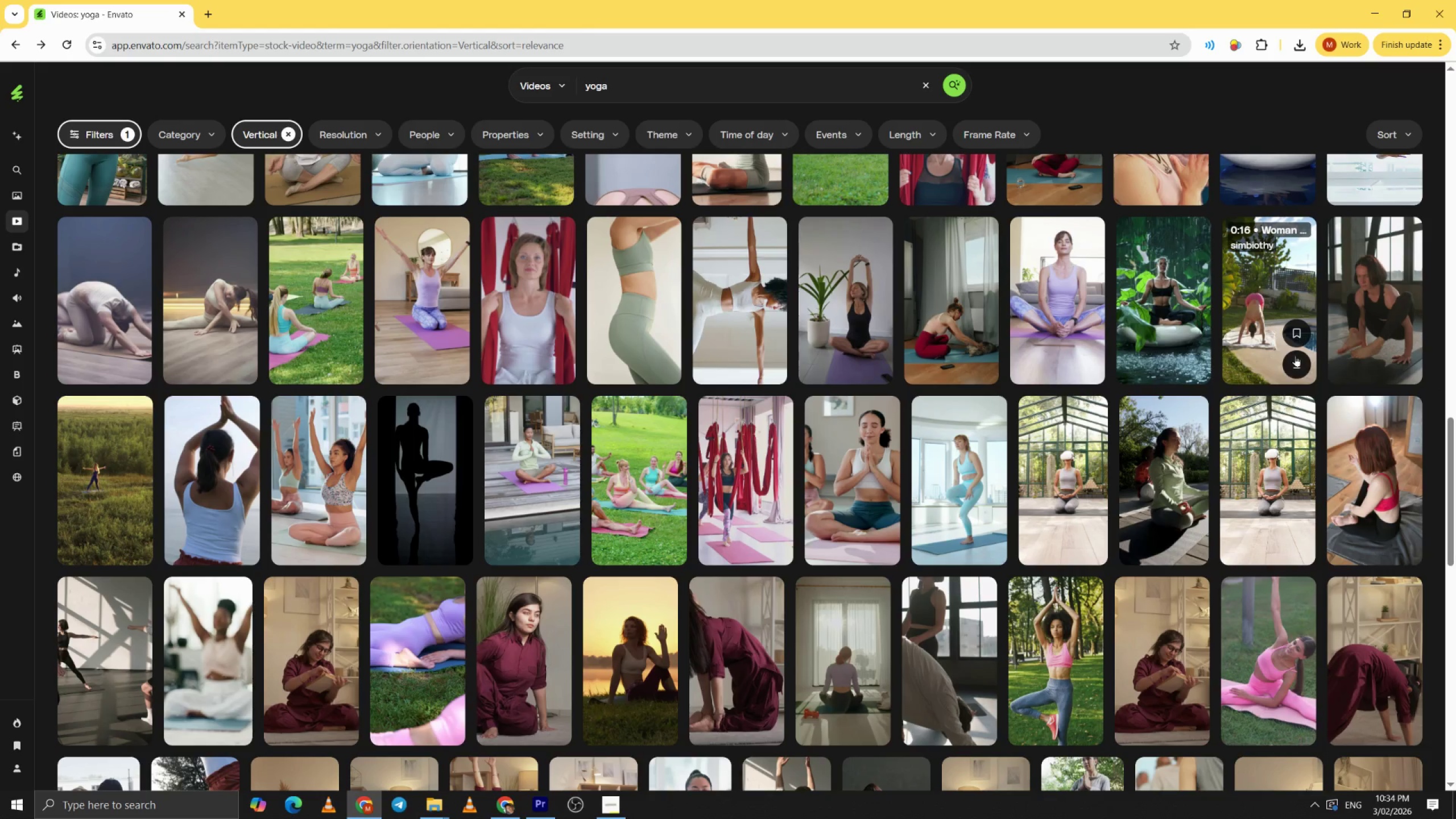 
mouse_move([1274, 366])
 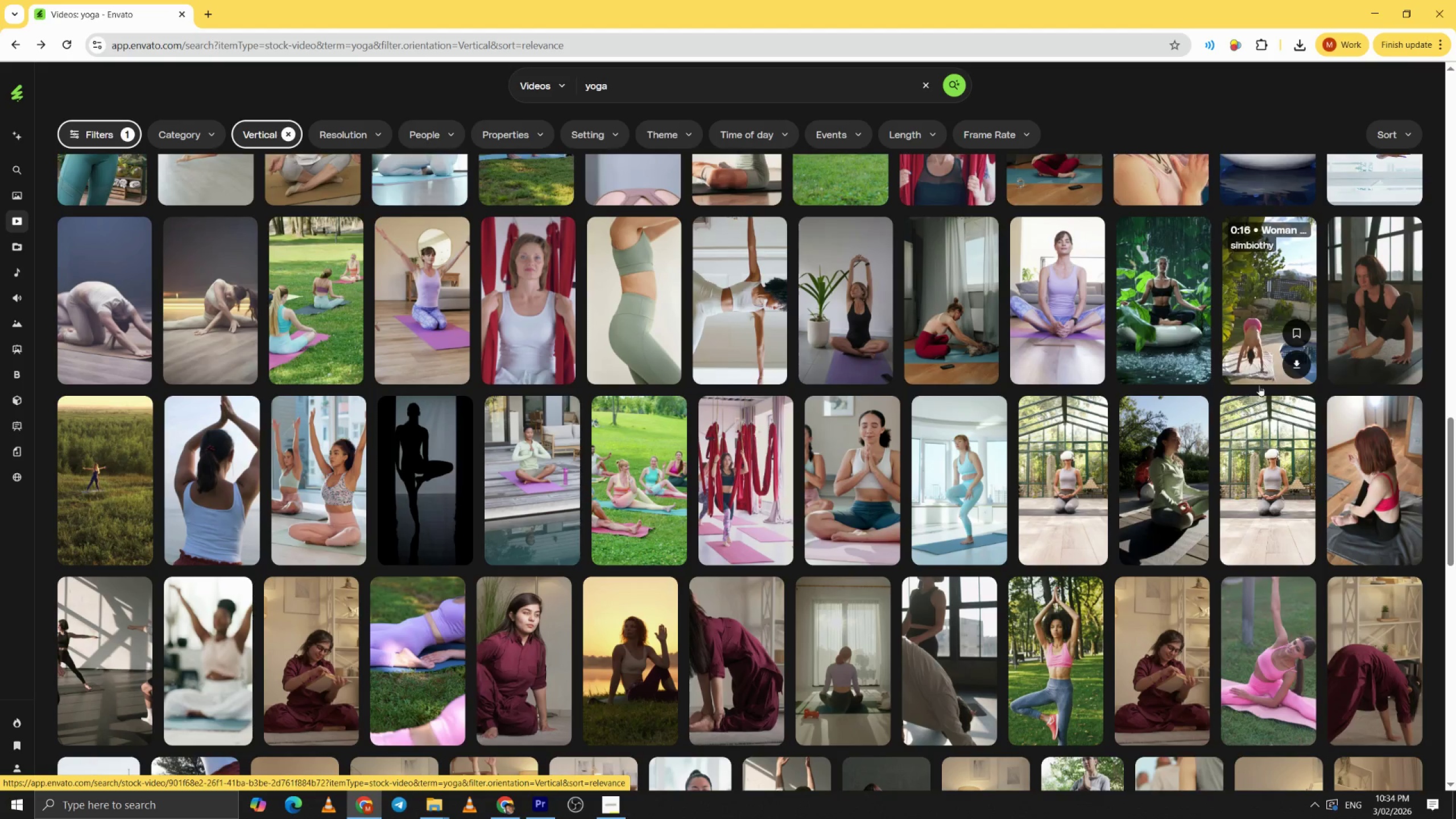 
scroll: coordinate [1147, 441], scroll_direction: down, amount: 6.0
 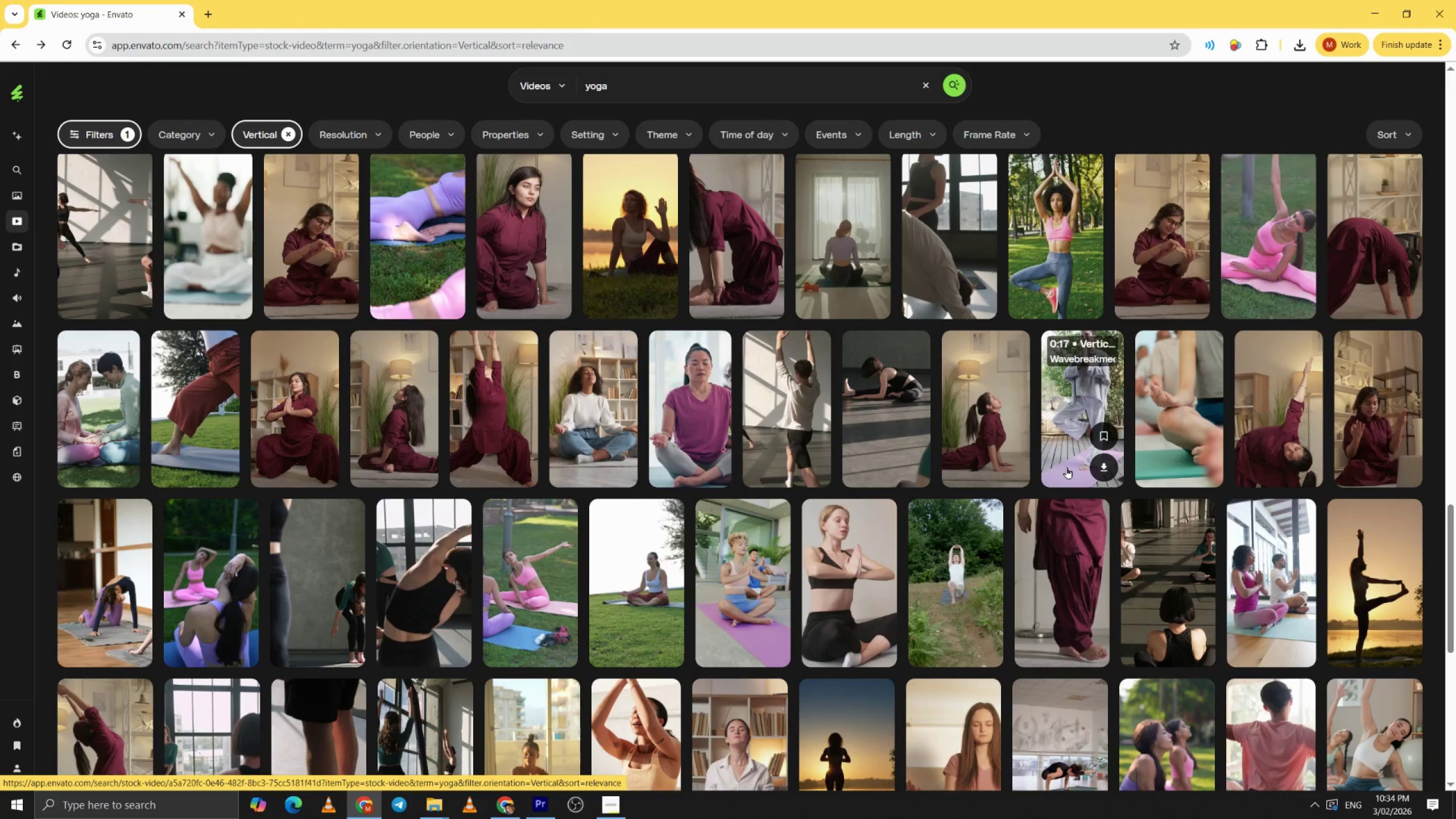 
wait(11.07)
 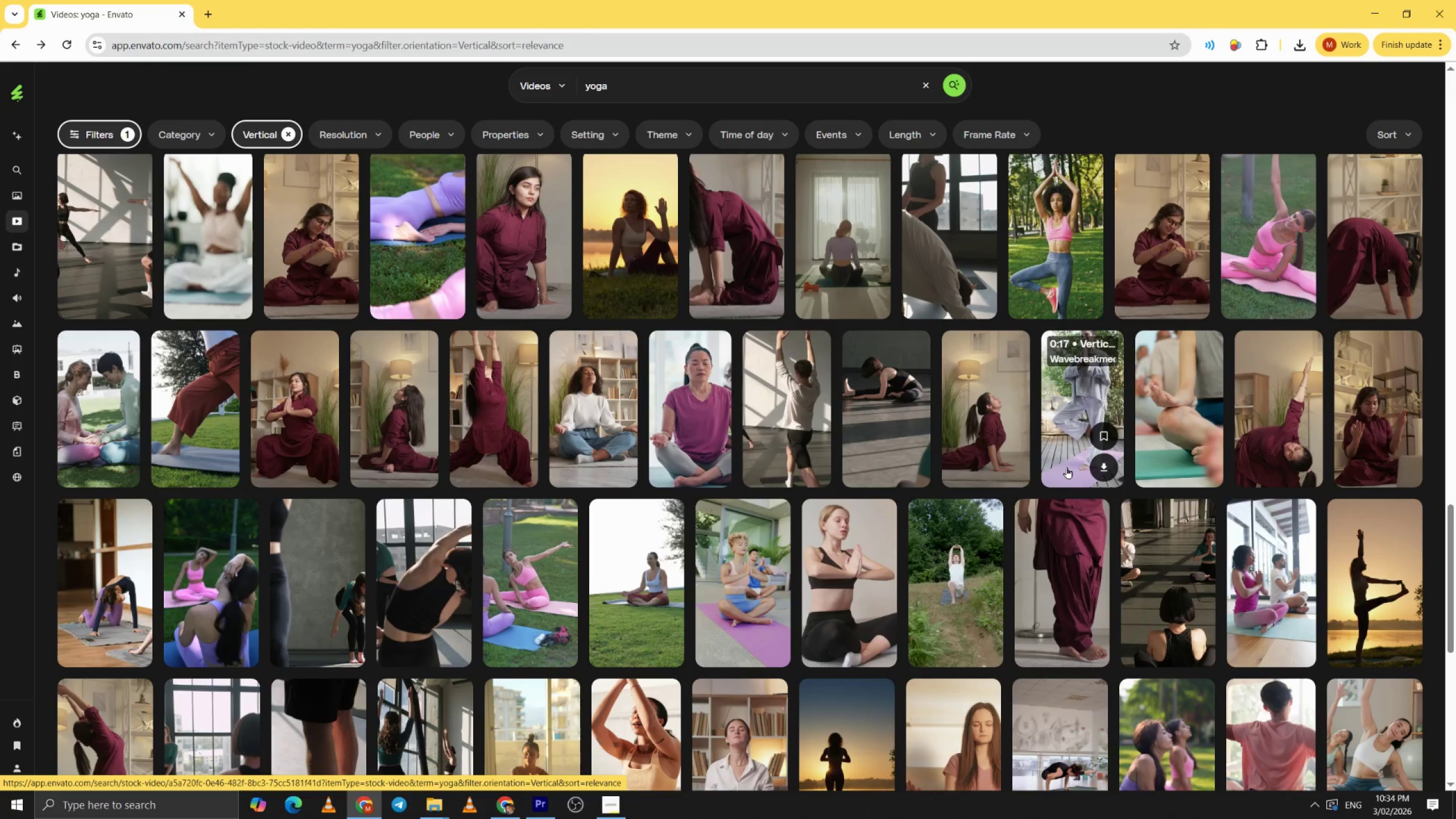 
left_click([1103, 465])
 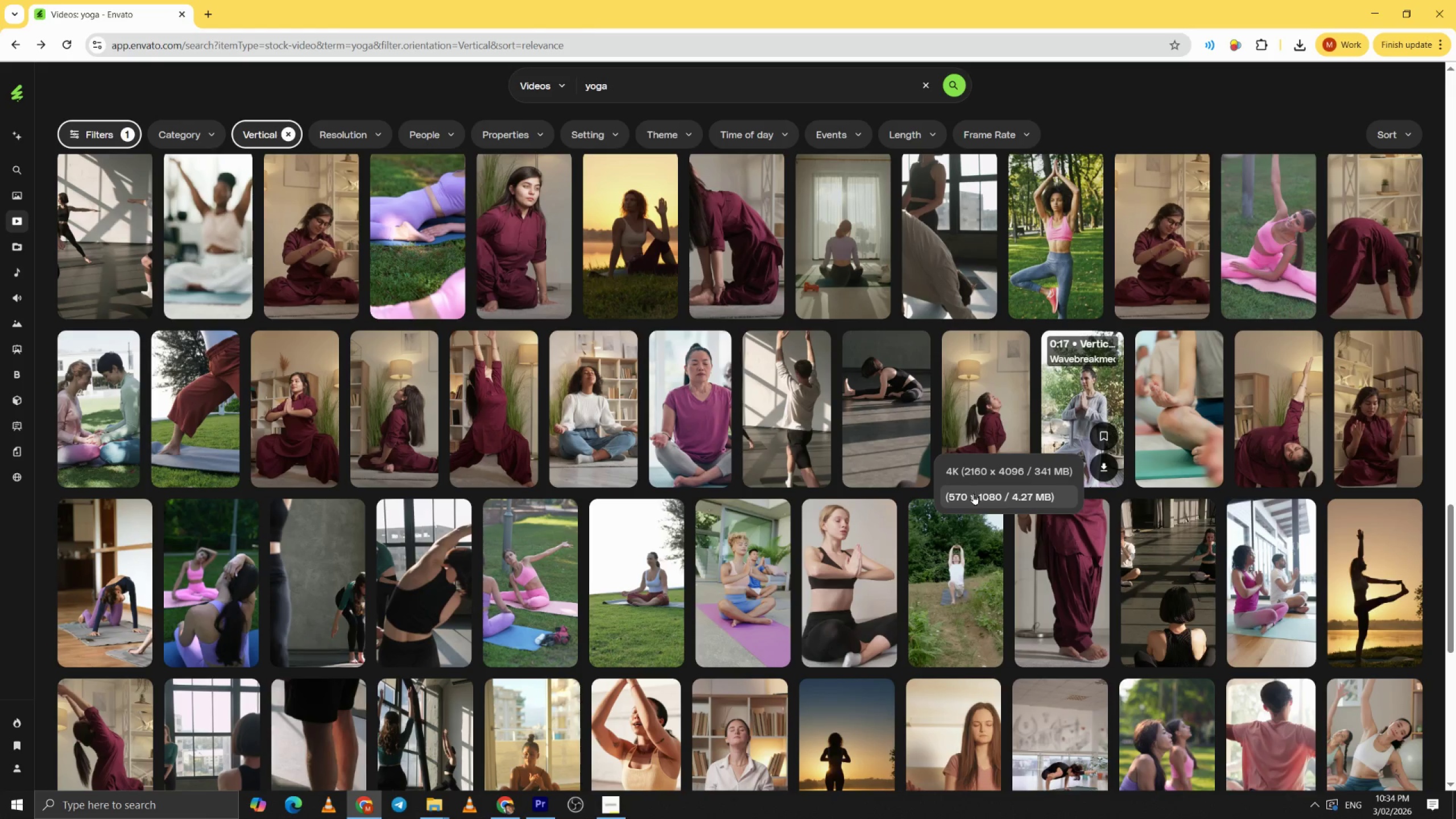 
left_click([999, 500])
 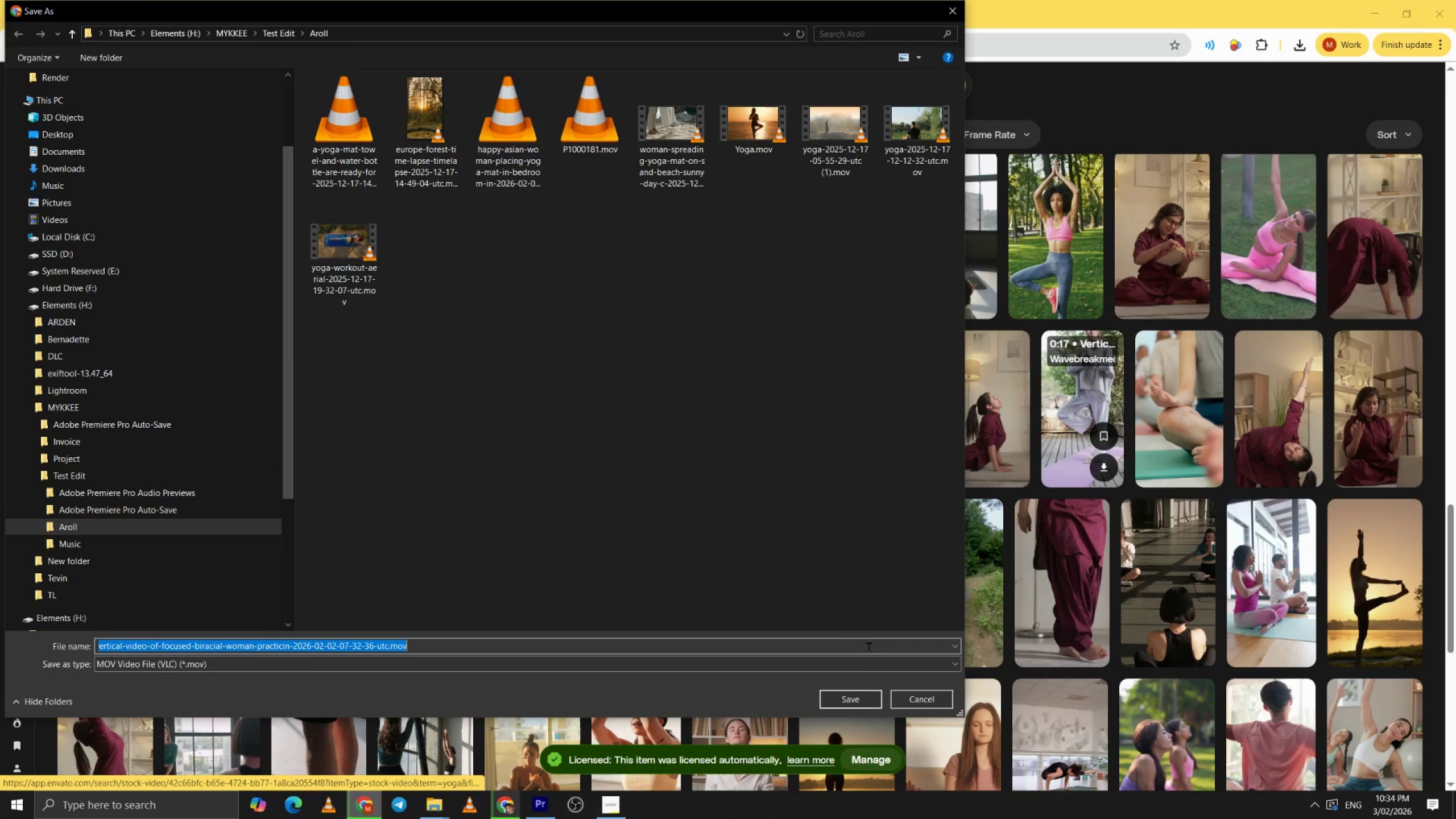 
wait(8.56)
 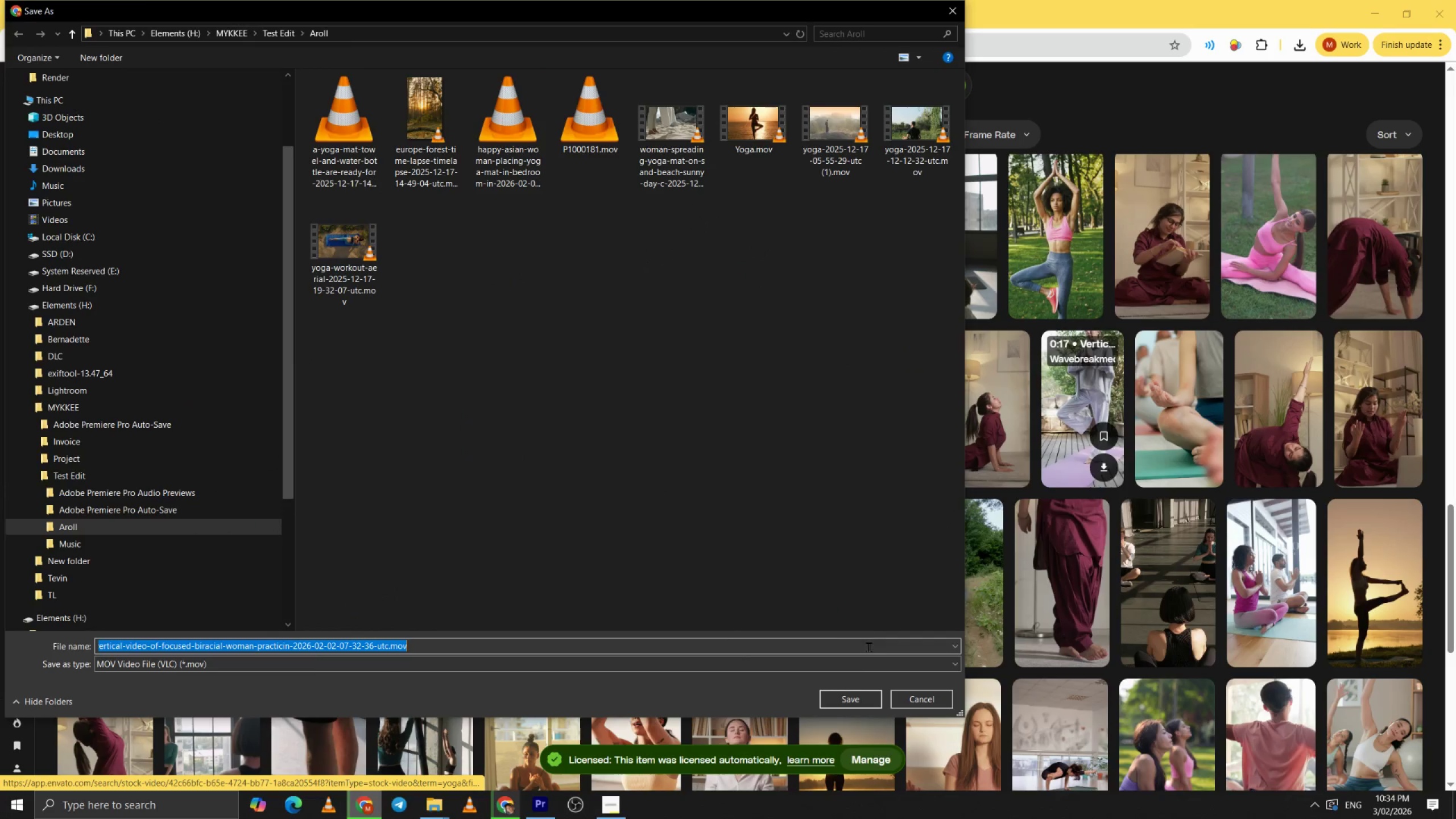 
scroll: coordinate [906, 588], scroll_direction: down, amount: 13.0
 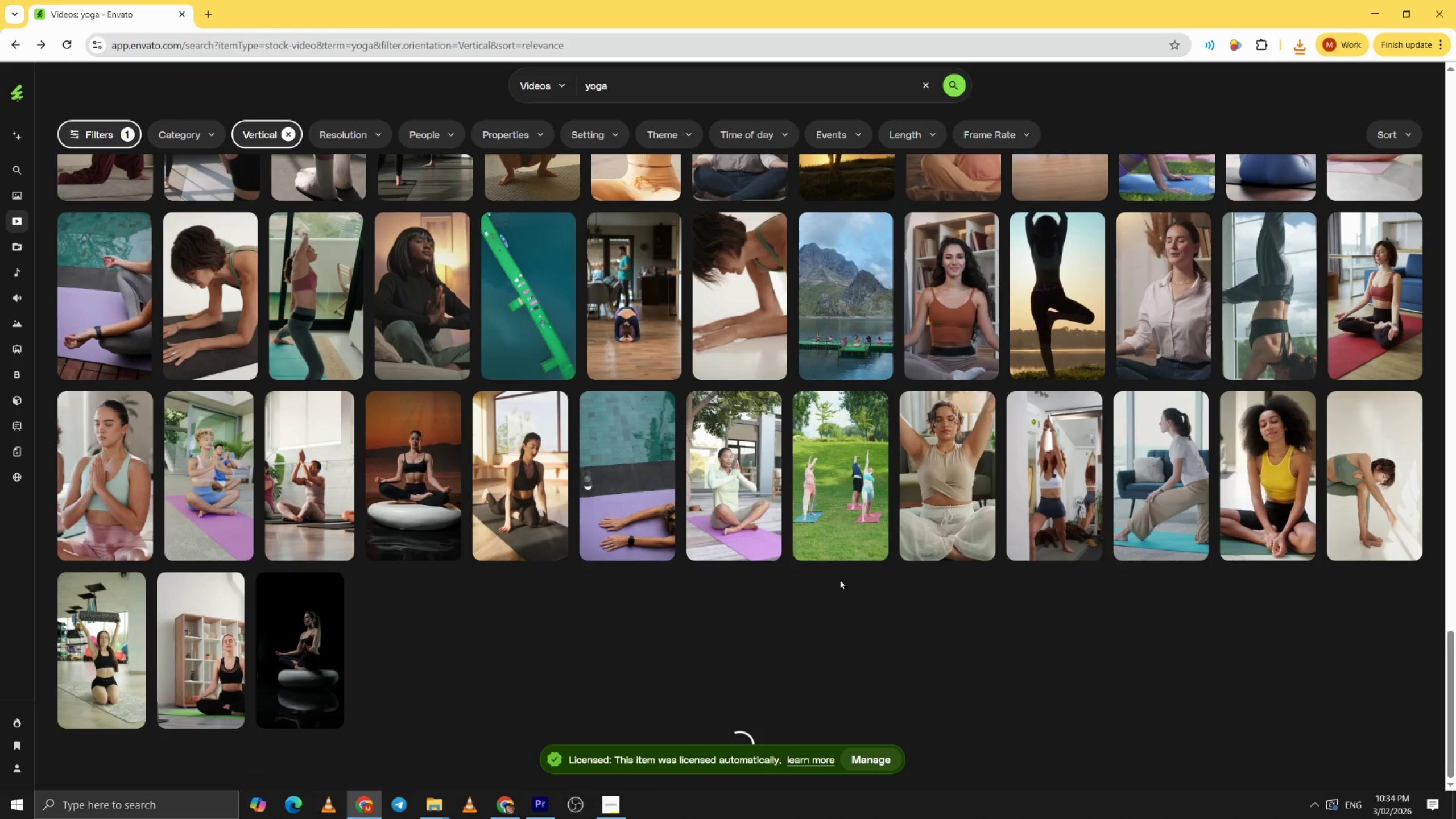 
scroll: coordinate [812, 610], scroll_direction: up, amount: 7.0
 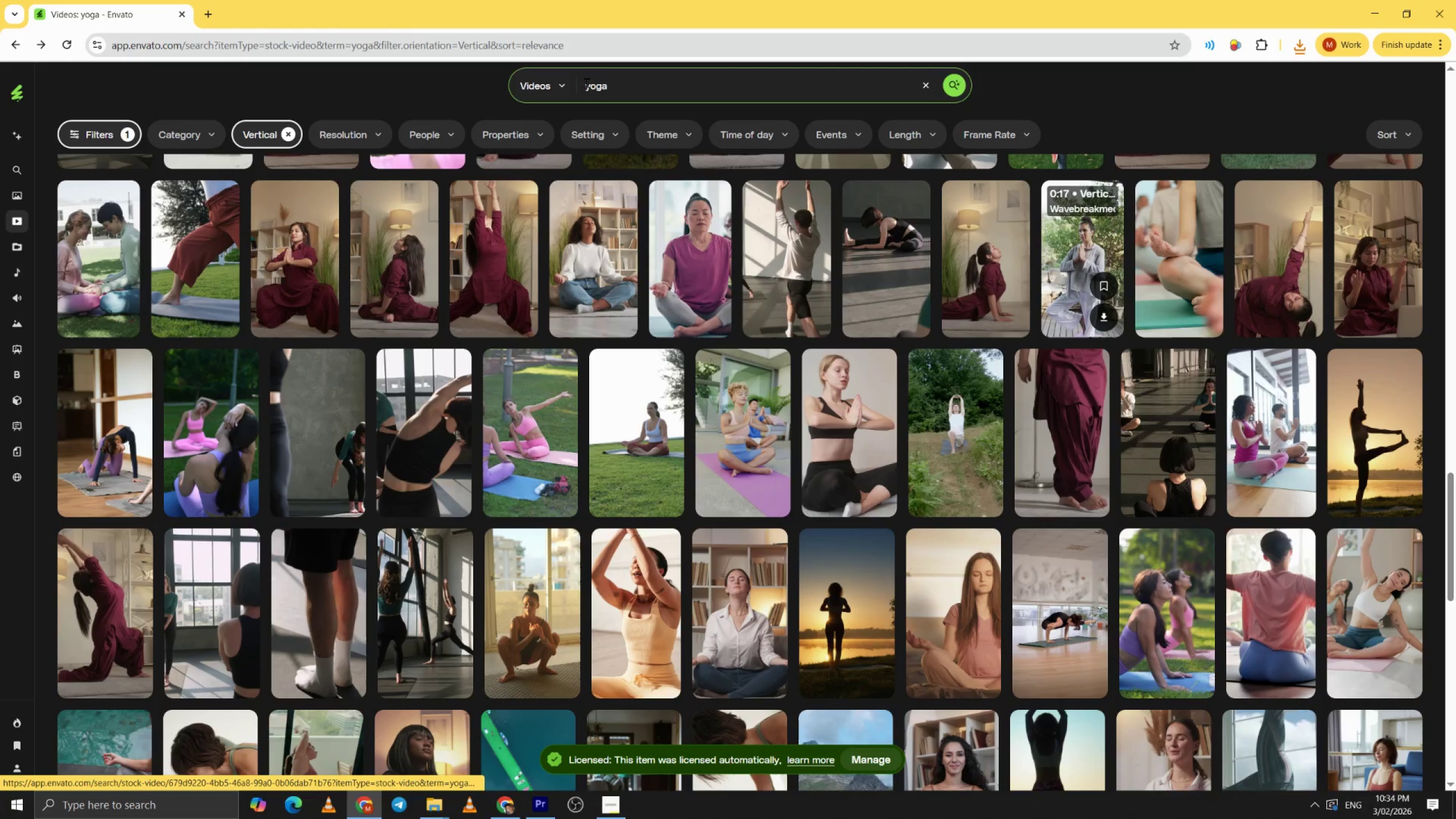 
left_click([587, 83])
 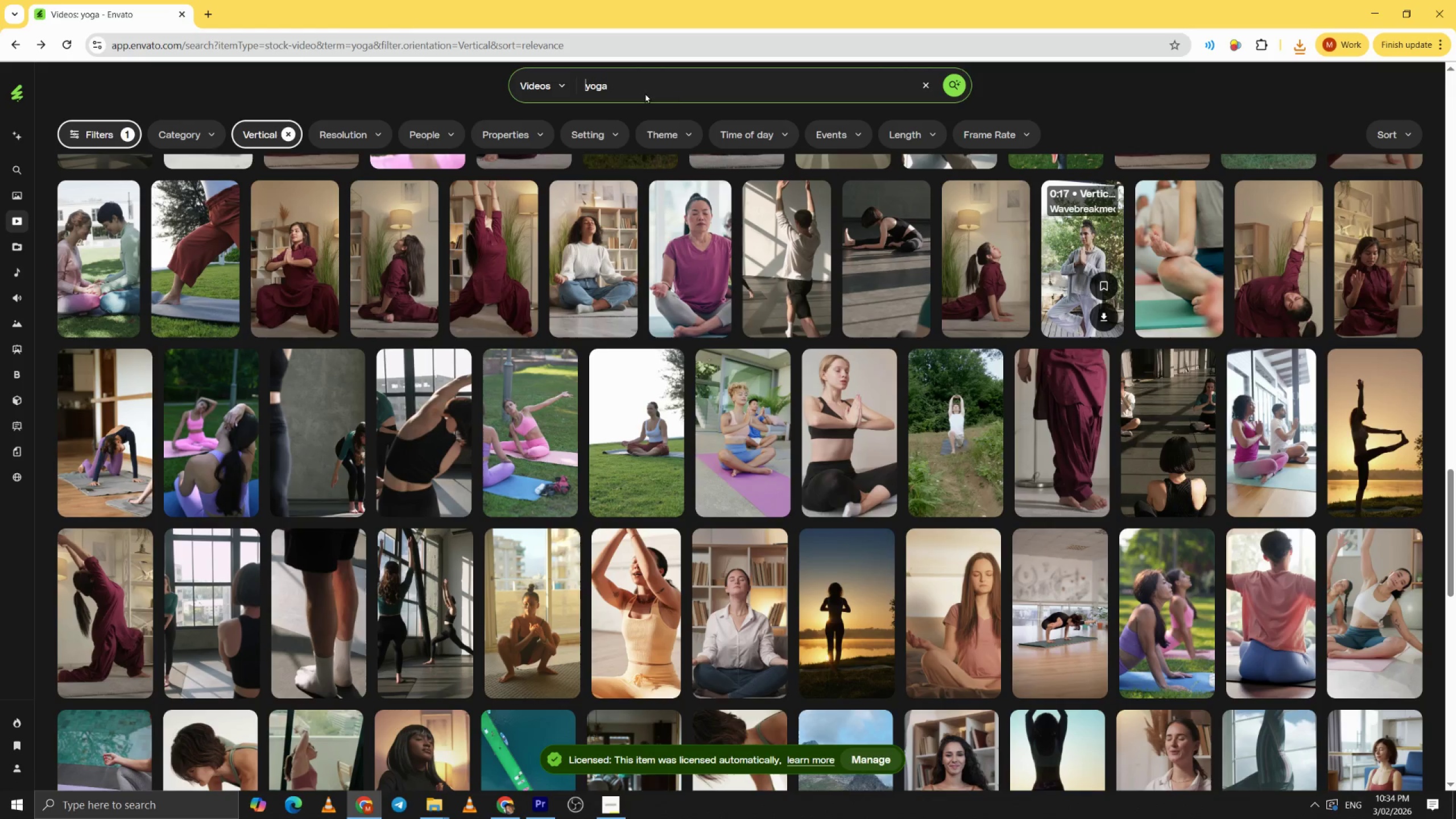 
left_click([644, 86])
 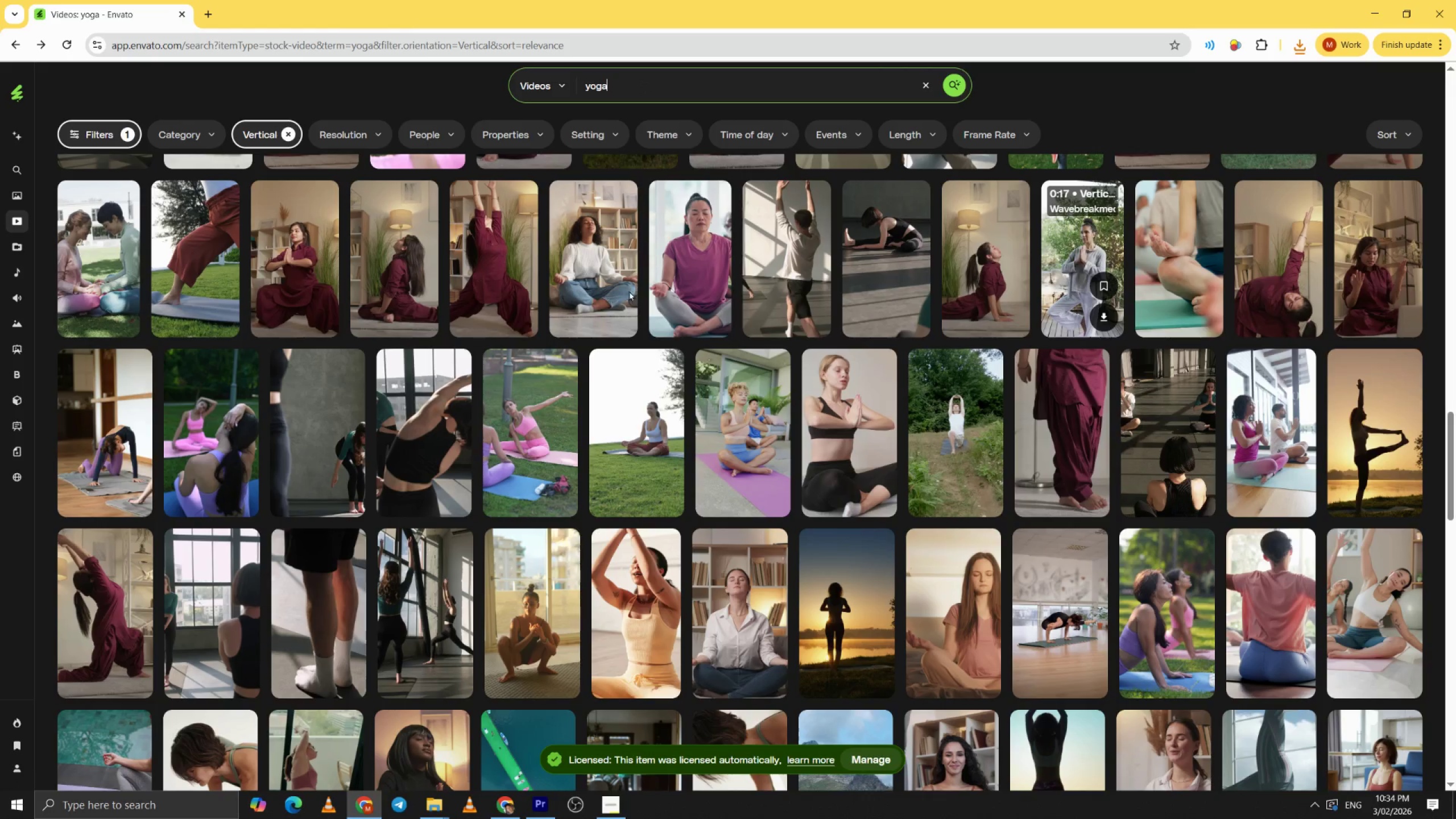 
scroll: coordinate [756, 528], scroll_direction: up, amount: 34.0
 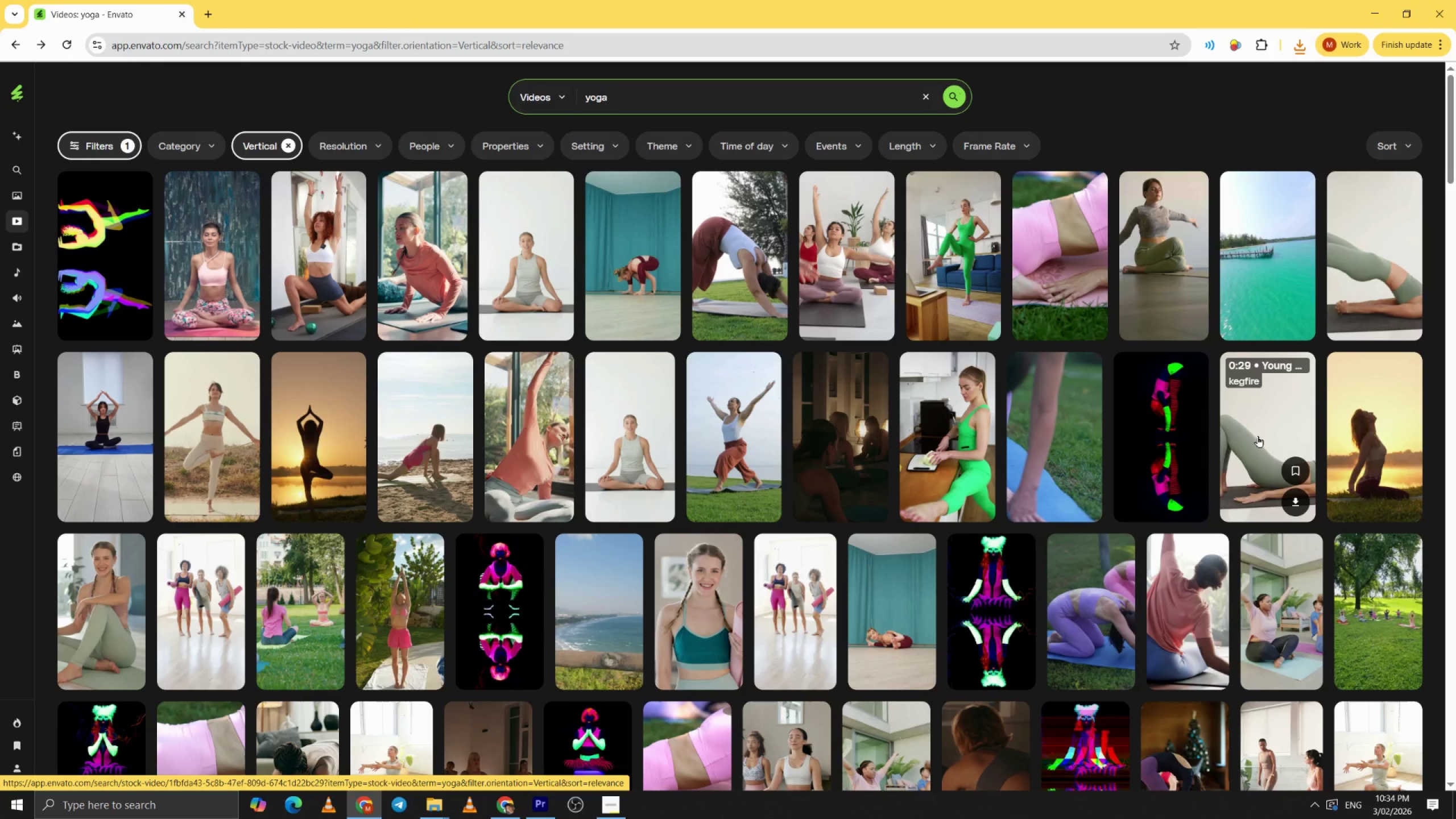 
wait(13.08)
 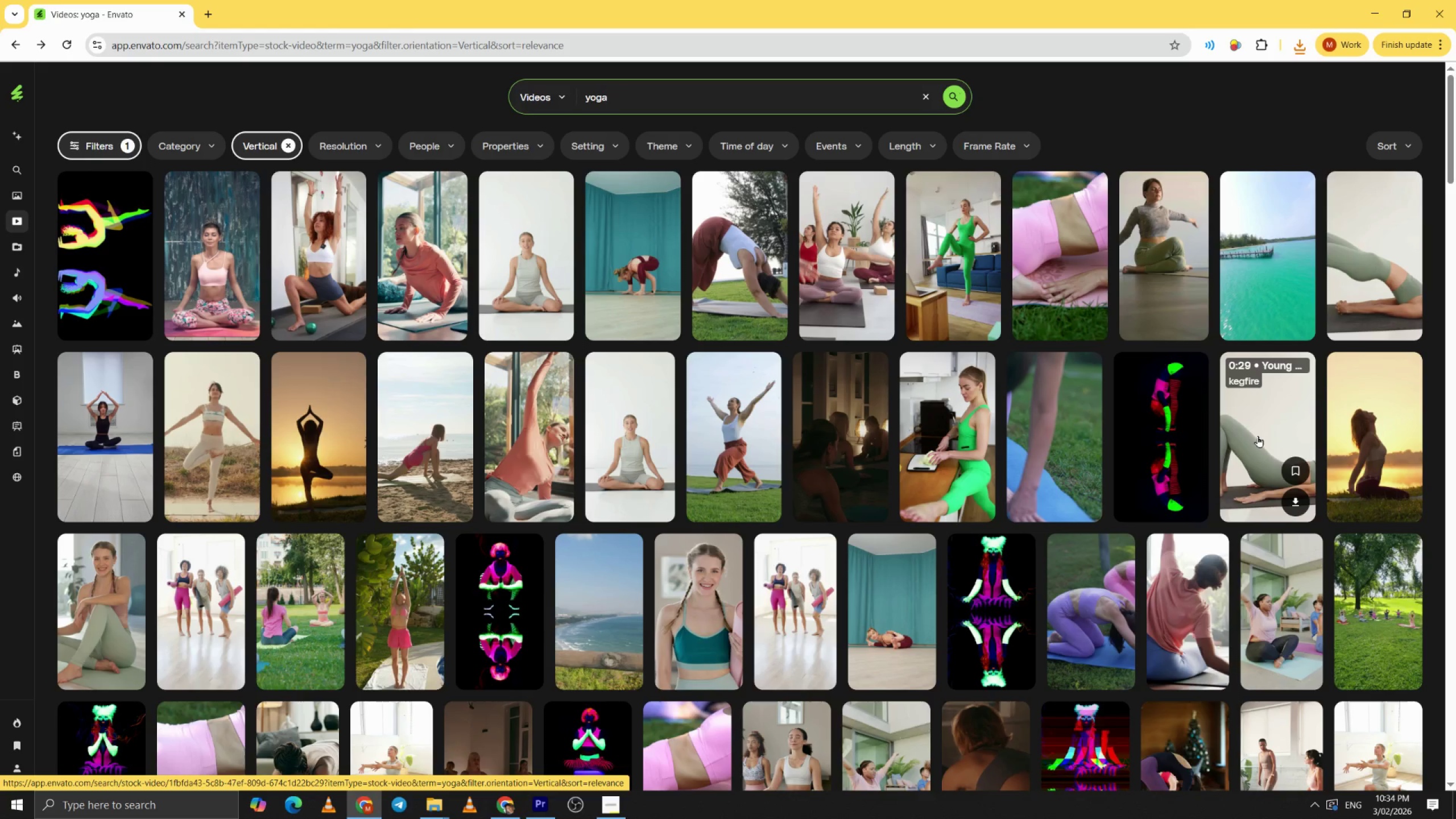 
mouse_move([97, 616])
 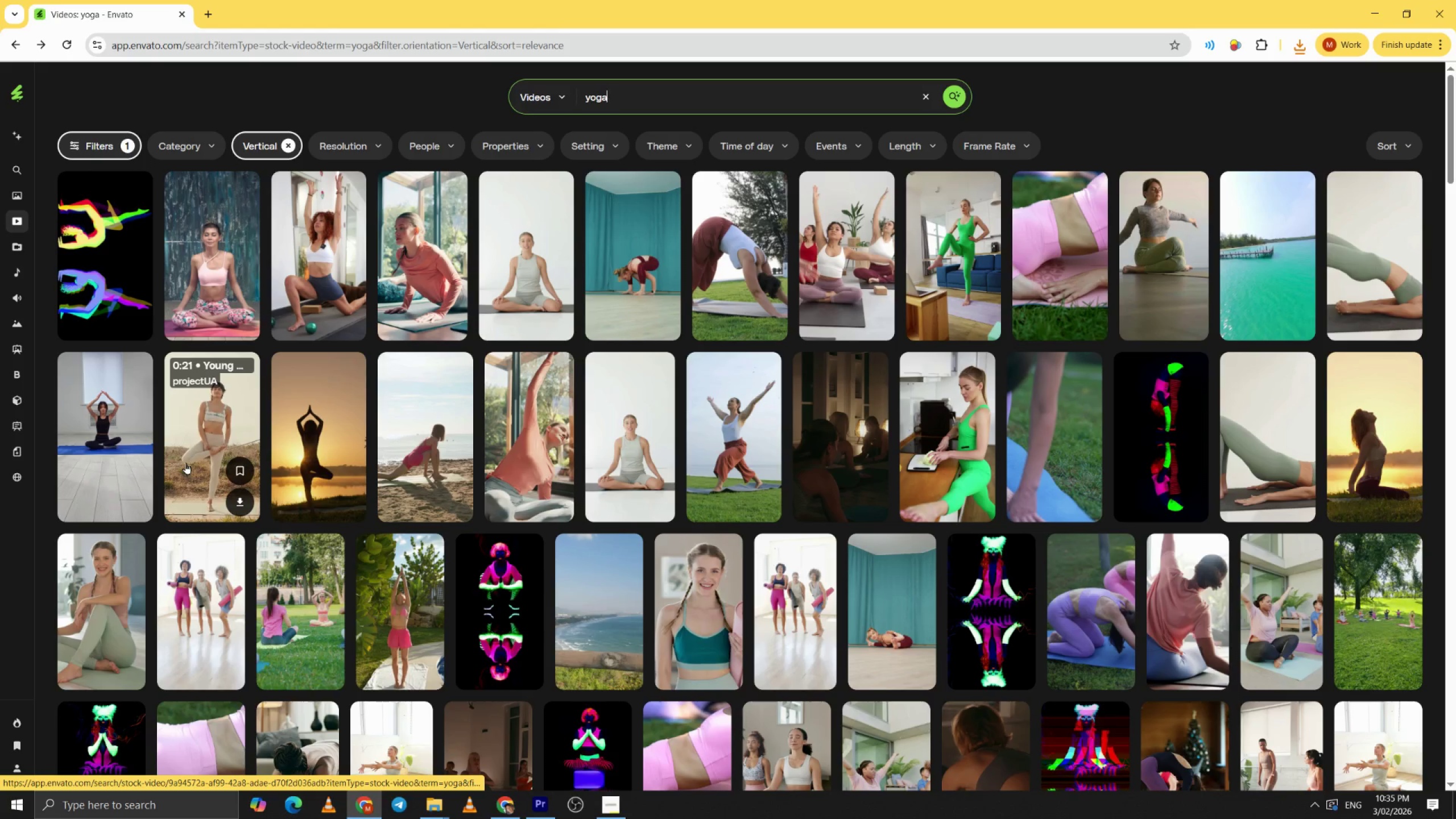 
wait(11.18)
 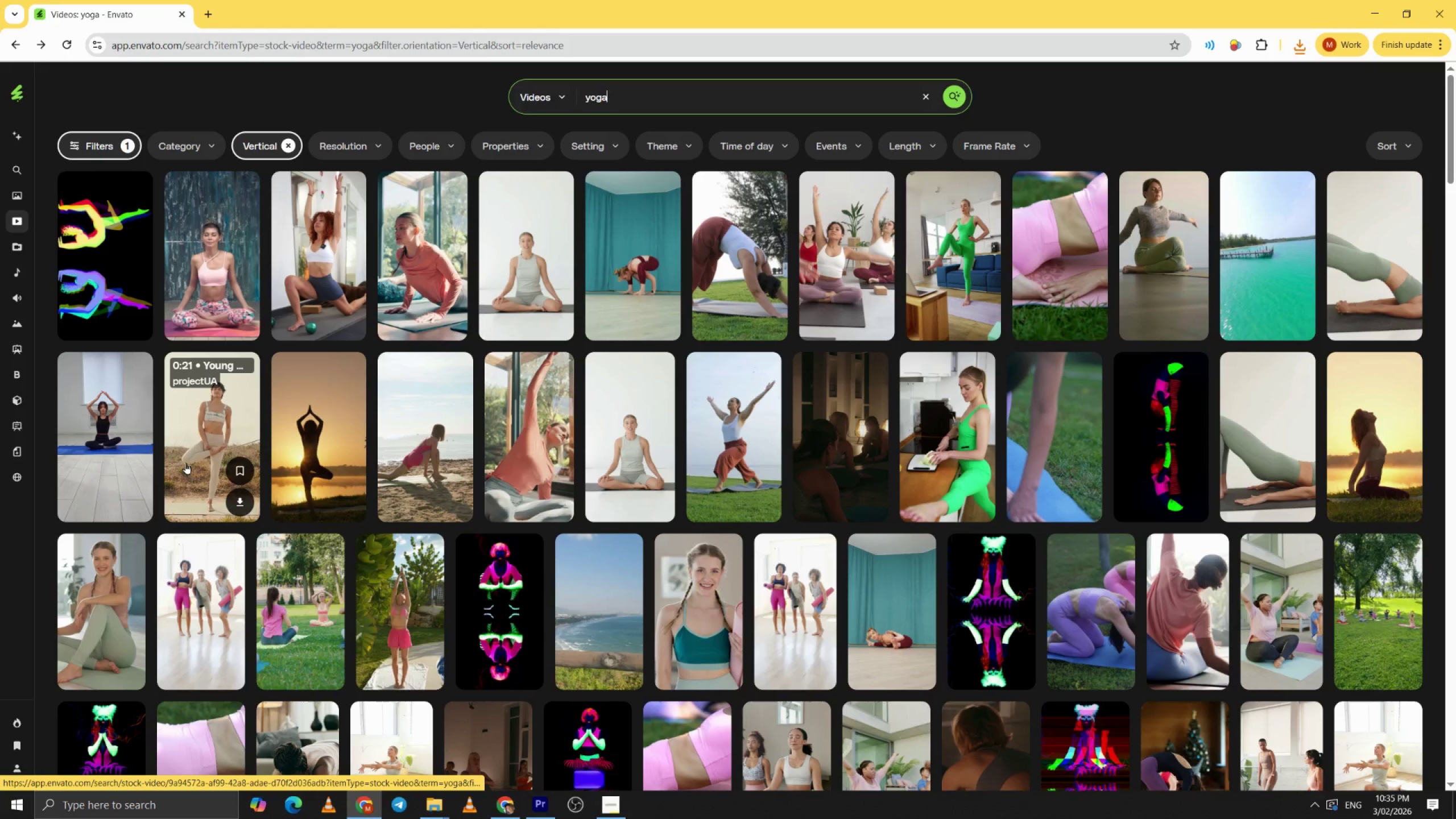 
mouse_move([431, 476])
 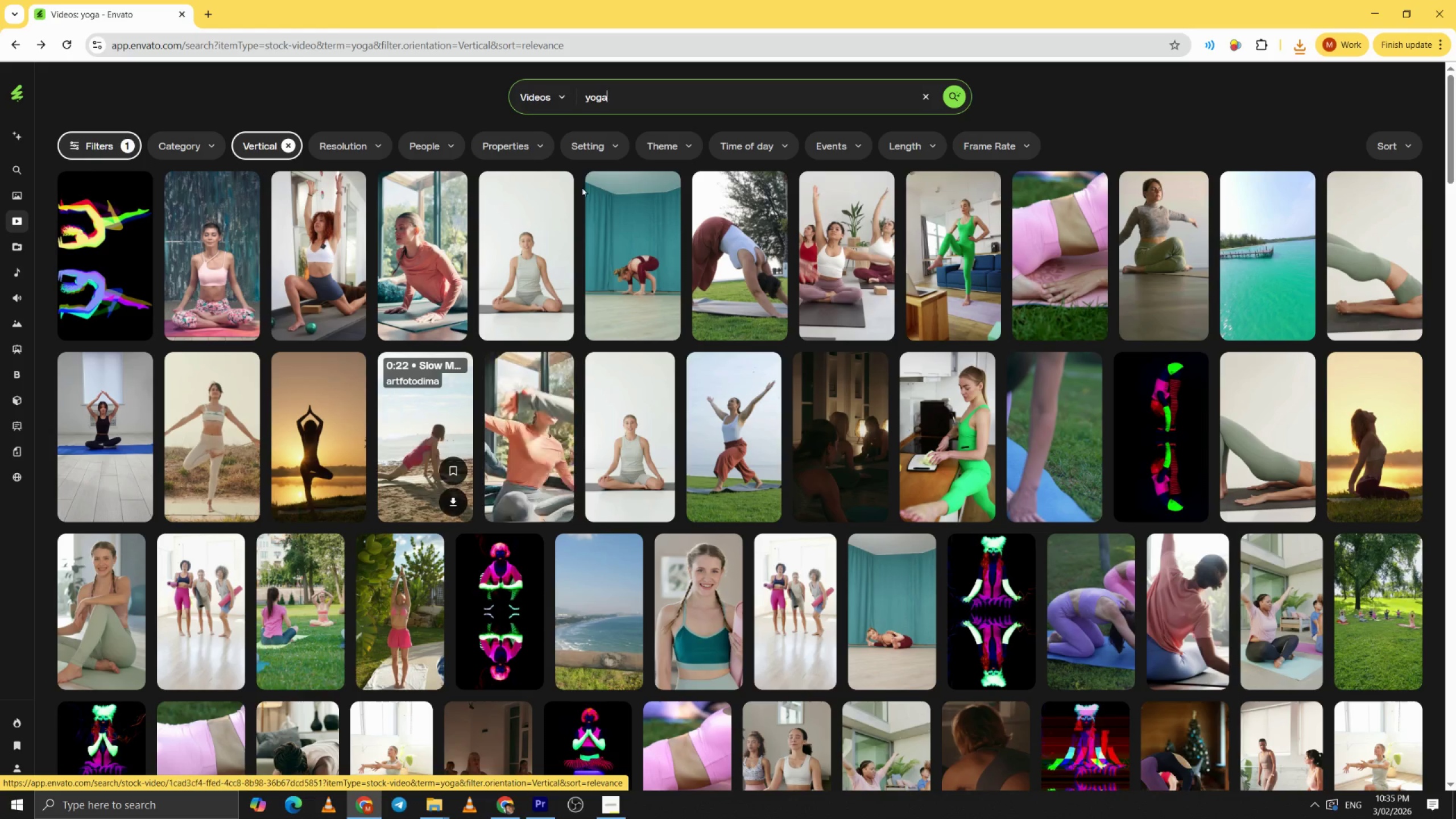 
left_click([630, 95])
 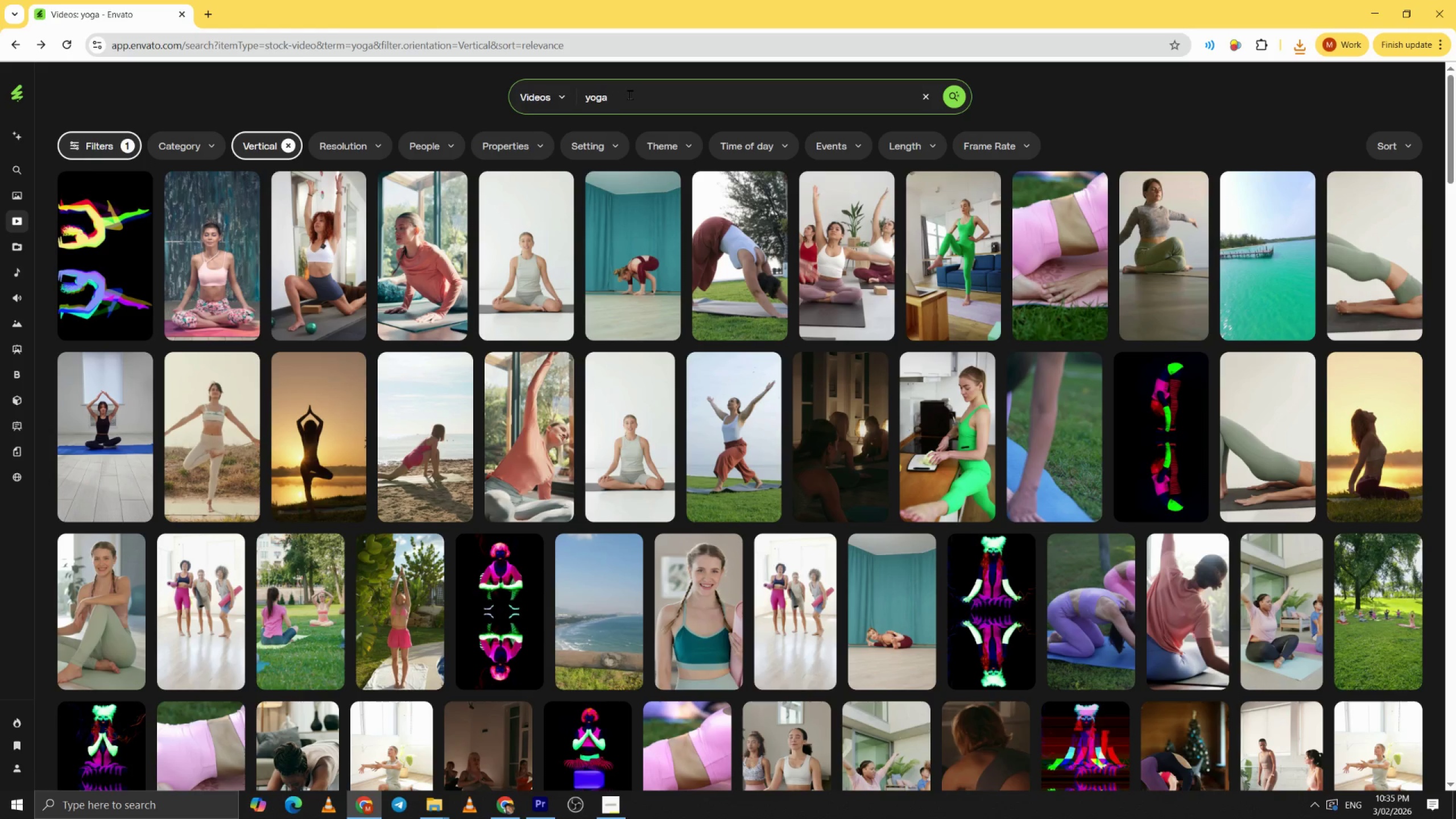 
type(mat)
 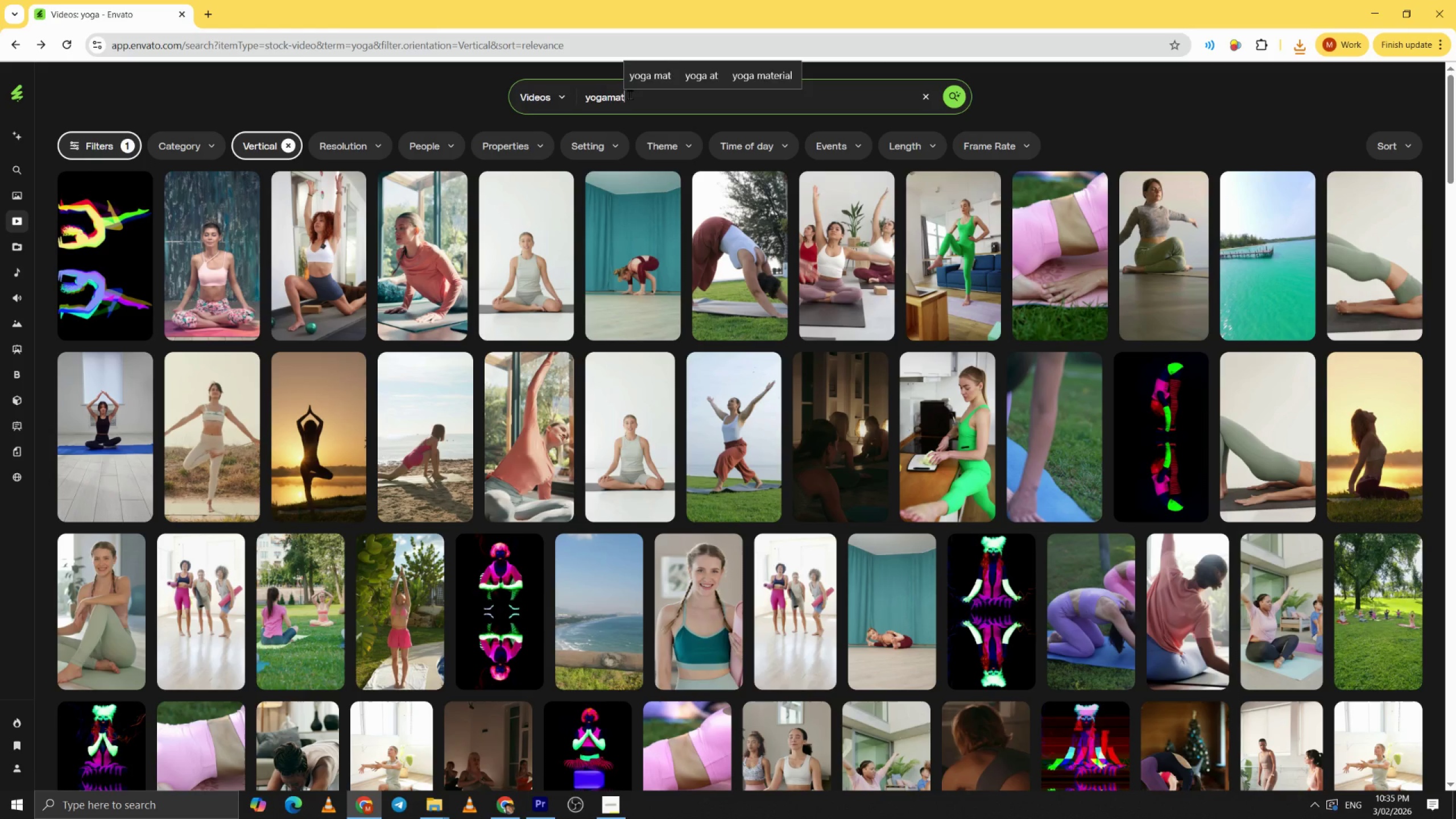 
key(Enter)
 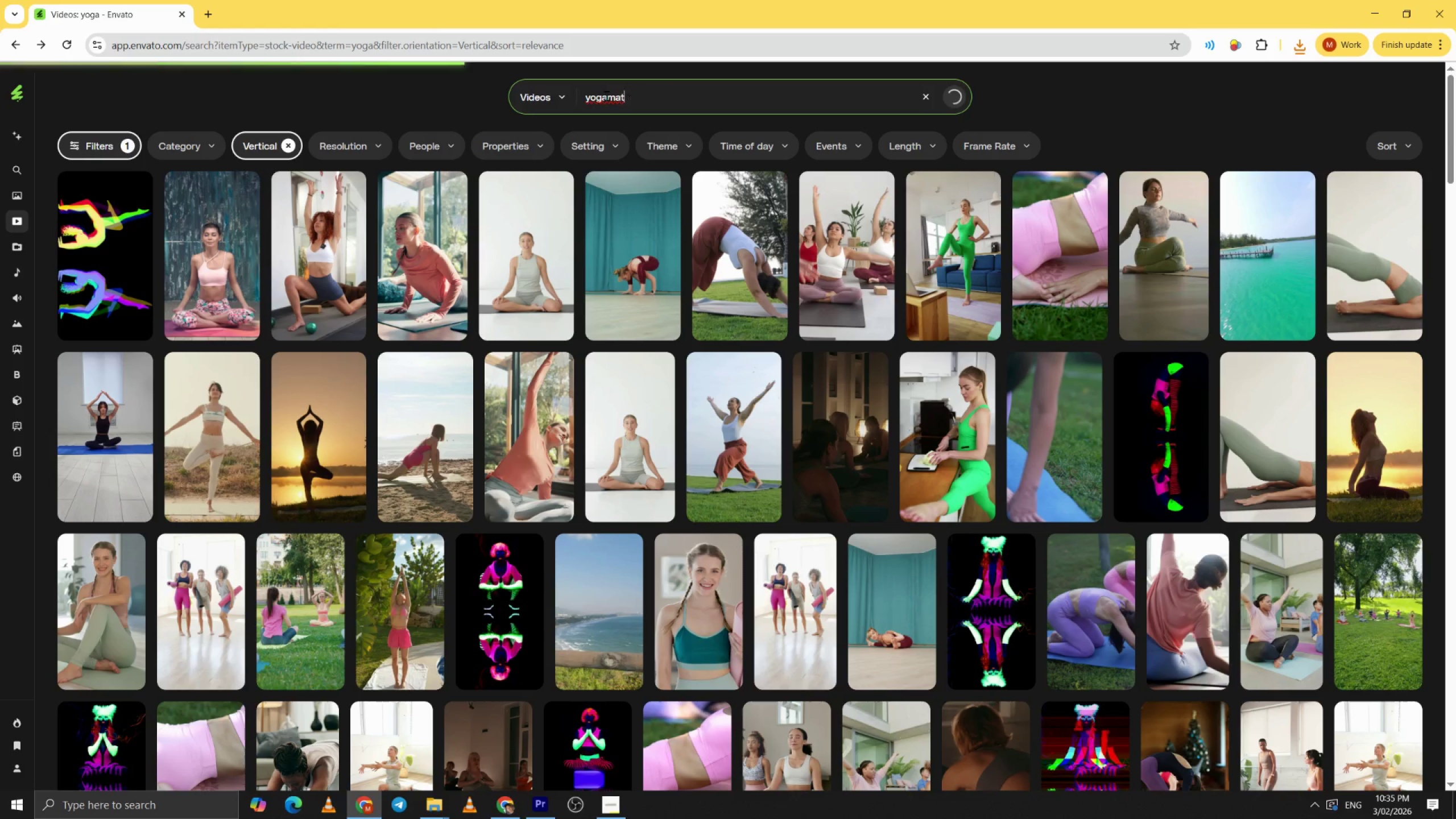 
left_click([607, 96])
 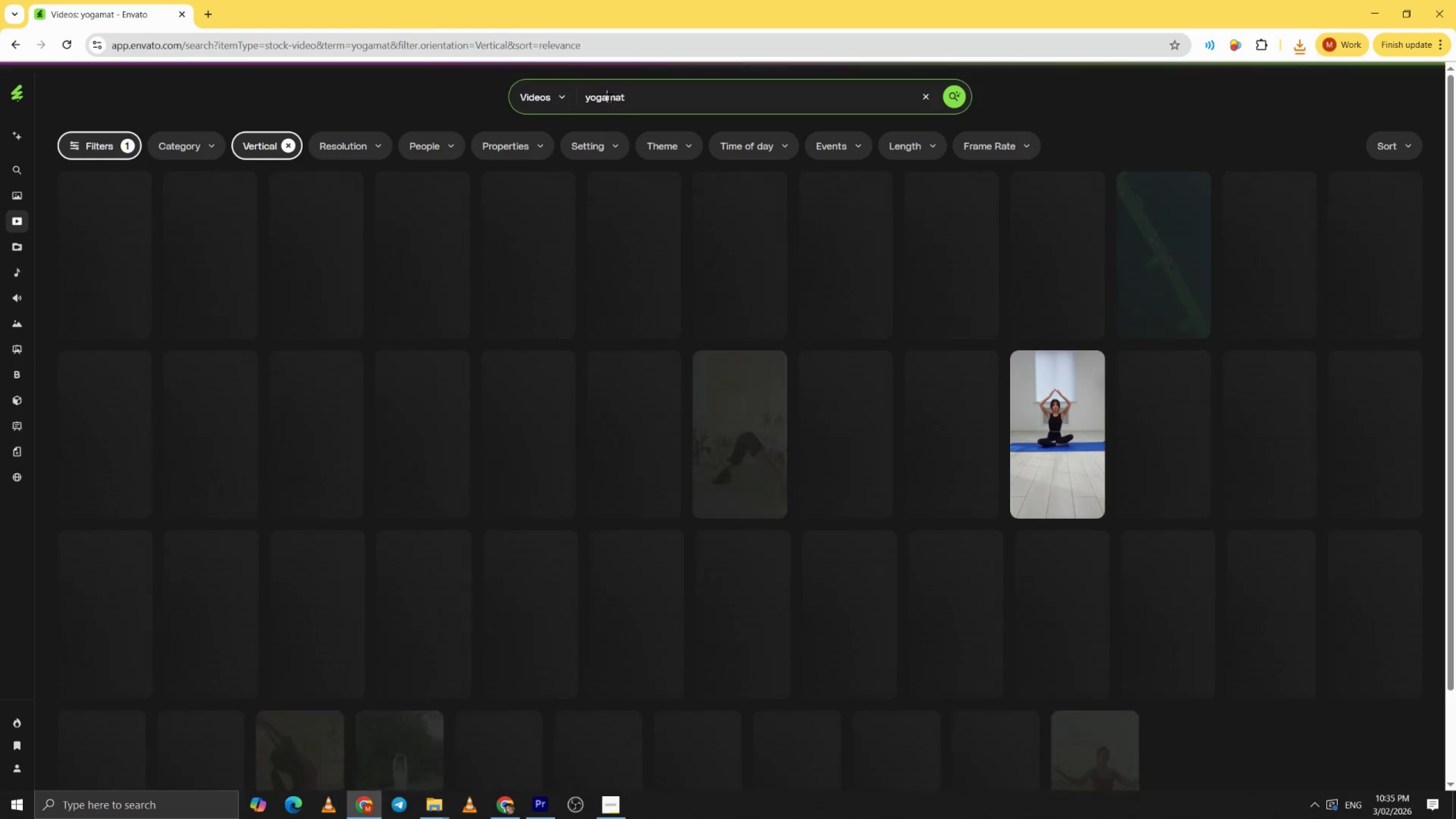 
key(Space)
 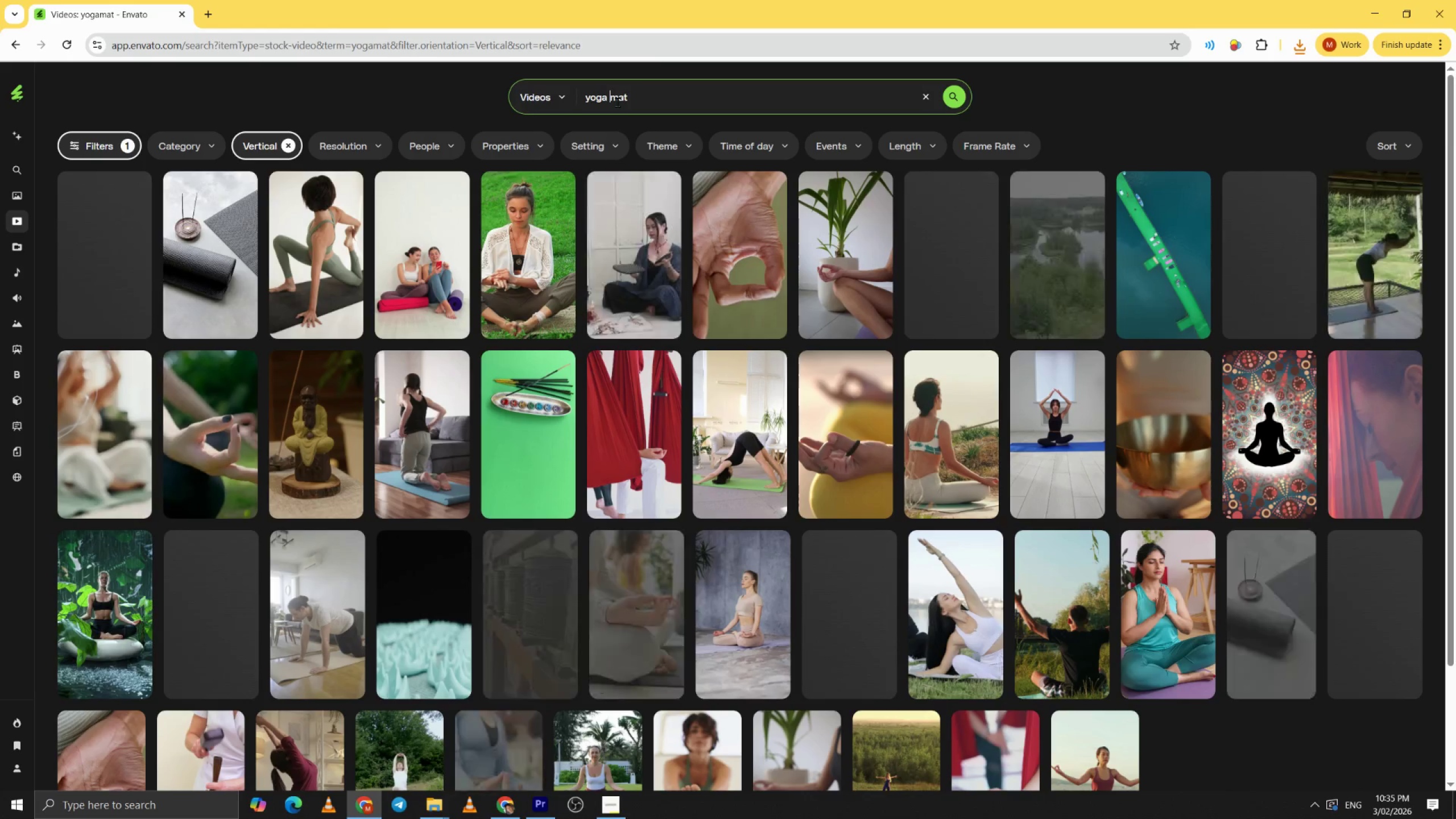 
key(Enter)
 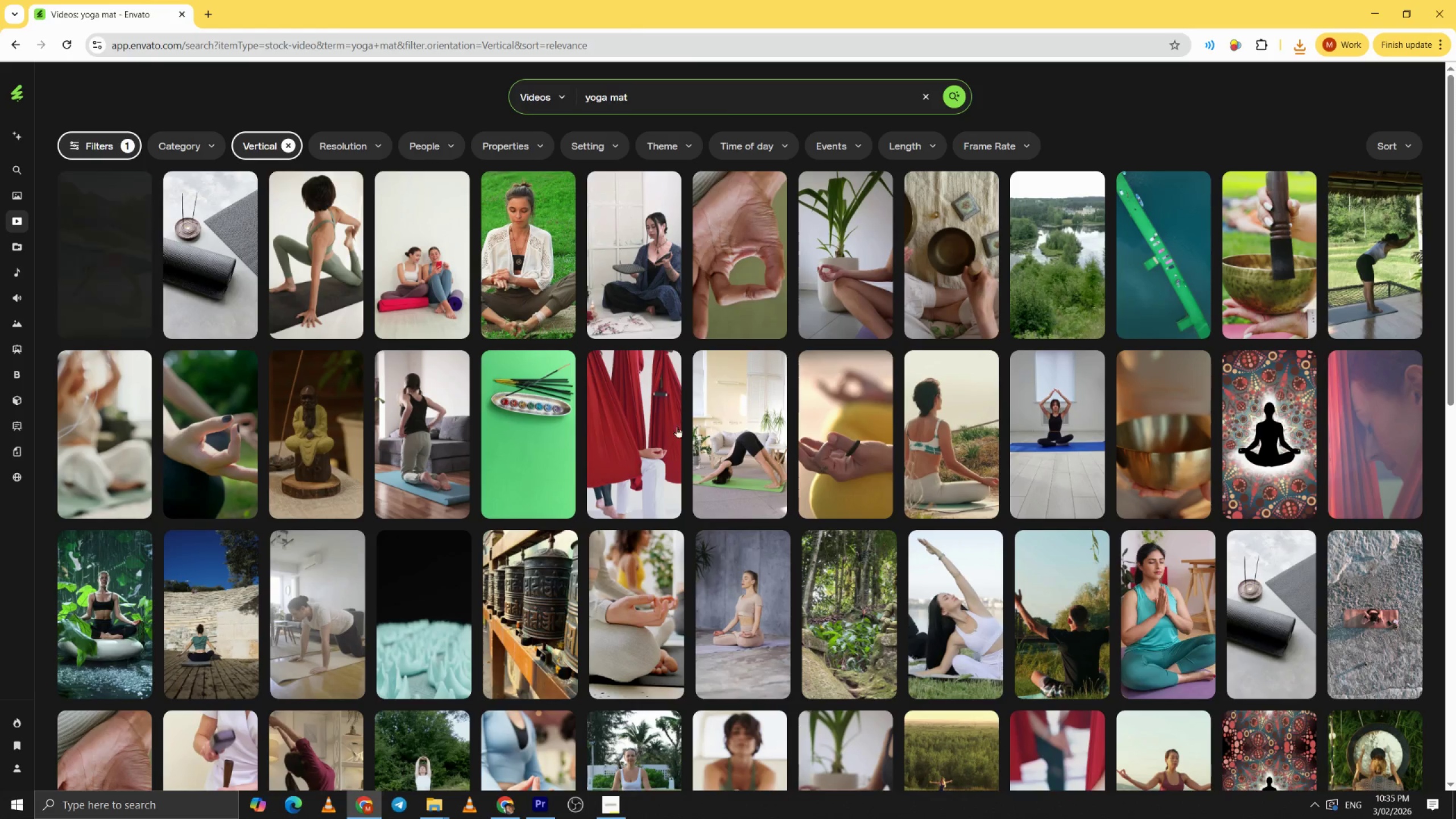 
left_click([707, 96])
 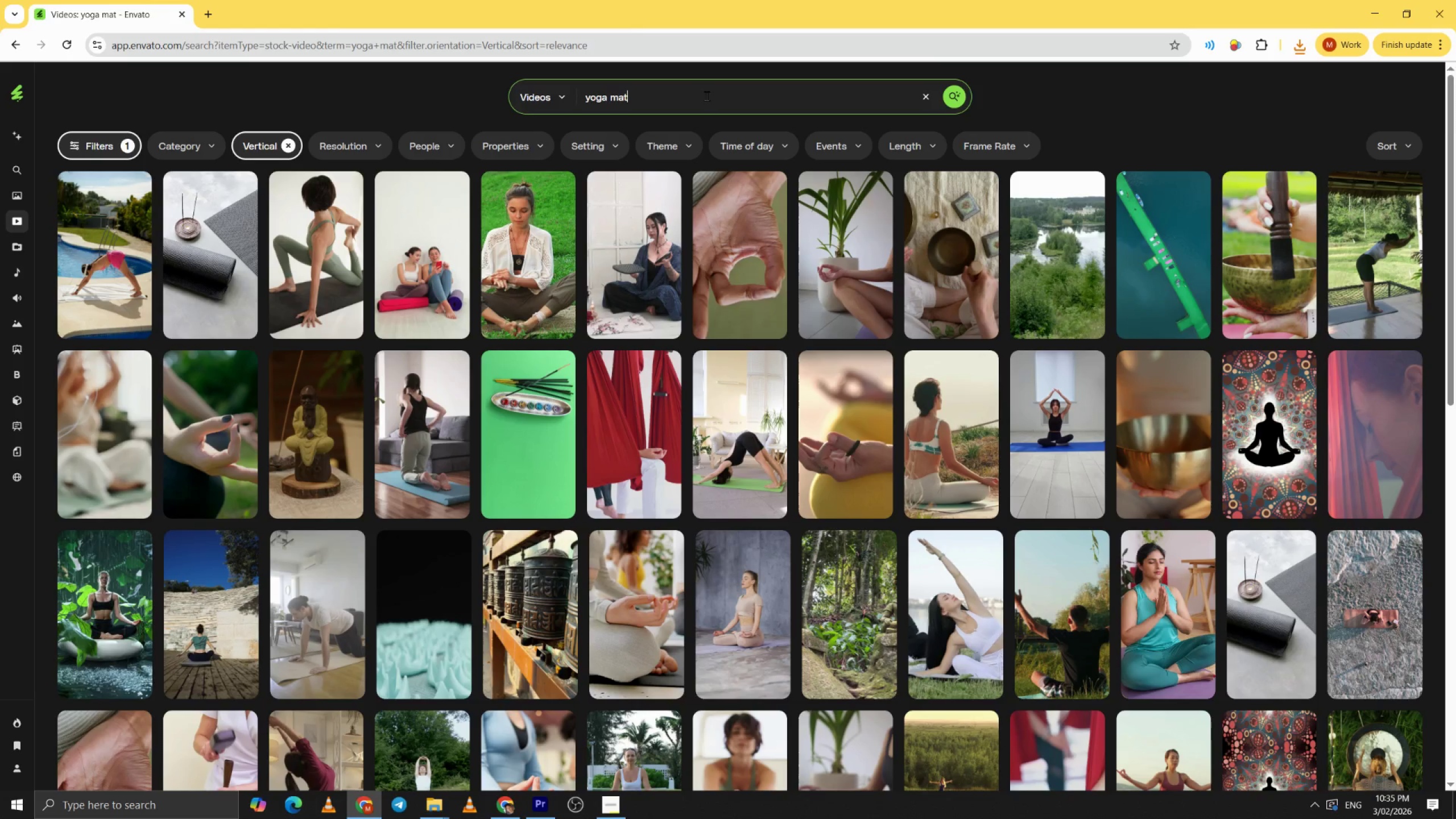 
key(Enter)
 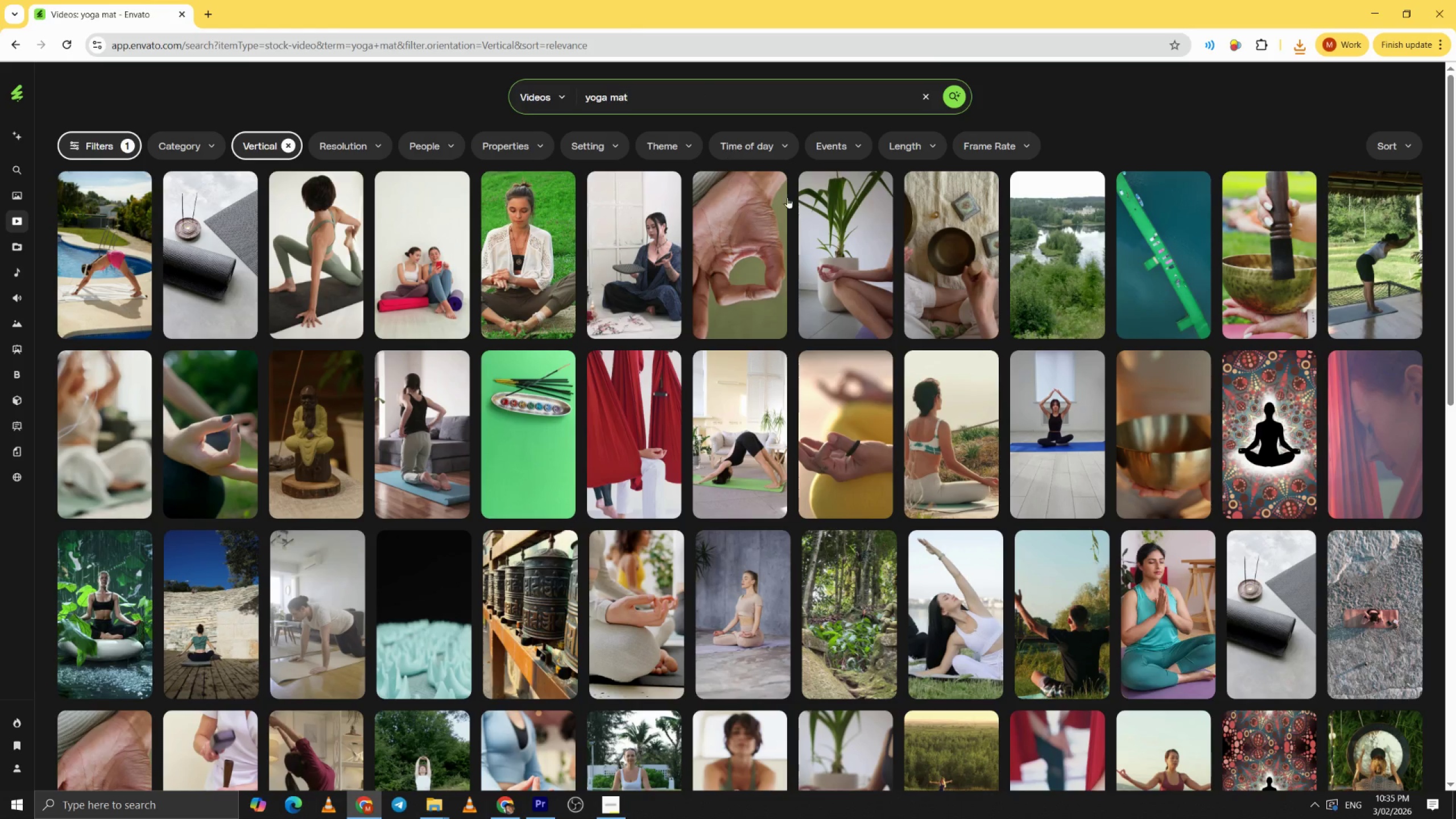 
scroll: coordinate [616, 433], scroll_direction: down, amount: 20.0
 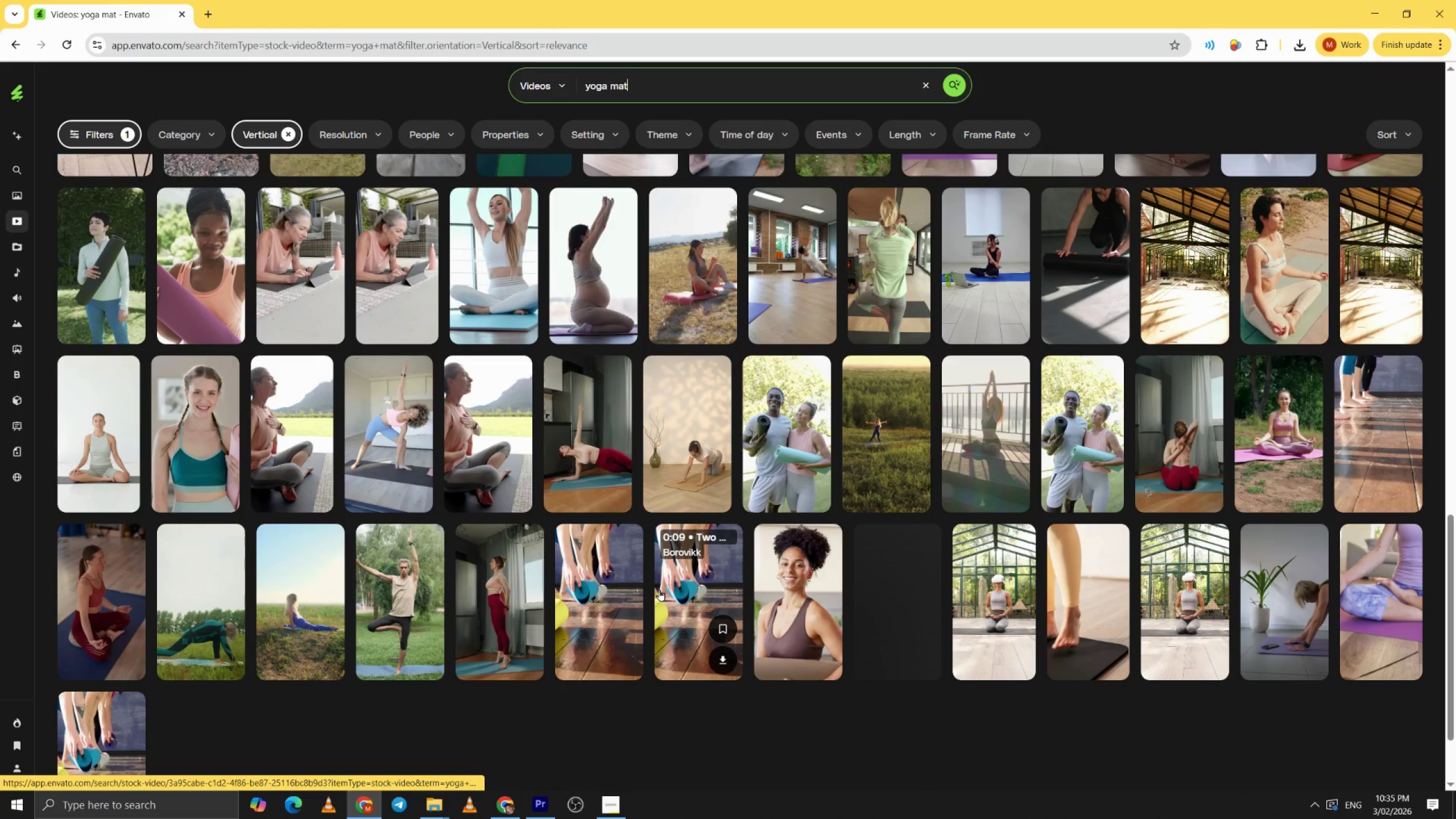 
scroll: coordinate [672, 592], scroll_direction: down, amount: 2.0
 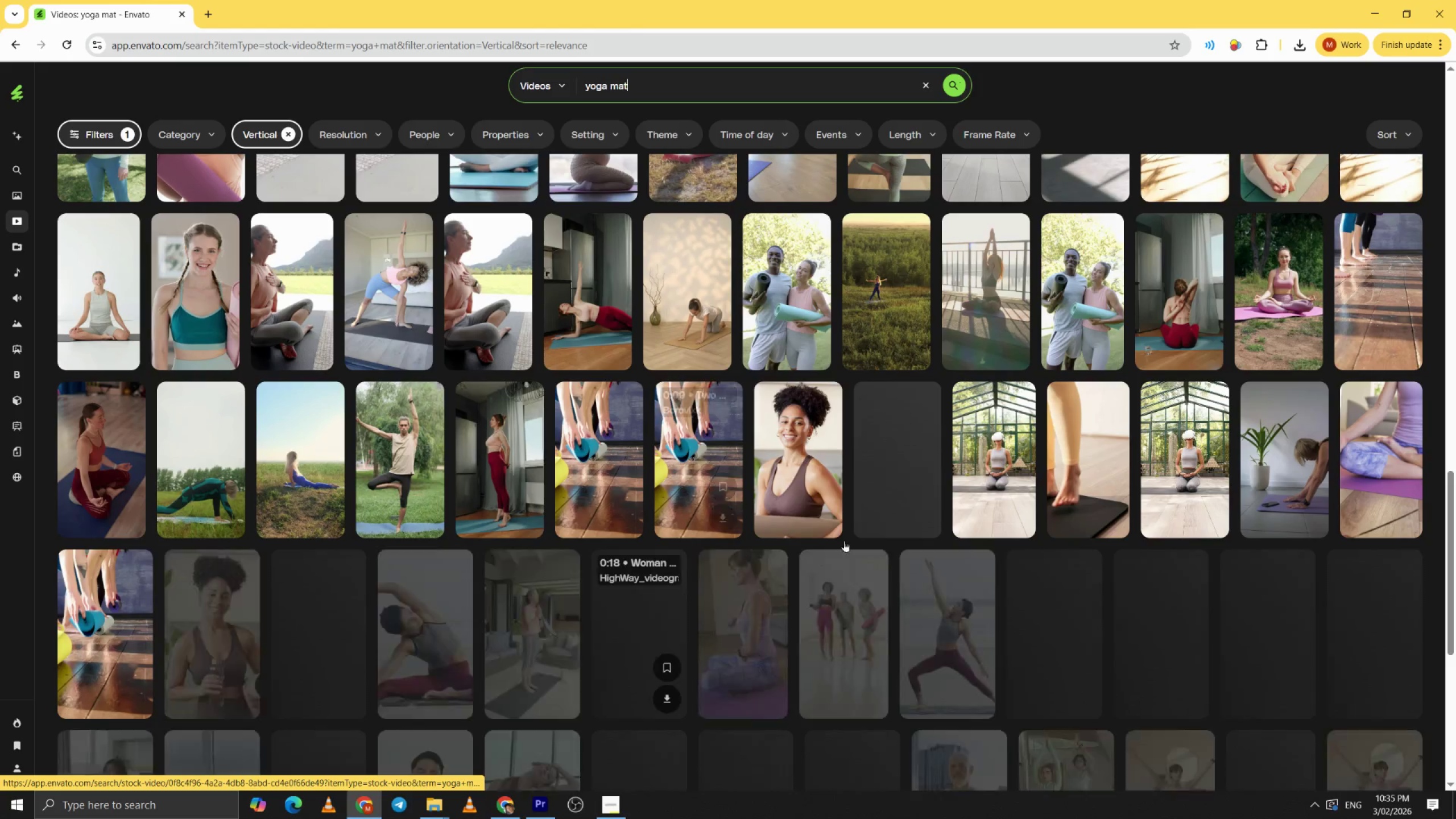 
mouse_move([1103, 515])
 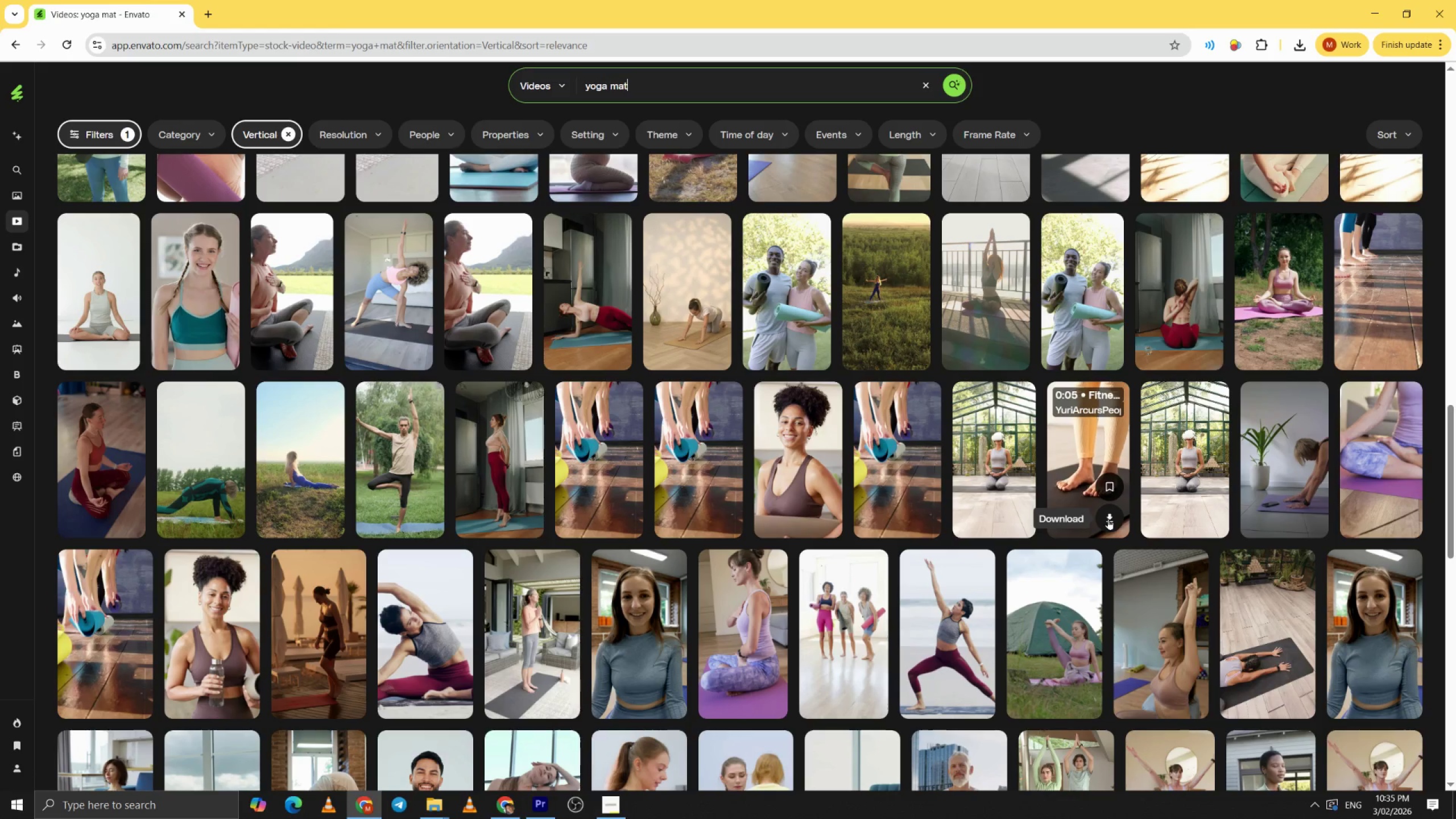 
left_click([1108, 518])
 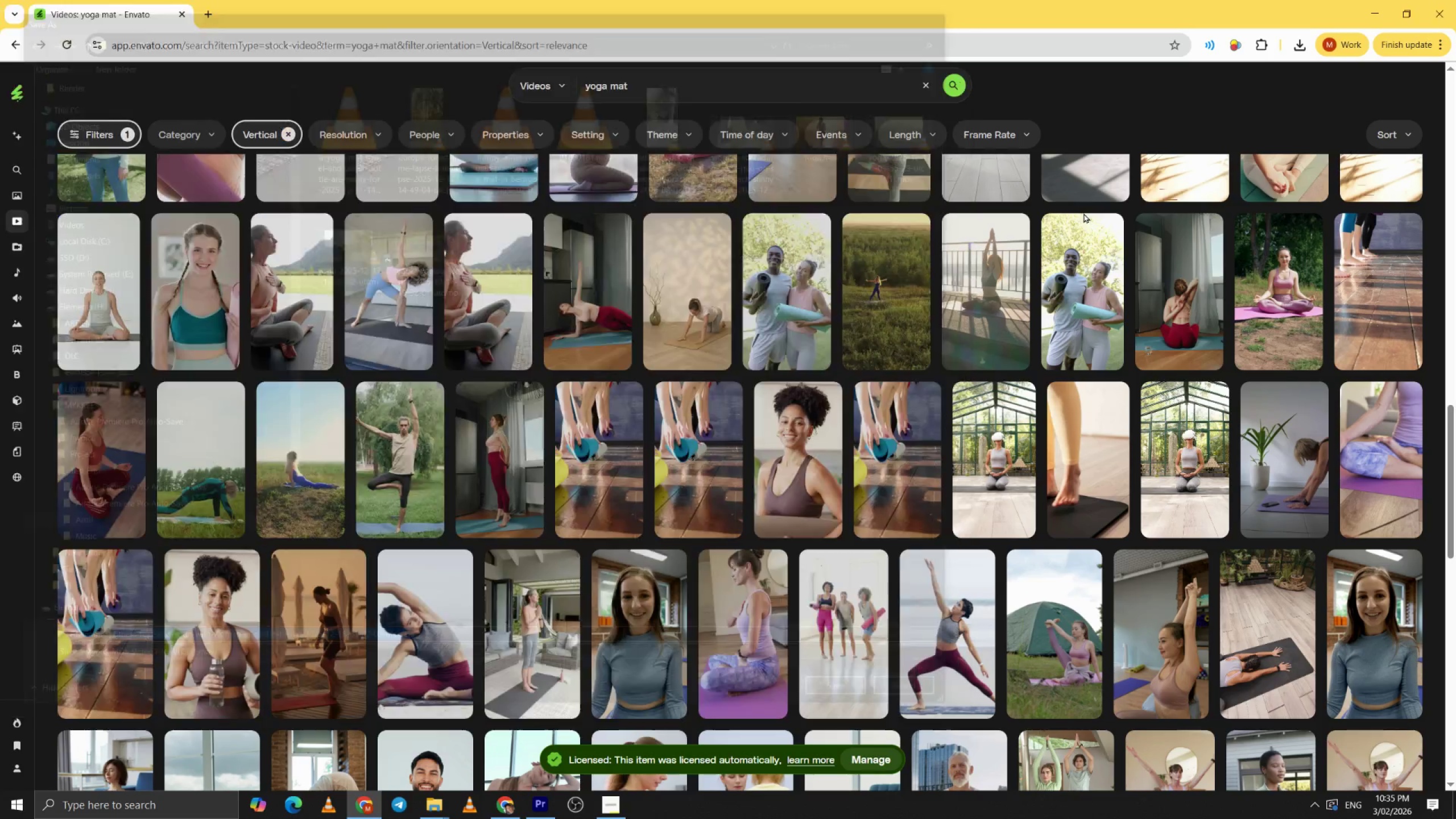 
wait(6.21)
 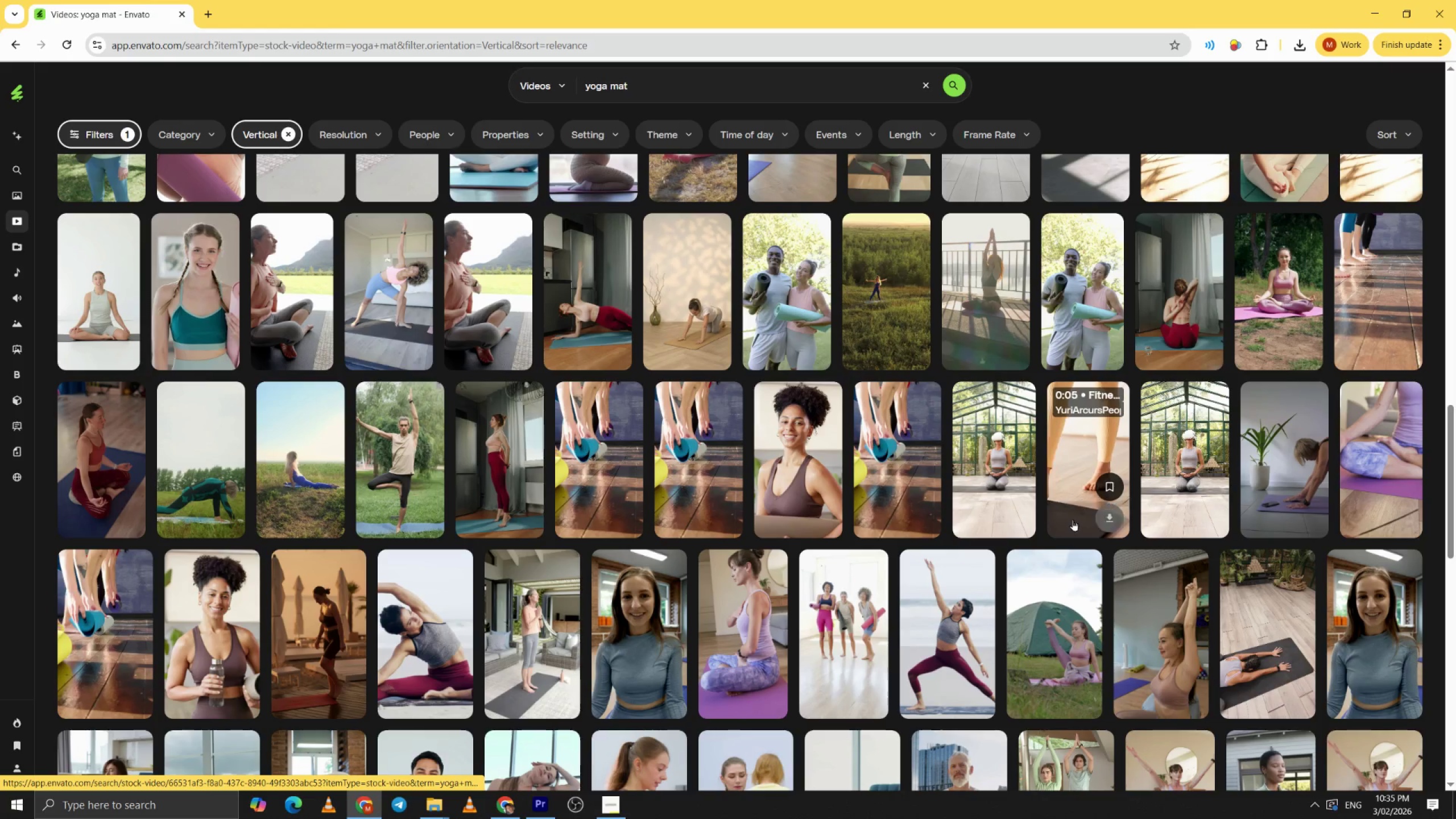 
mouse_move([1284, 71])
 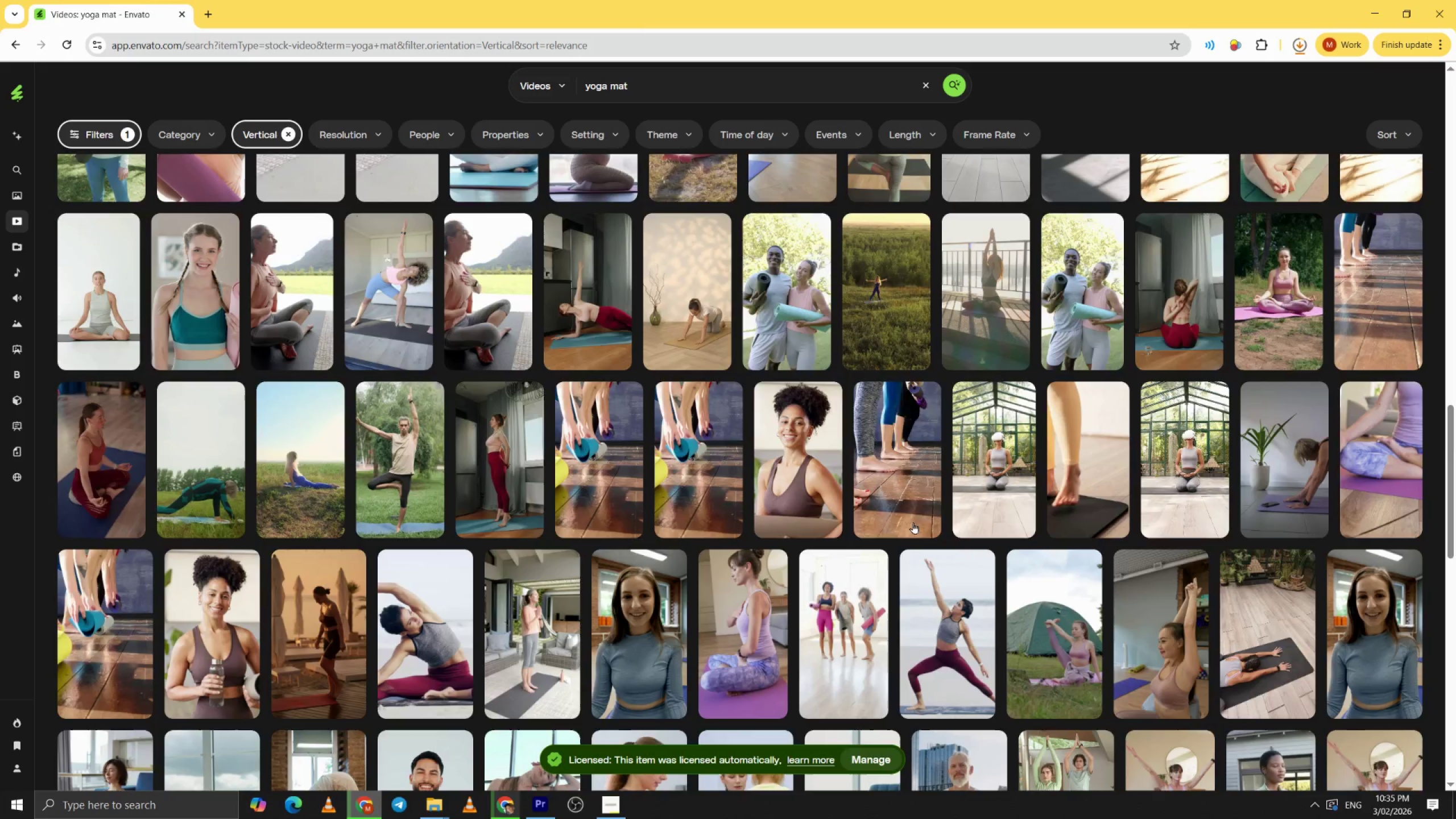 
scroll: coordinate [942, 570], scroll_direction: down, amount: 21.0
 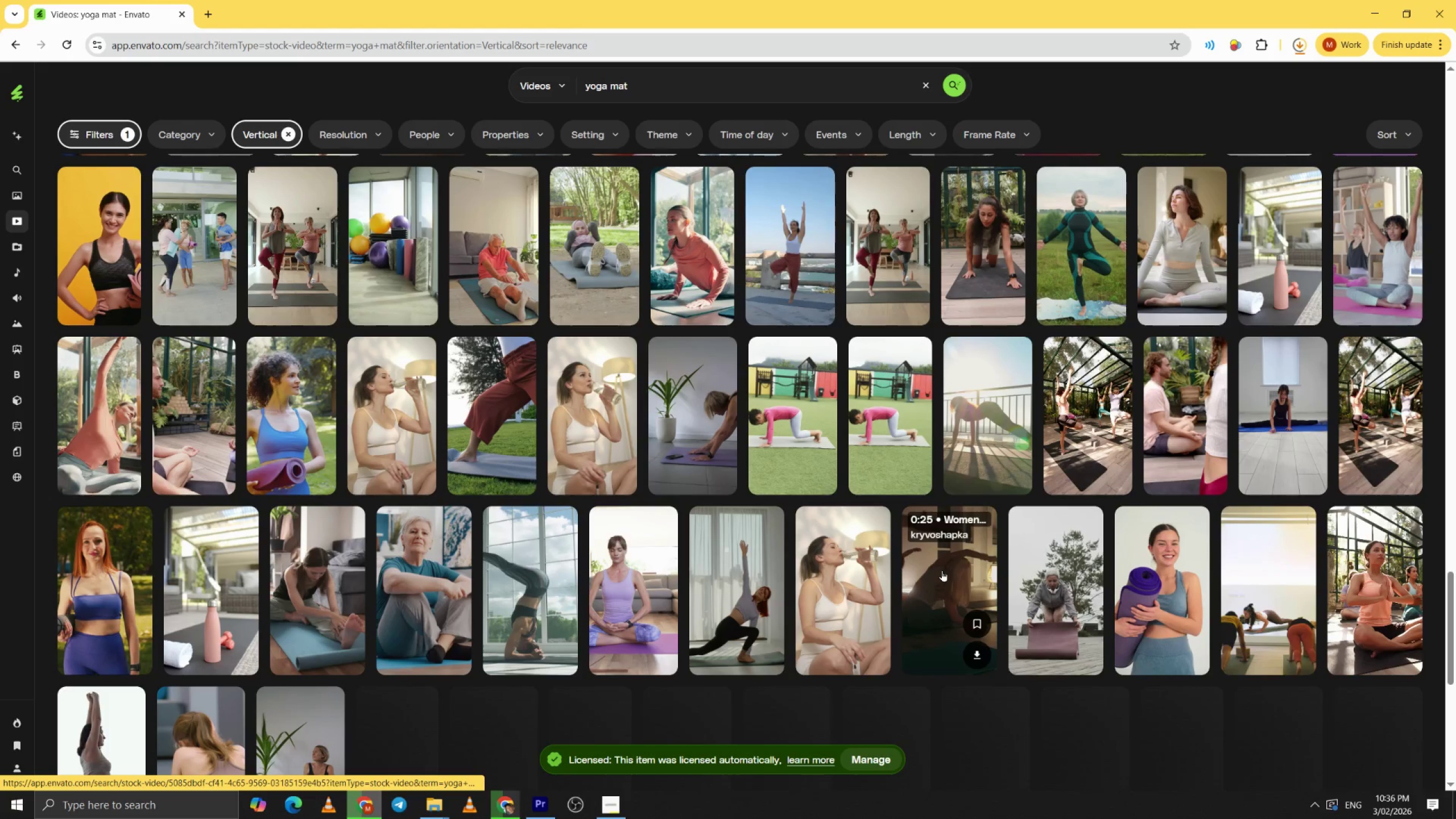 
scroll: coordinate [941, 571], scroll_direction: down, amount: 6.0
 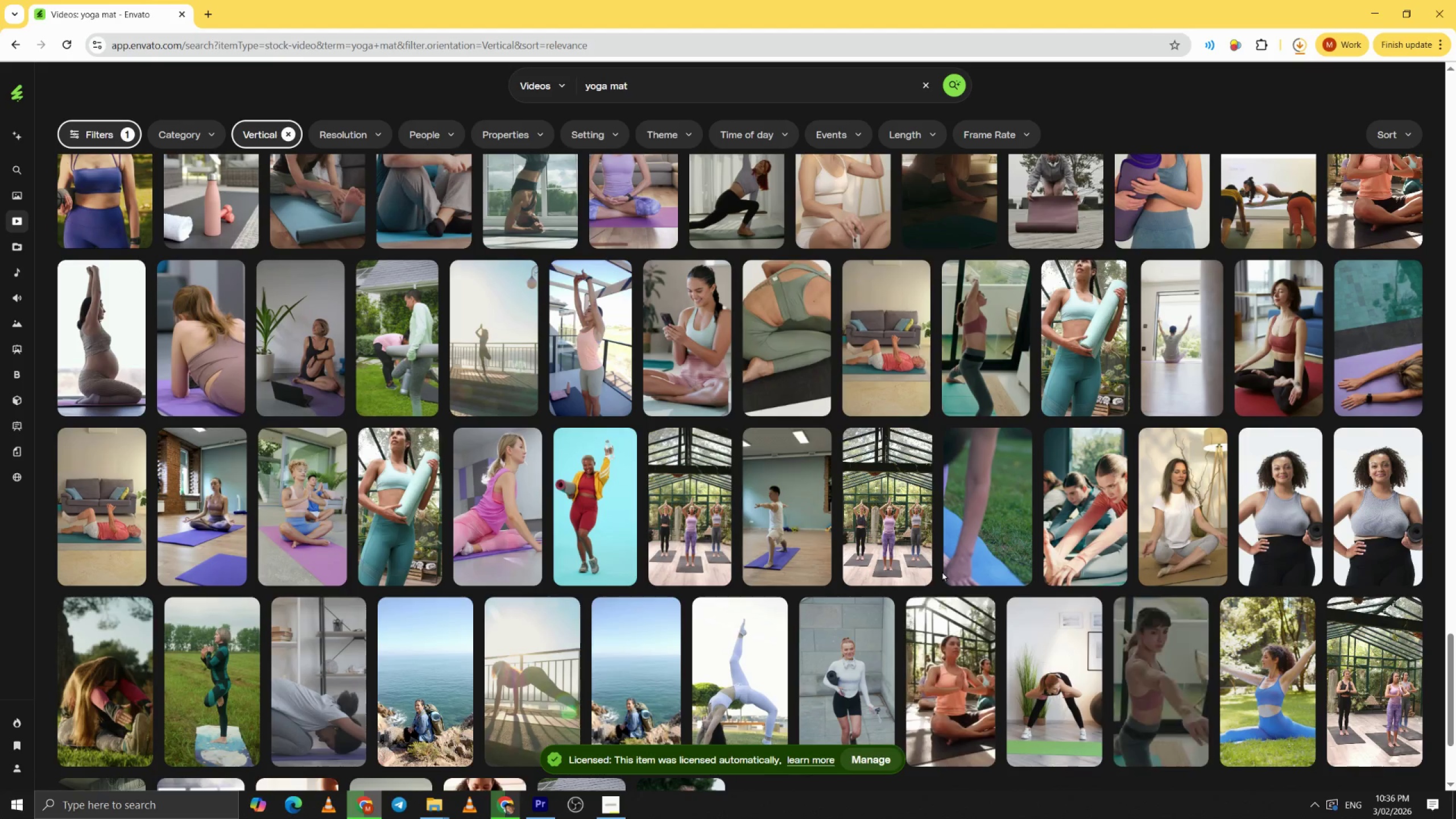 
mouse_move([500, 371])
 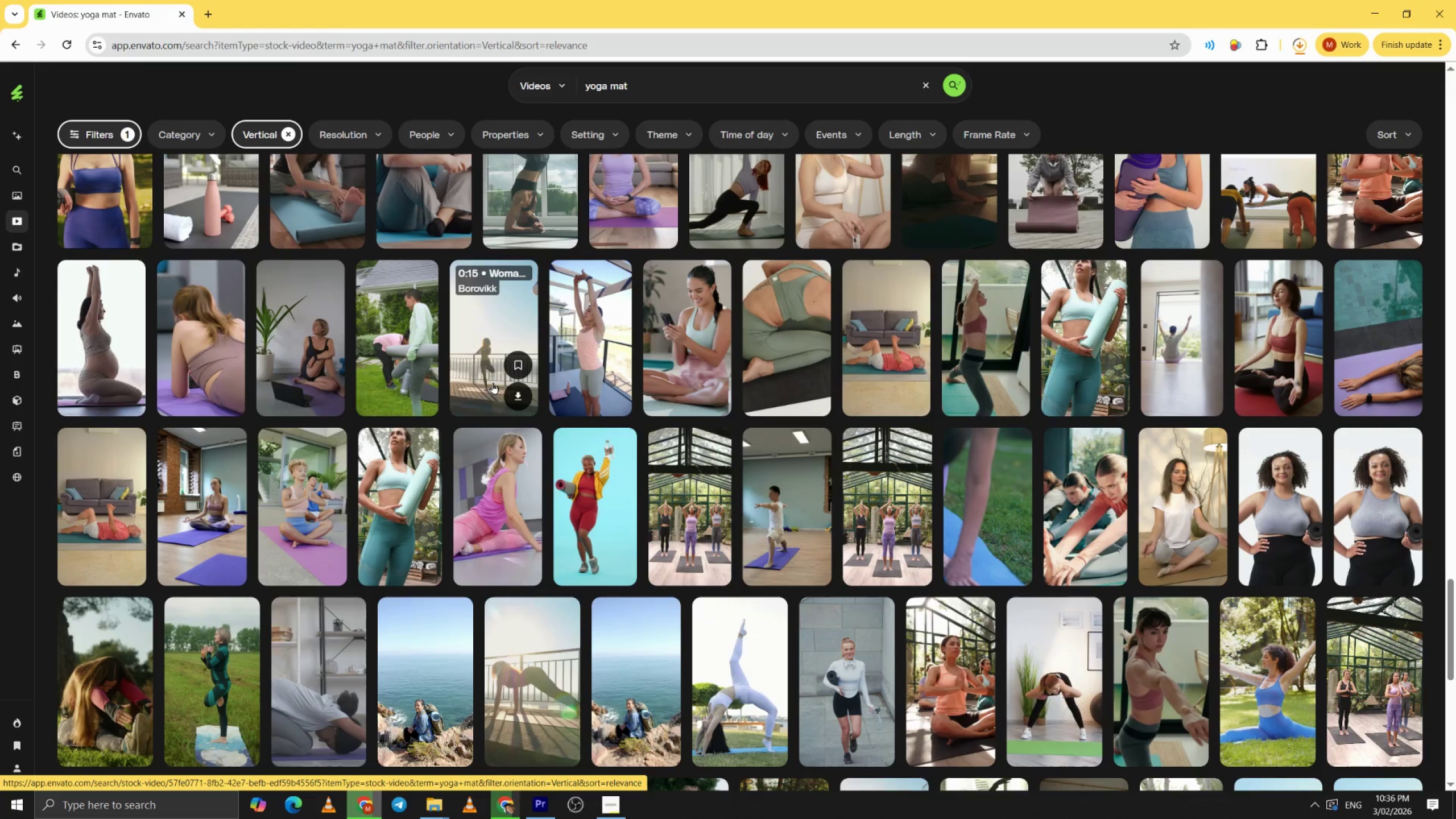 
wait(7.61)
 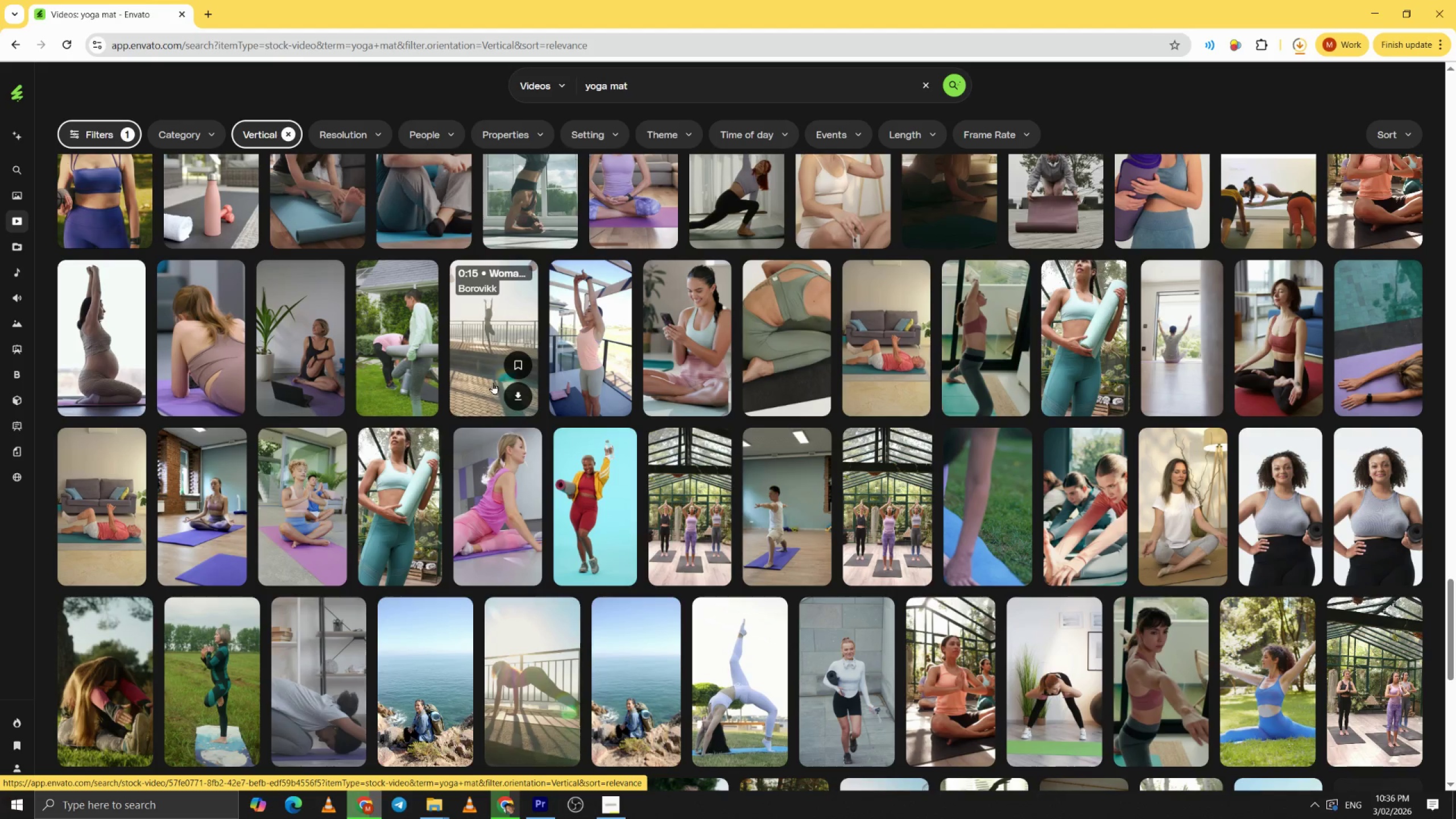 
left_click([515, 396])
 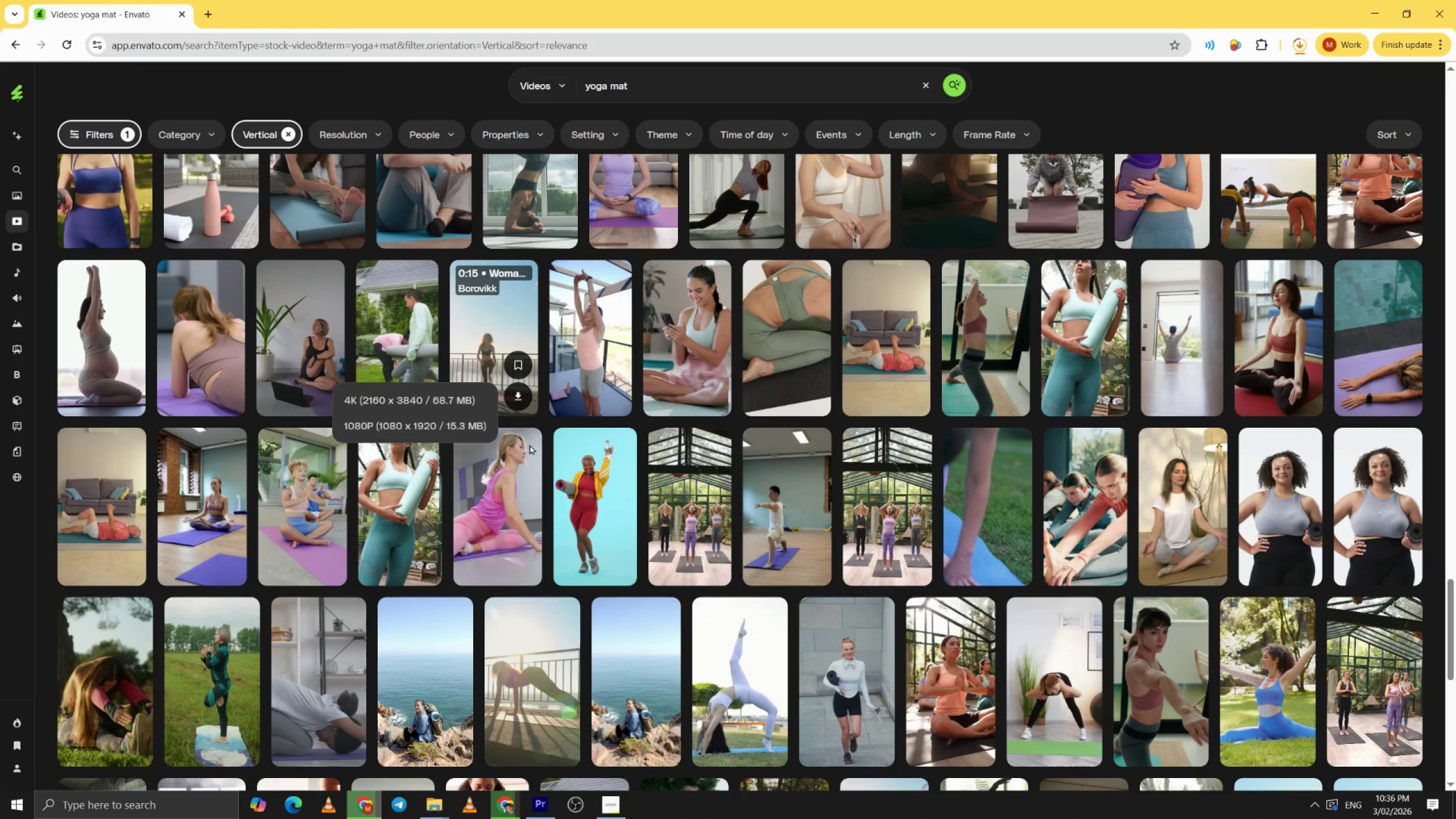 
left_click([435, 432])
 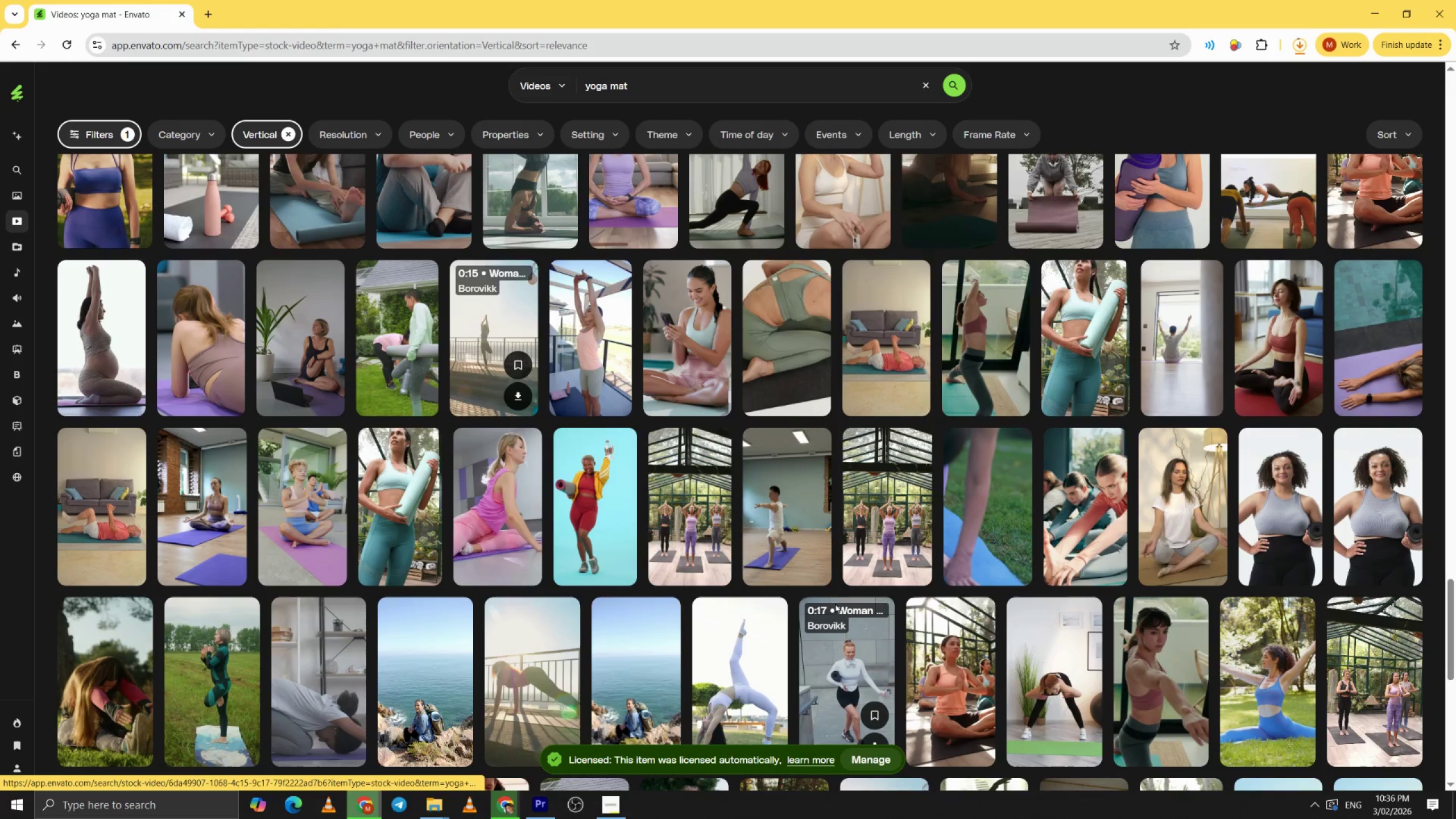 
left_click([857, 700])
 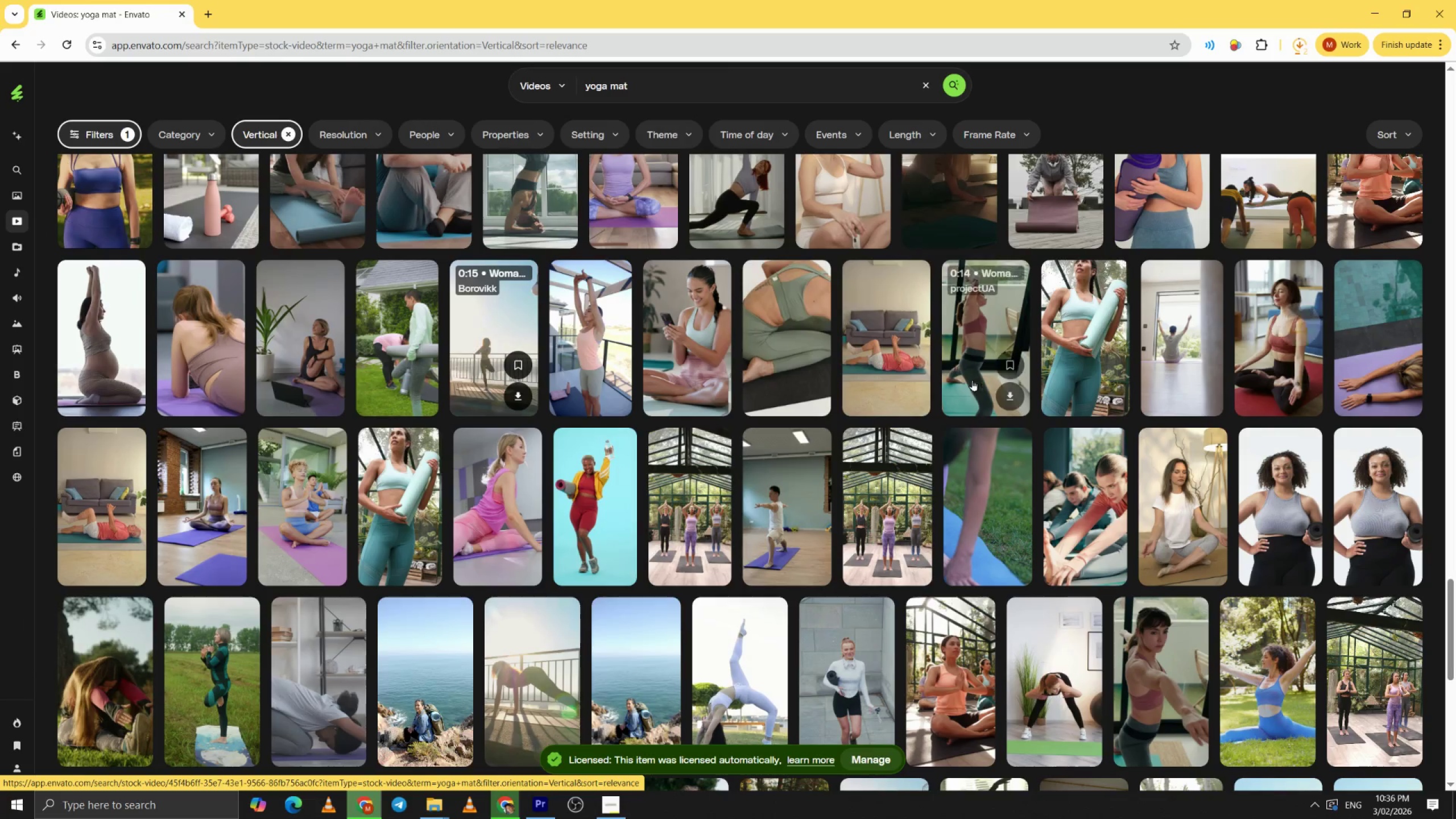 
scroll: coordinate [887, 517], scroll_direction: down, amount: 15.0
 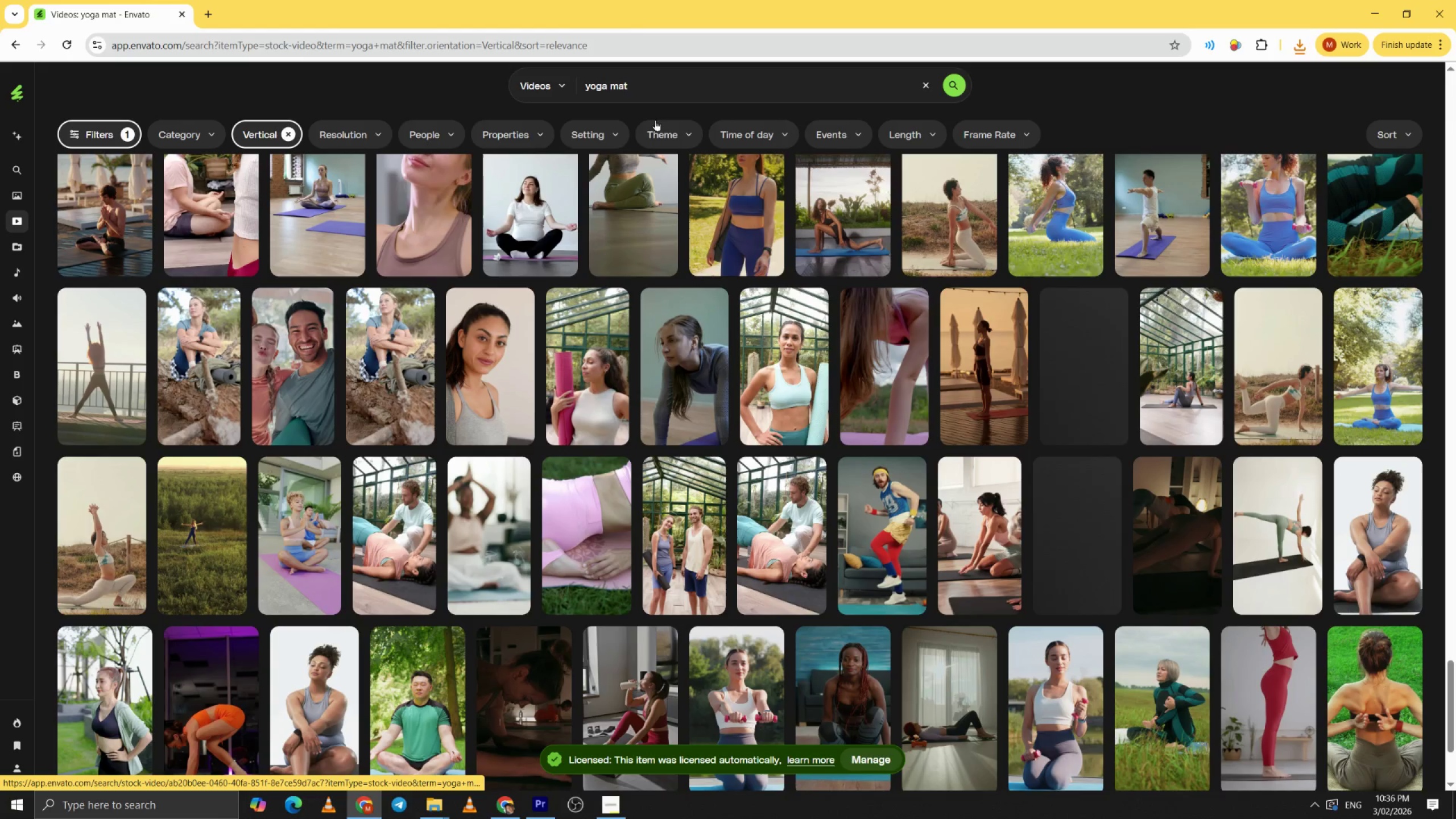 
left_click([650, 85])
 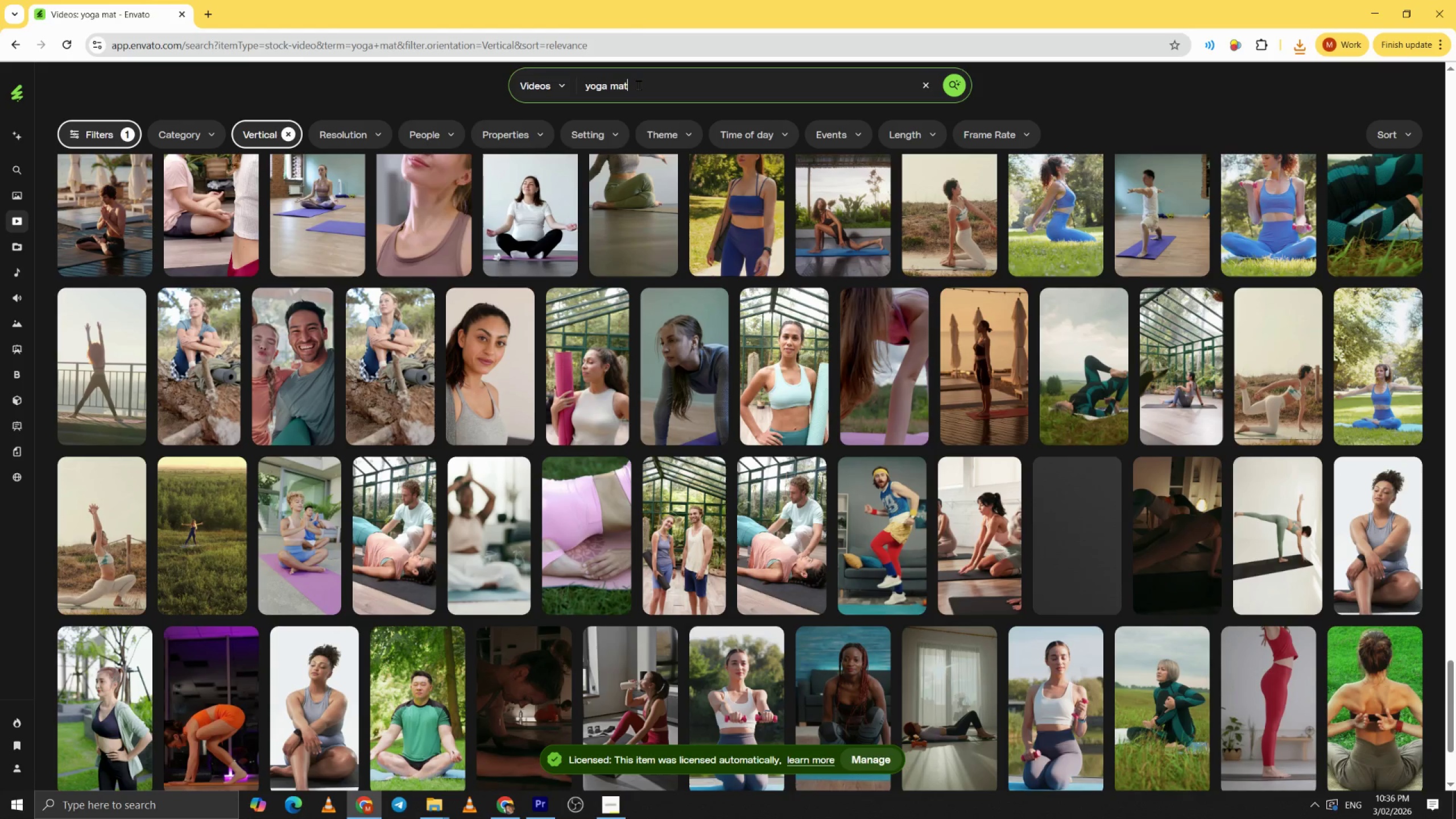 
left_click_drag(start_coordinate=[637, 85], to_coordinate=[611, 87])
 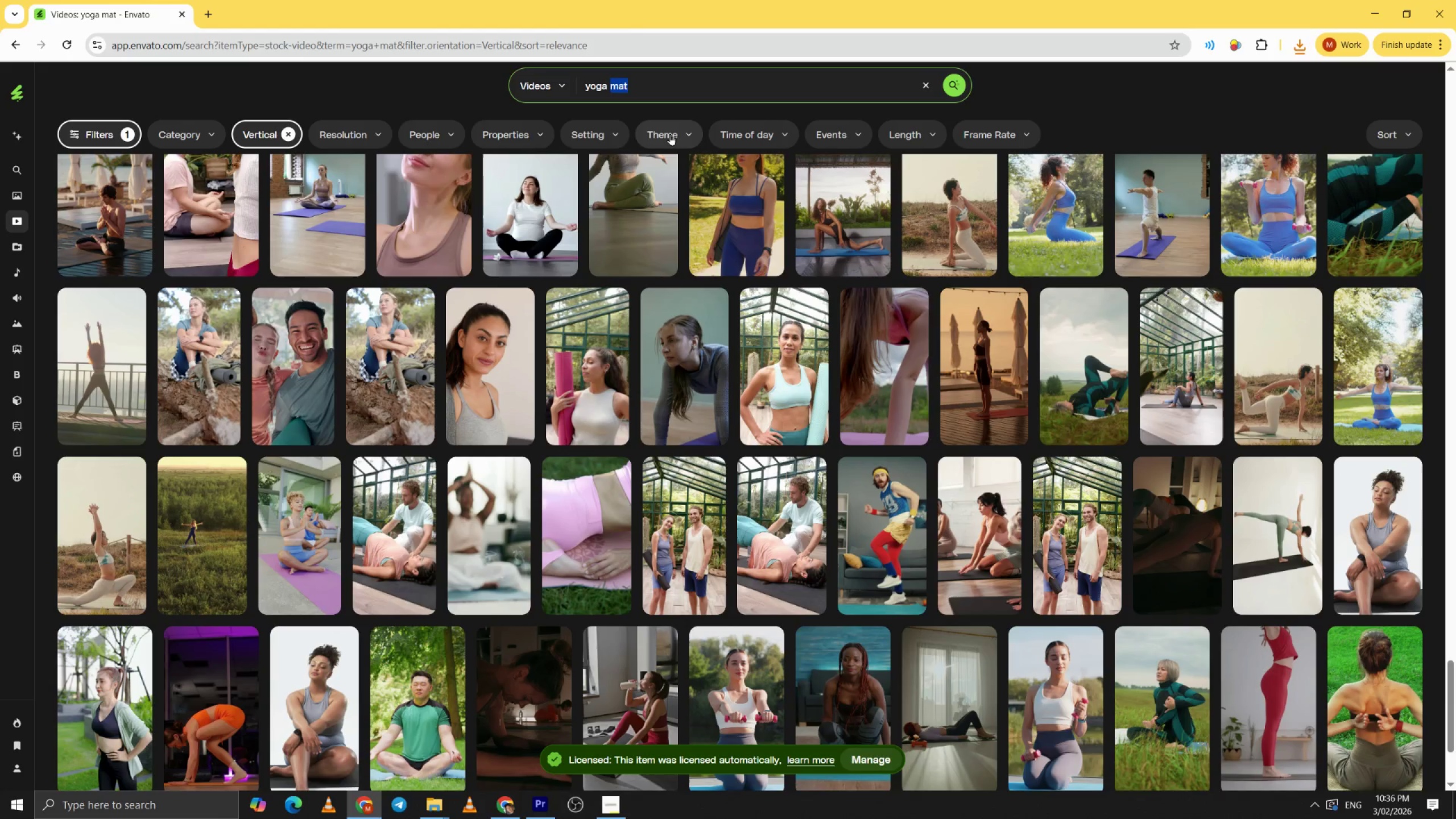 
type(for fitness)
 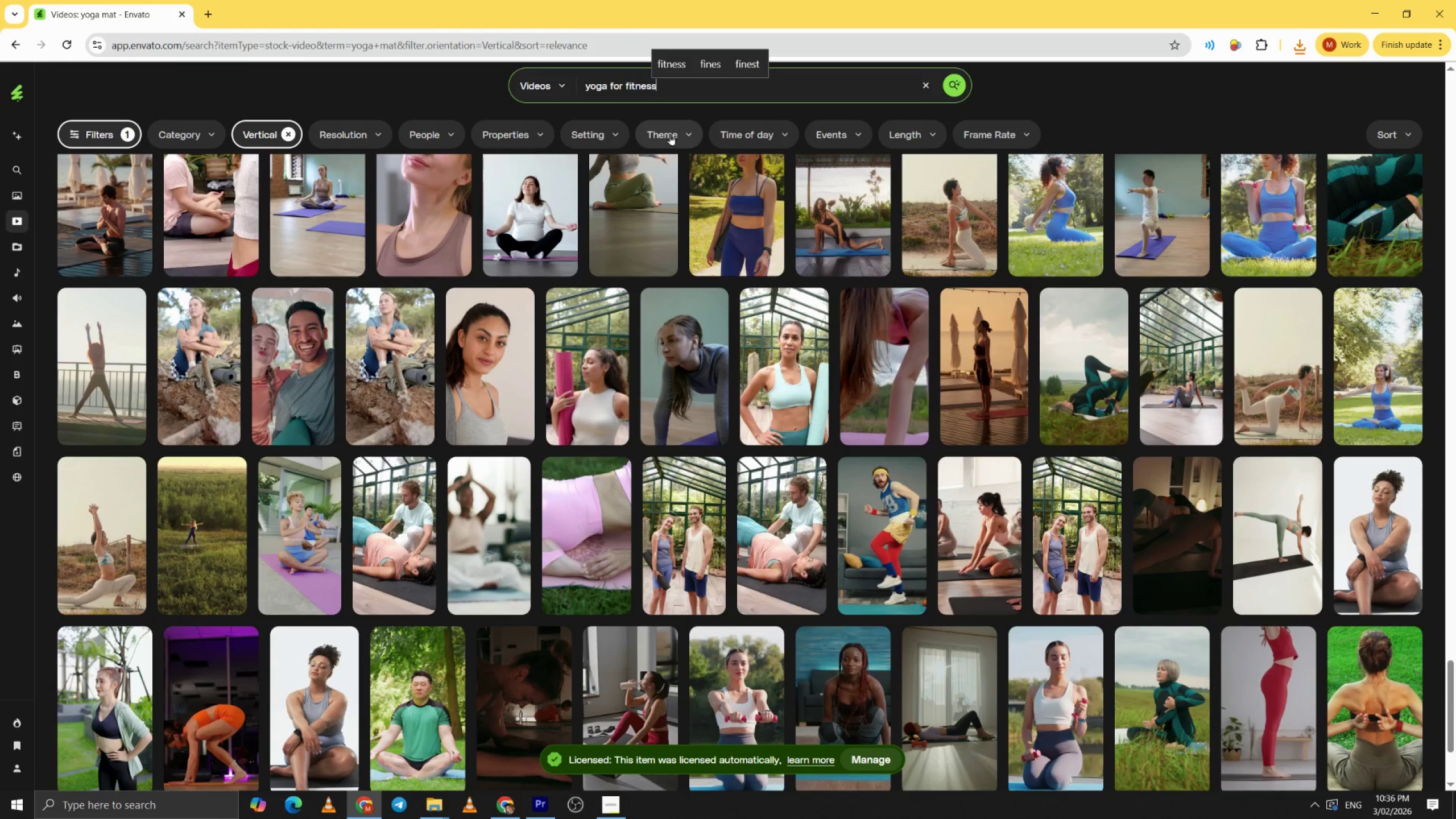 
key(Enter)
 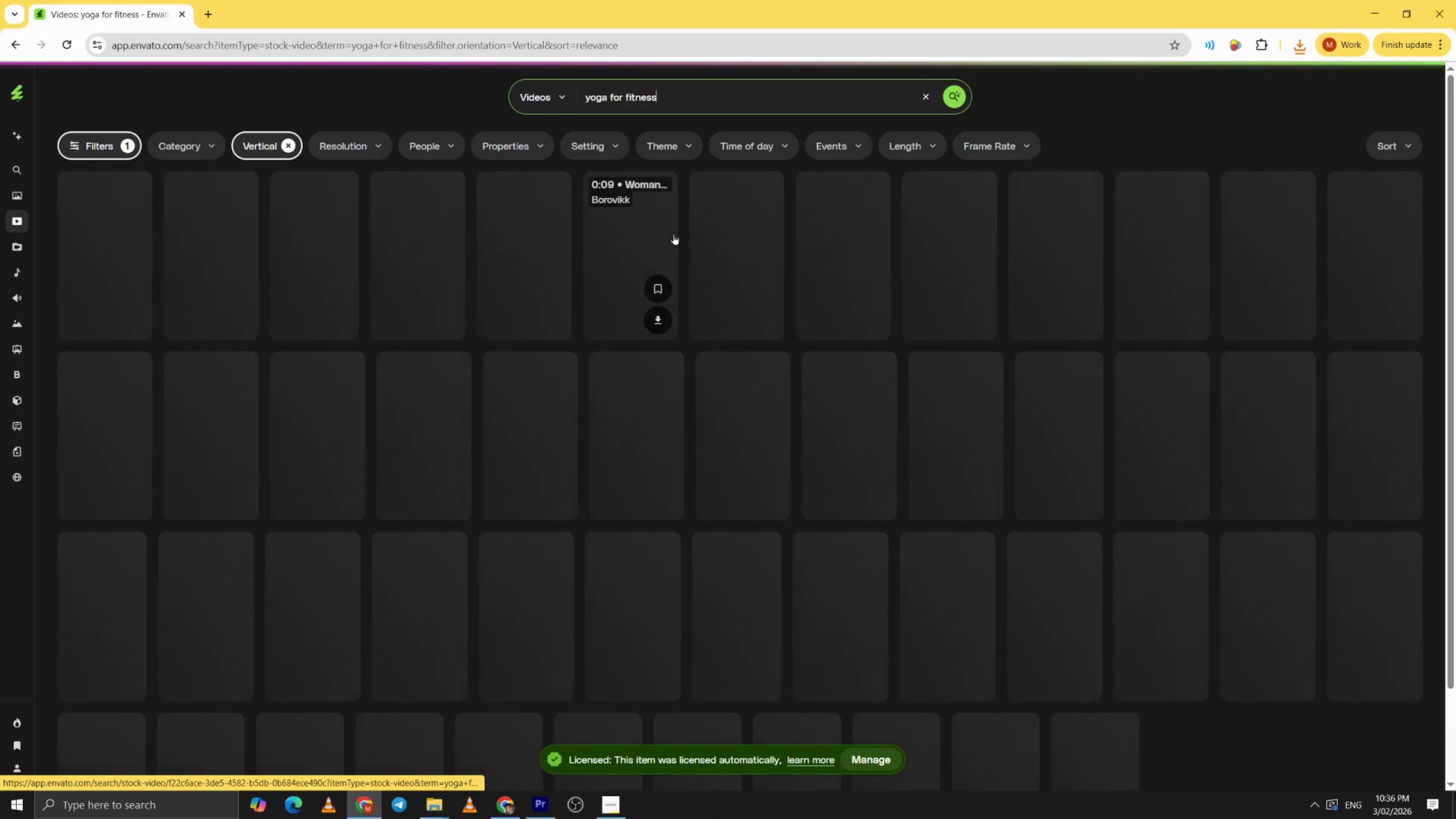 
left_click([623, 95])
 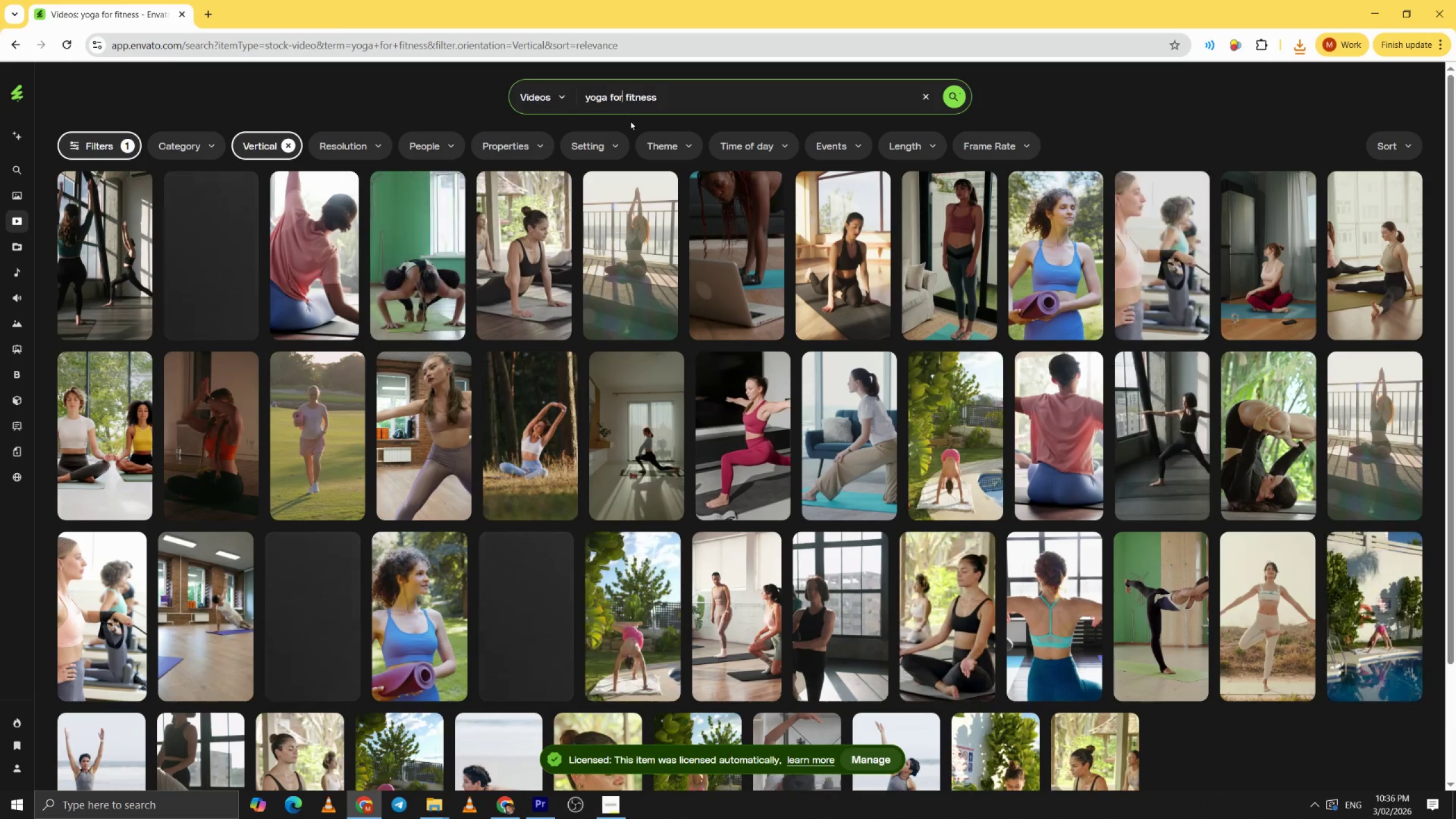 
key(Backspace)
 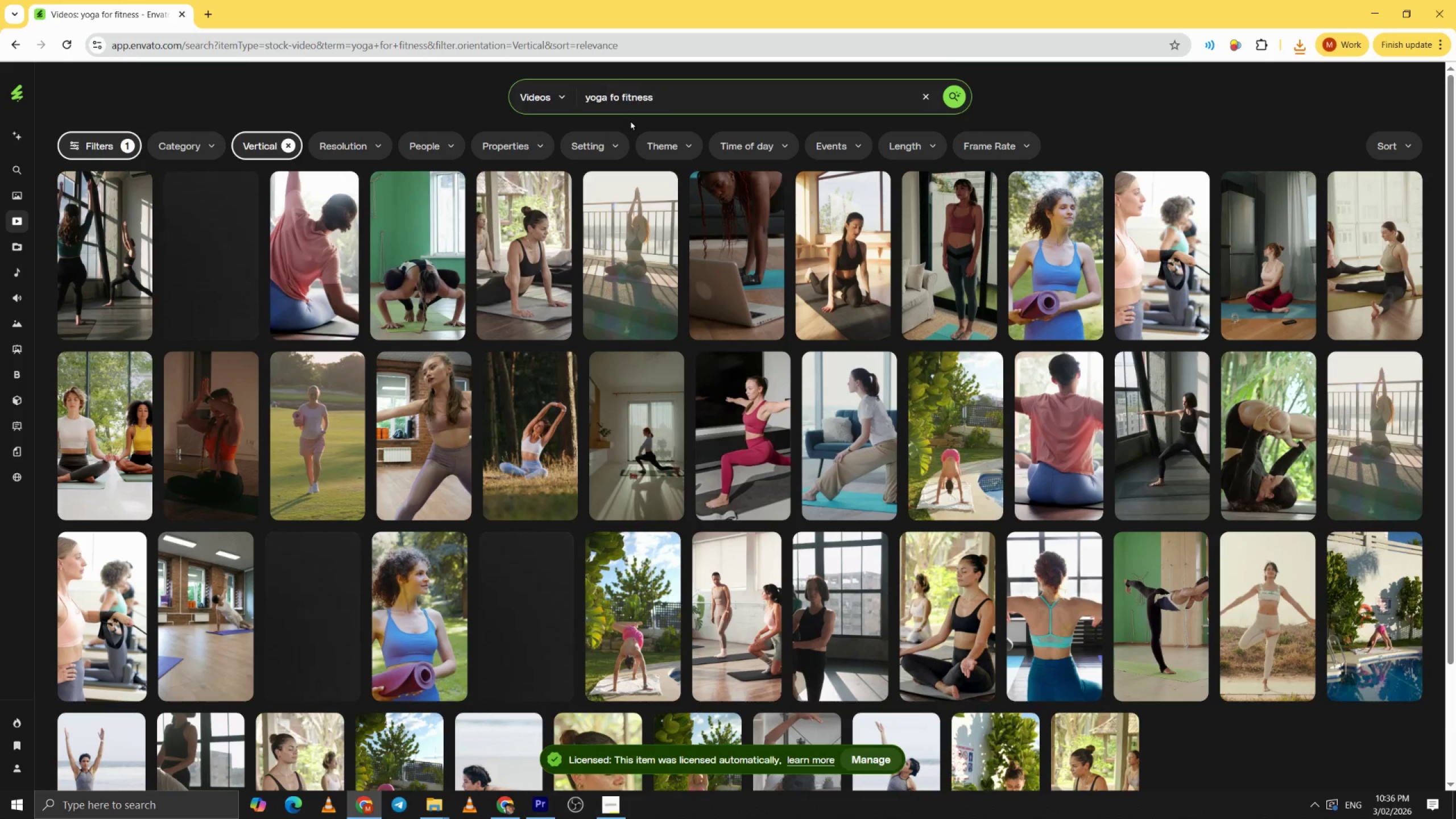 
key(Backspace)
 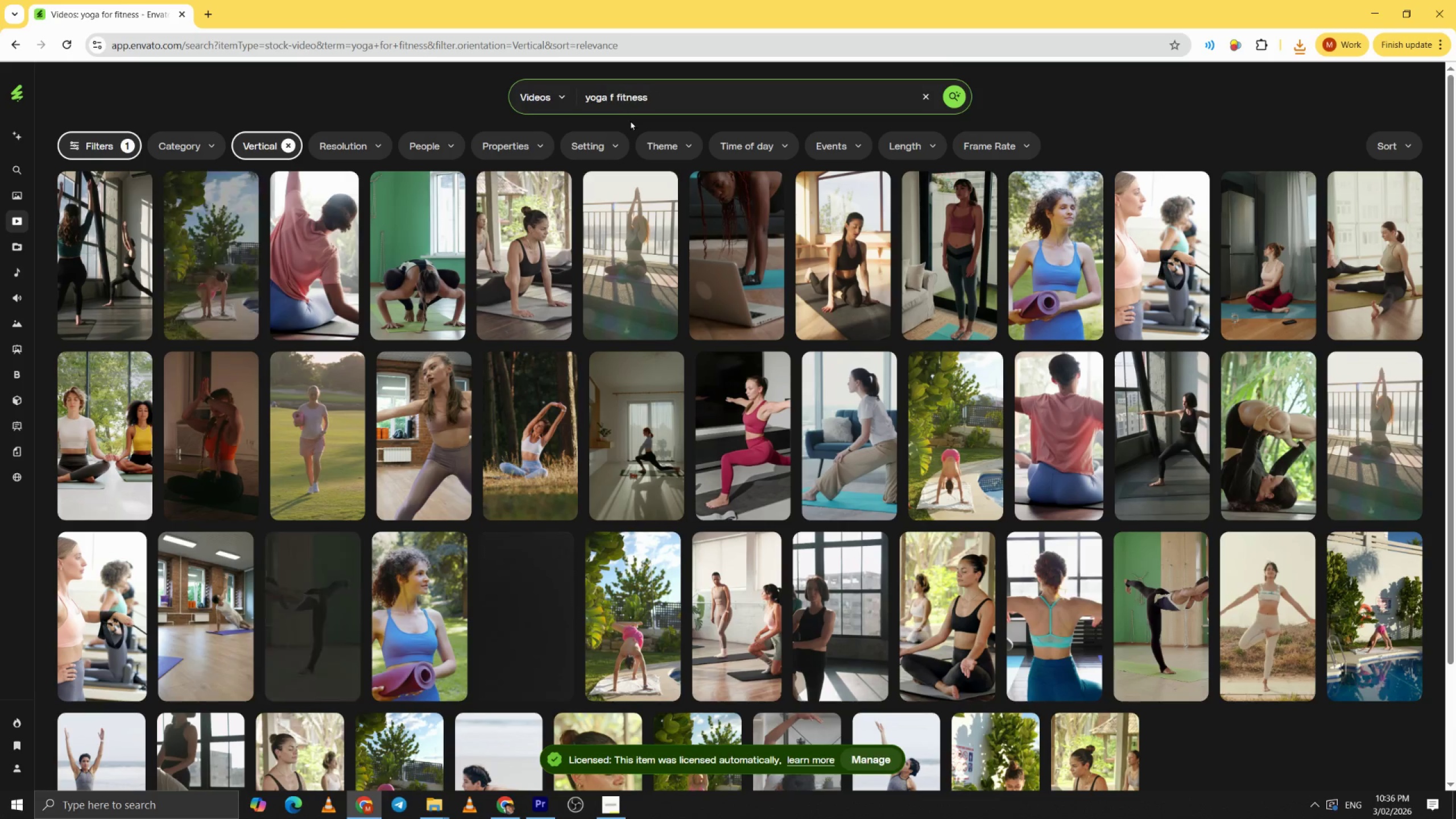 
key(Backspace)
 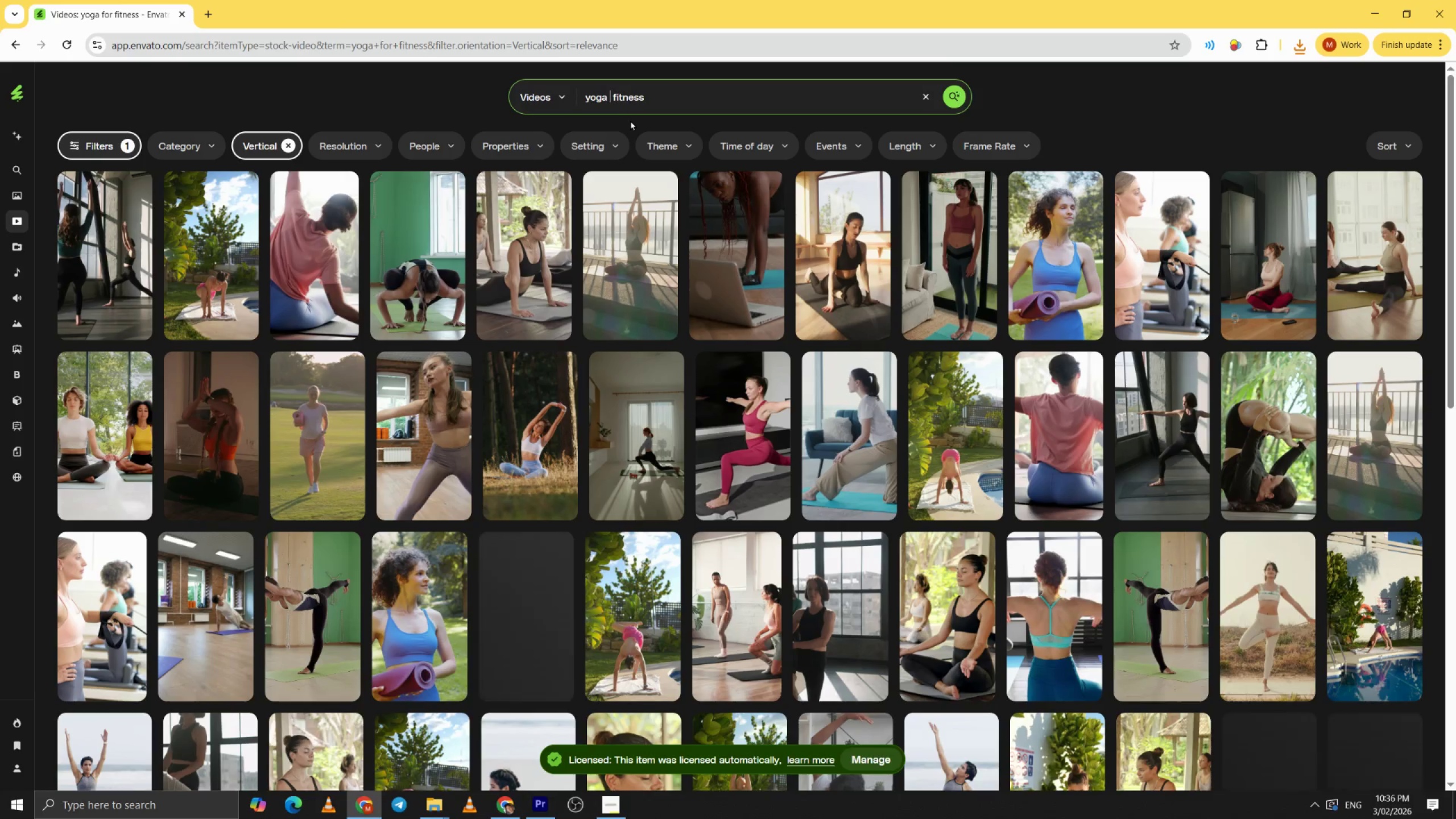 
key(Backspace)
 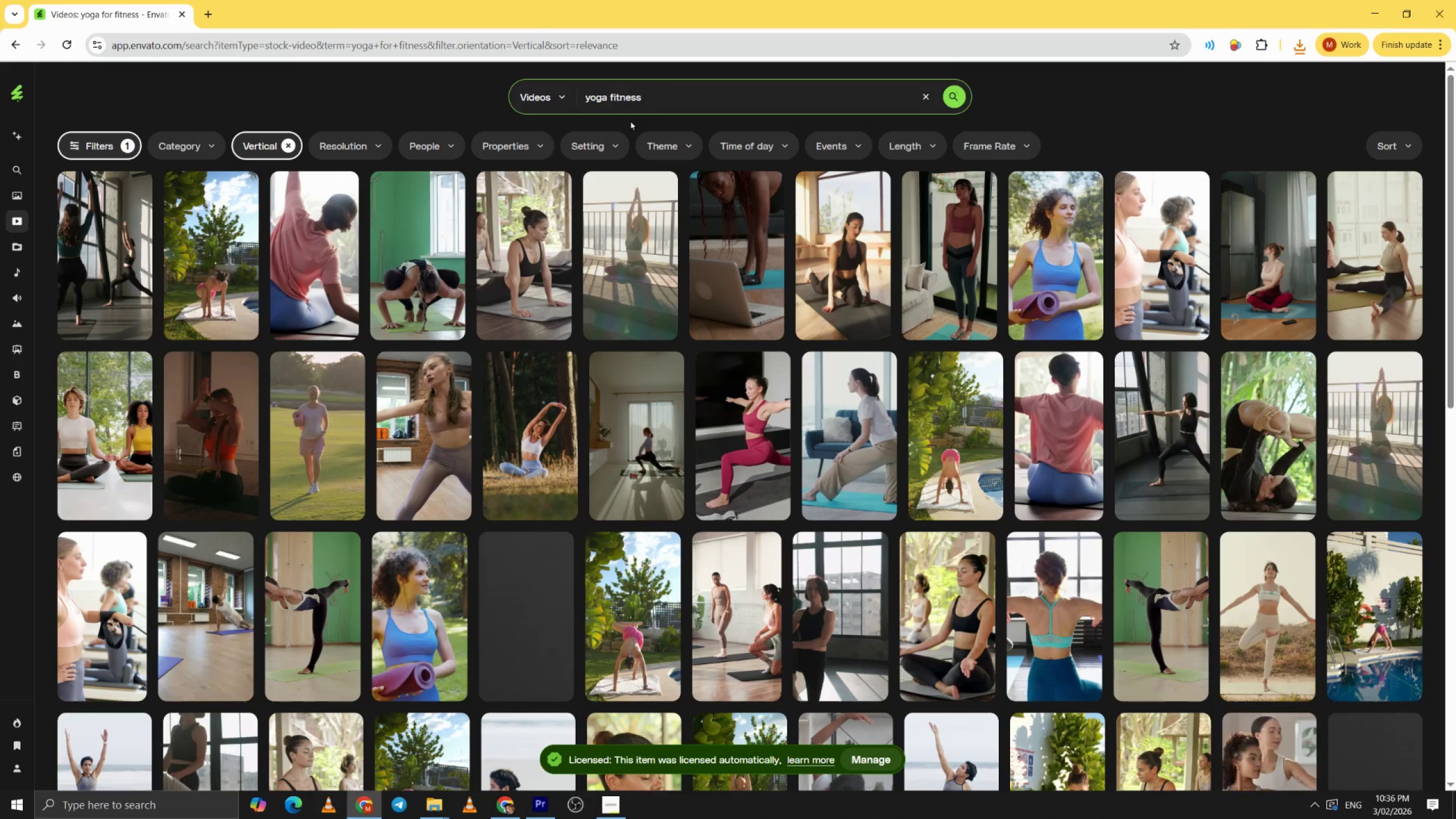 
key(Enter)
 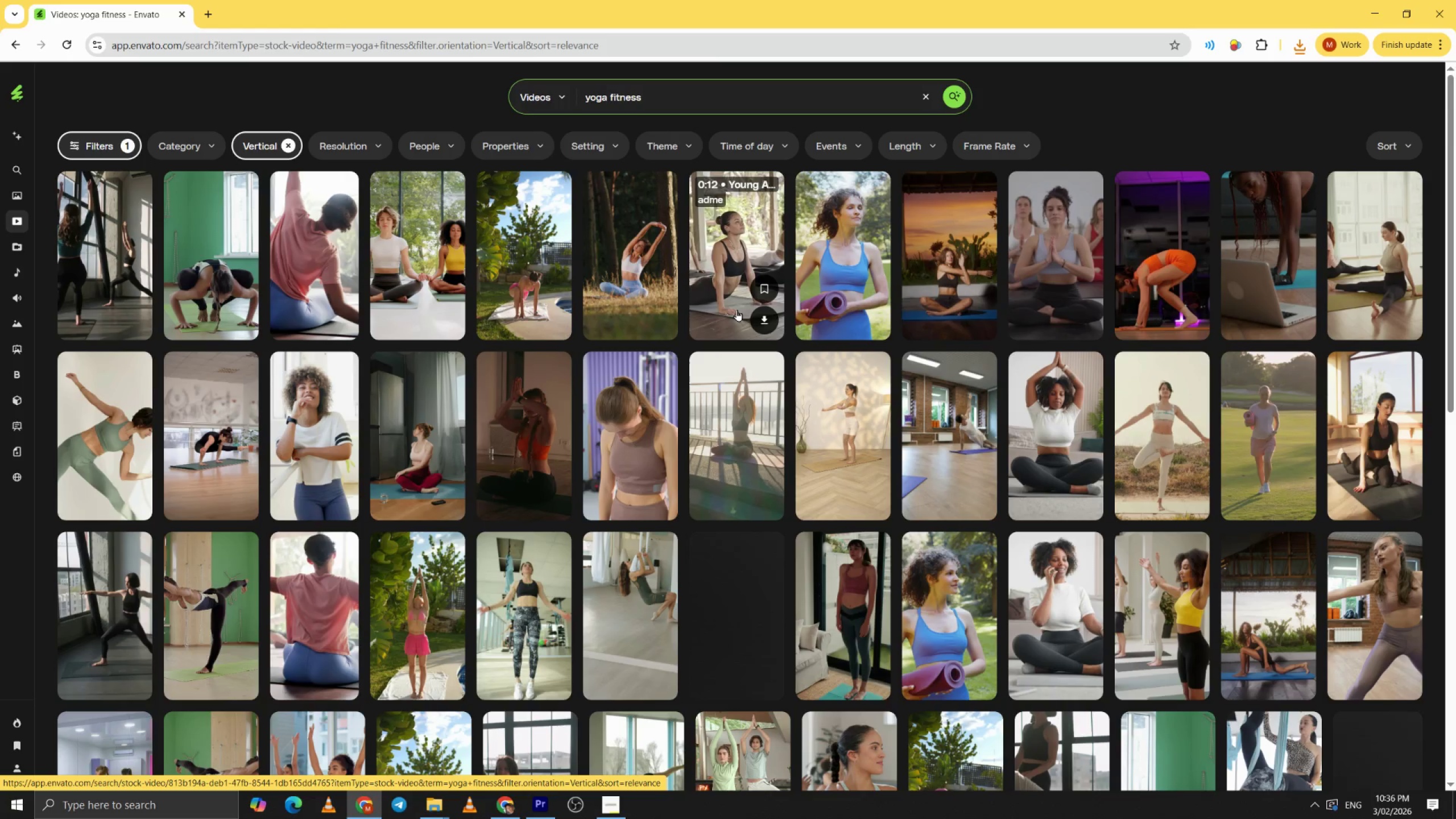 
wait(6.98)
 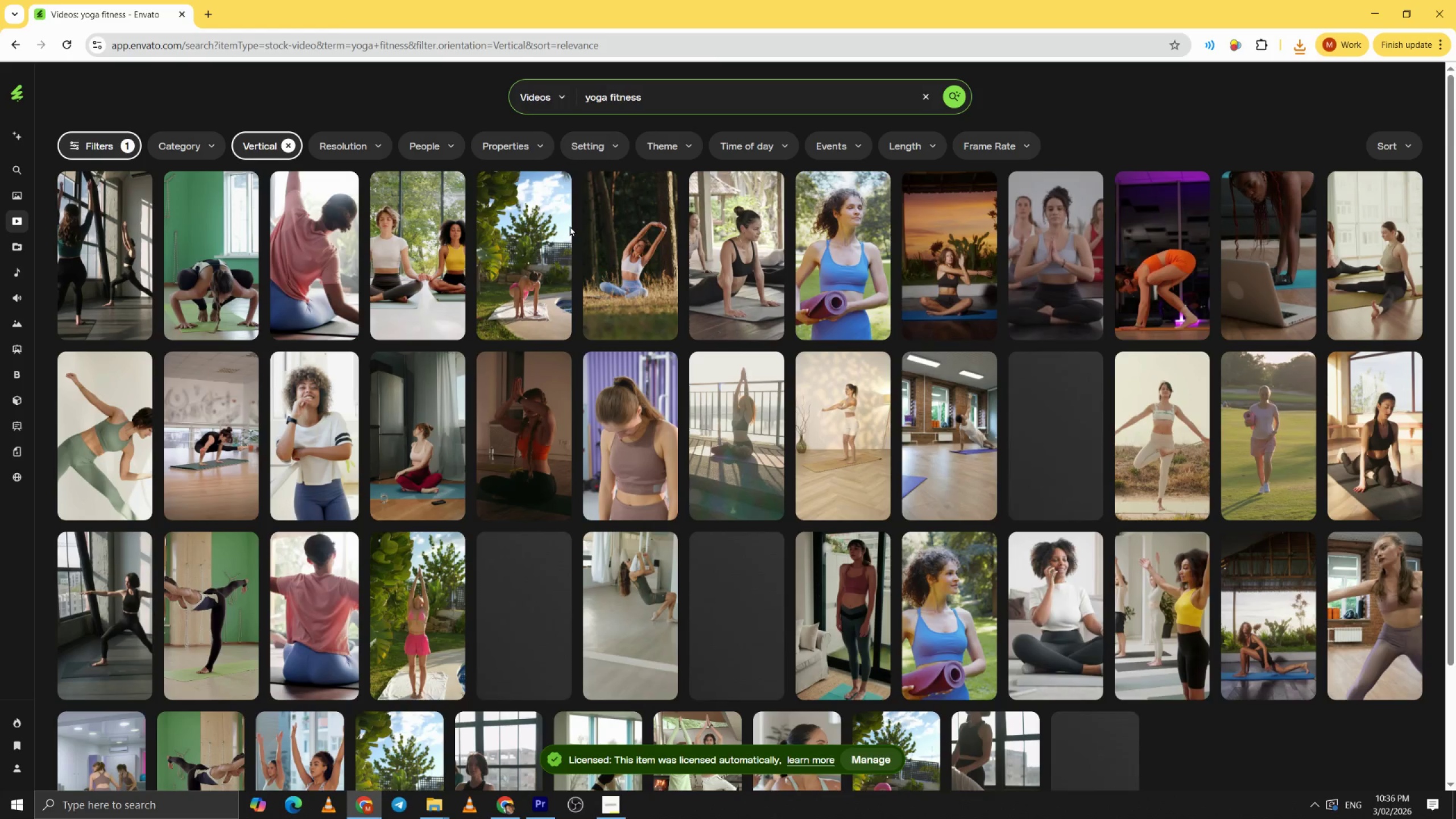 
scroll: coordinate [736, 311], scroll_direction: down, amount: 7.0
 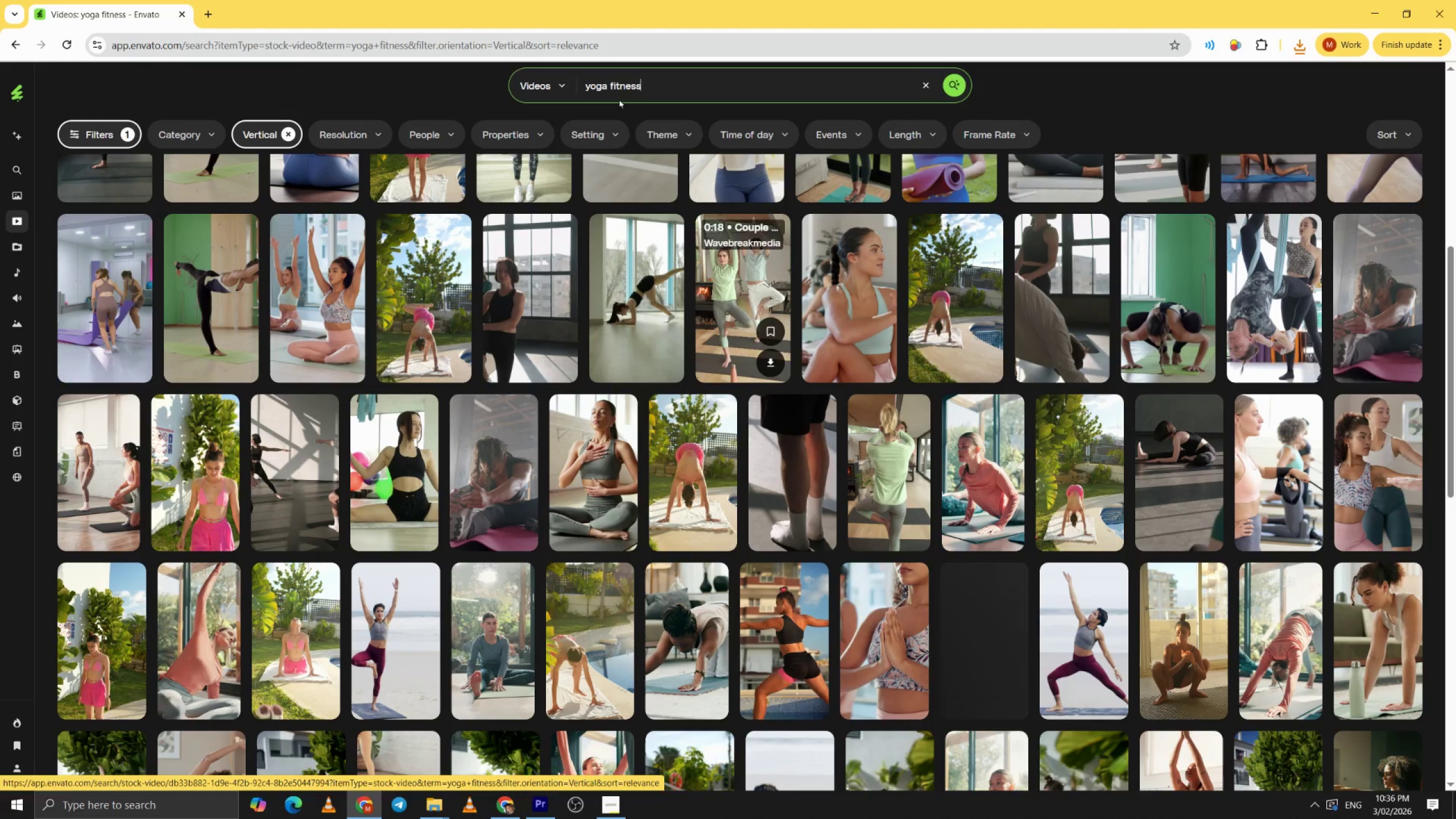 
left_click([607, 81])
 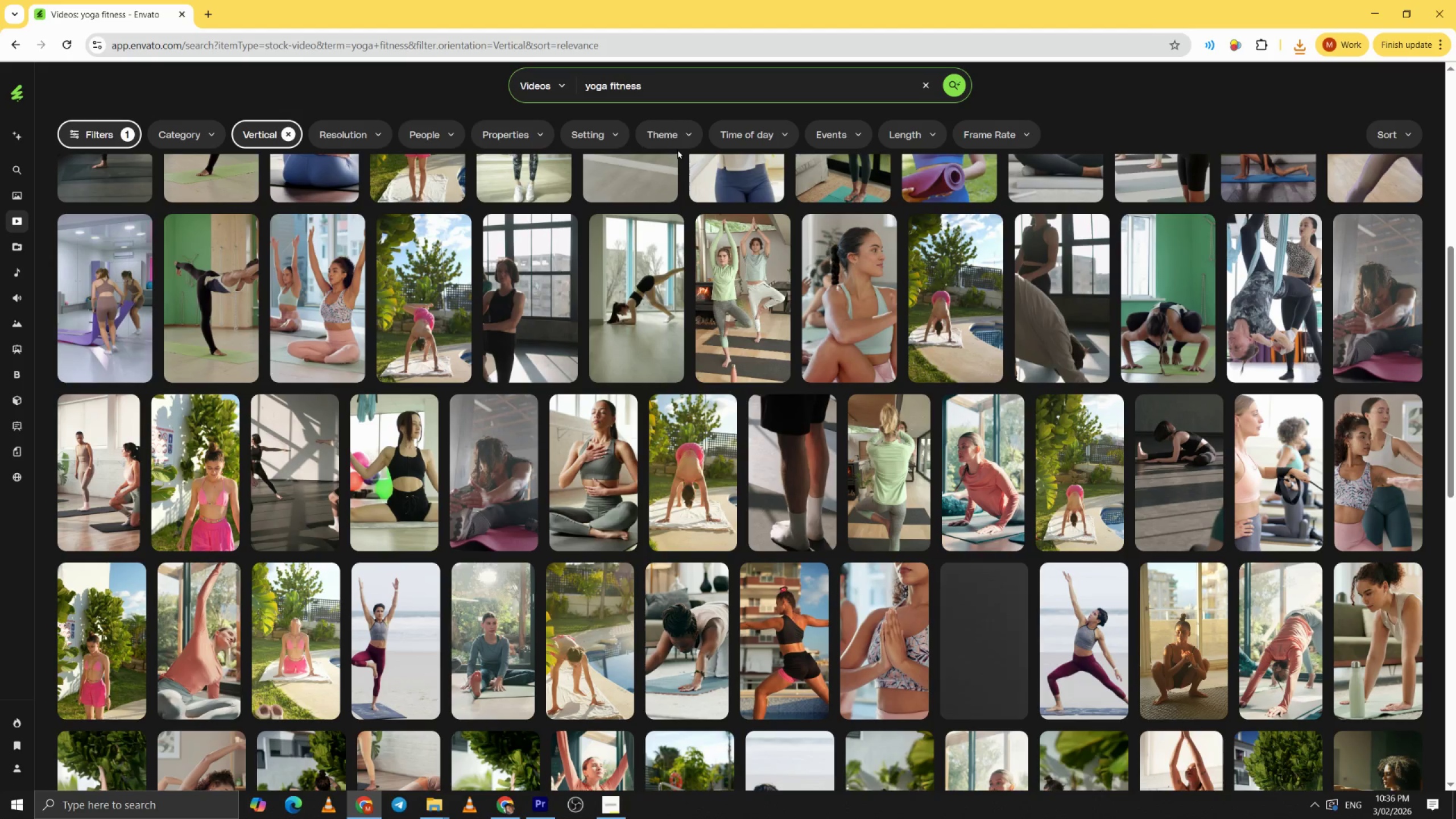 
type( mat)
 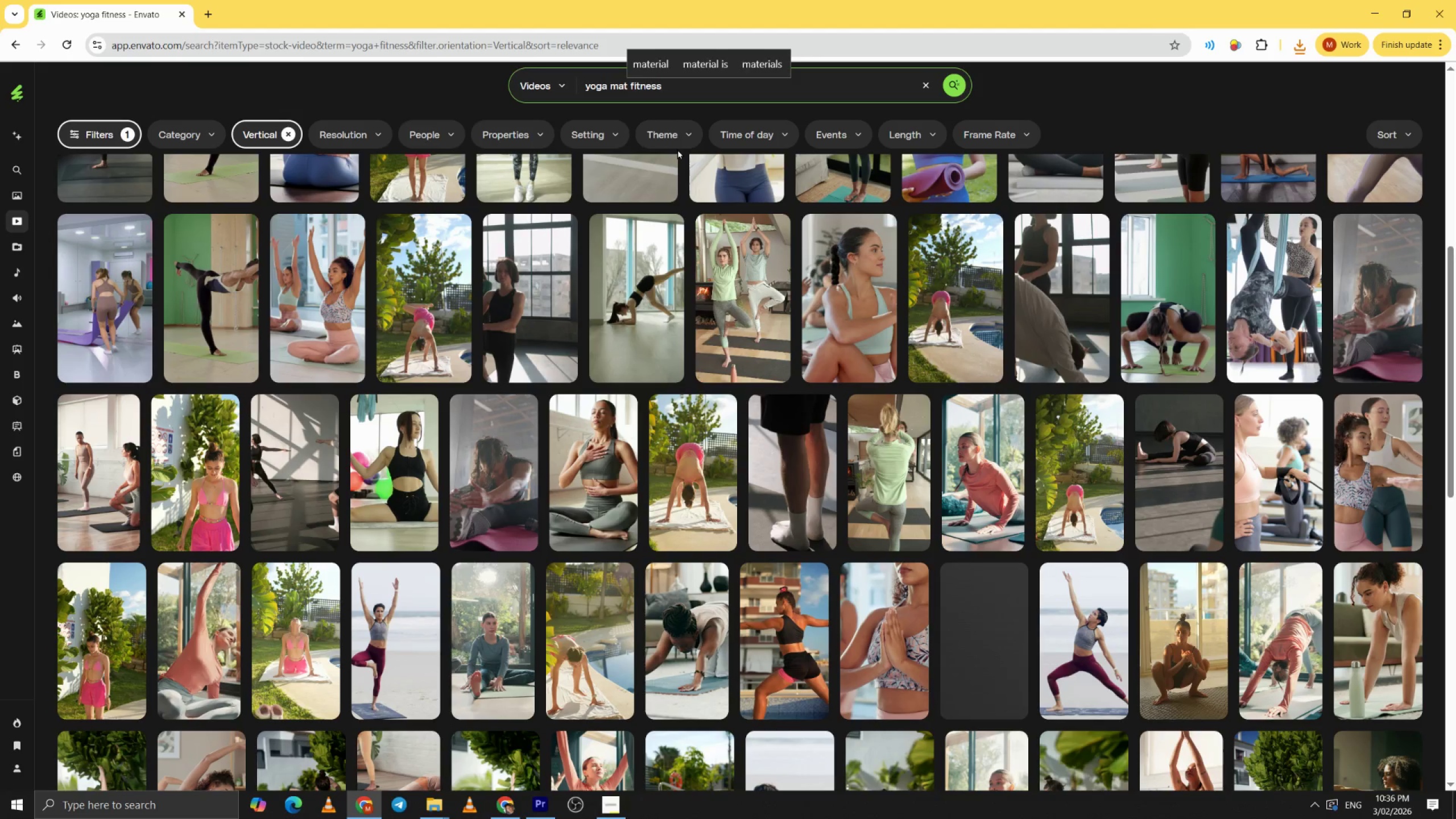 
key(Enter)
 